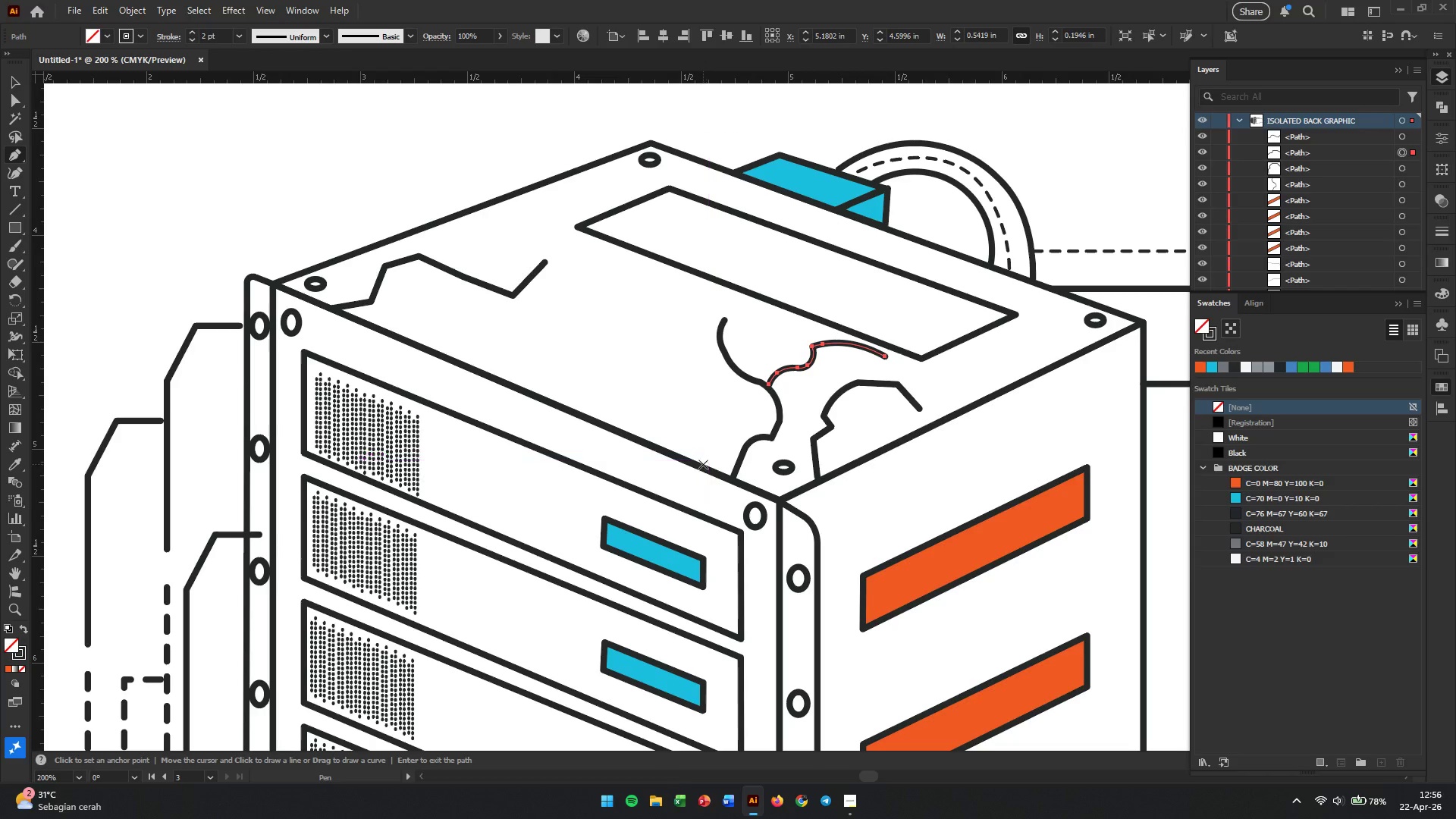 
left_click([703, 465])
 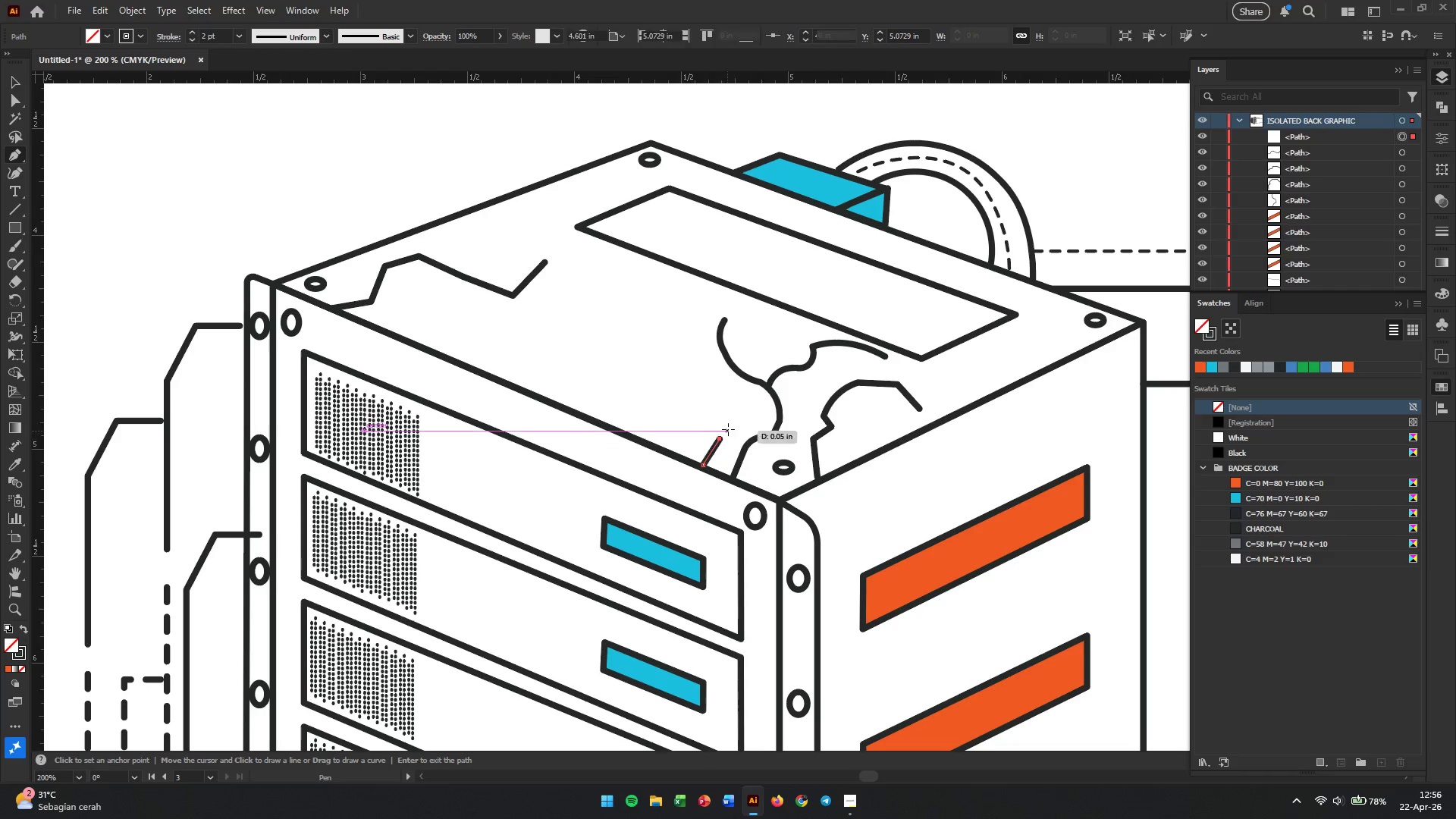 
double_click([746, 412])
 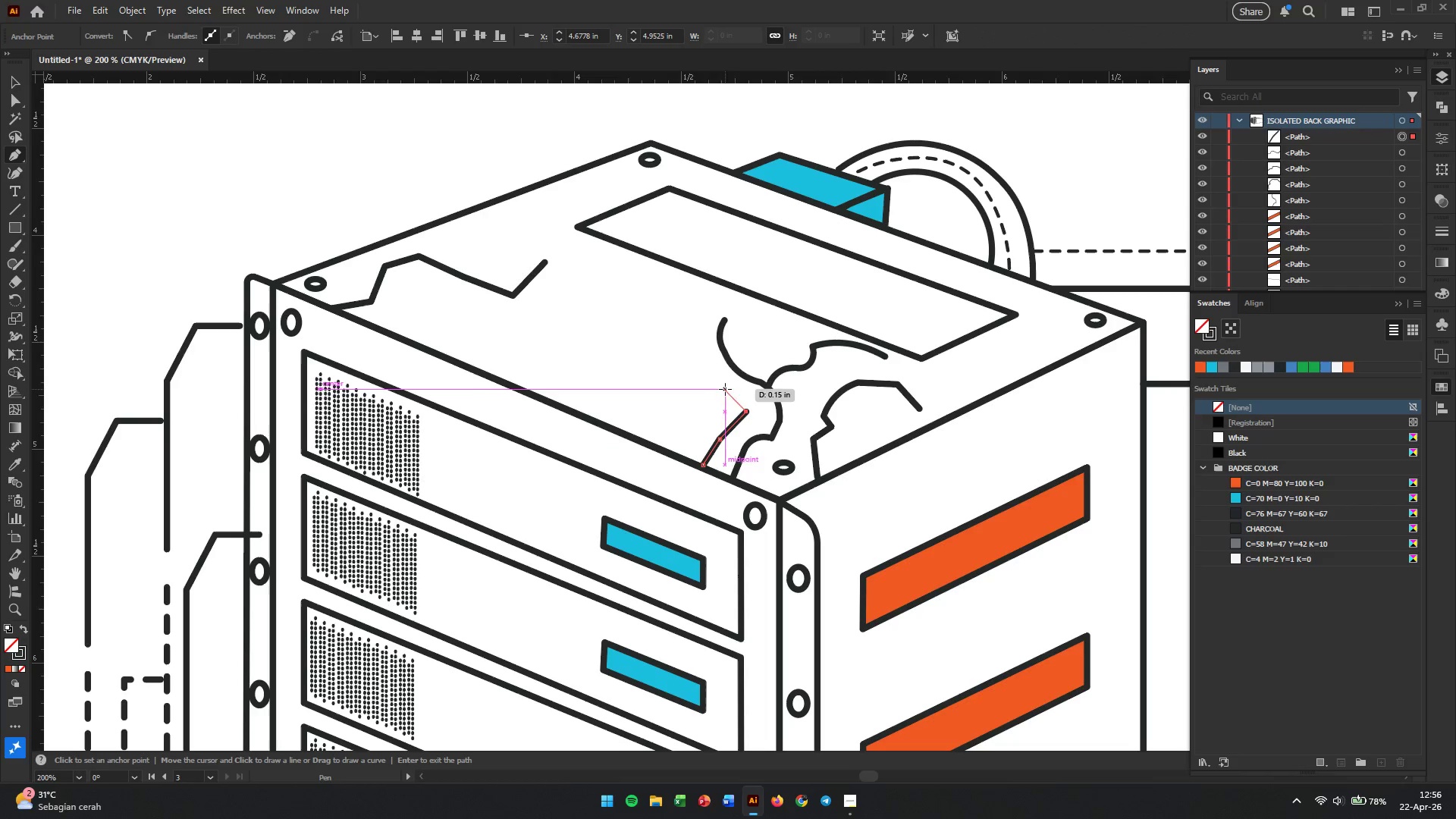 
left_click_drag(start_coordinate=[720, 387], to_coordinate=[715, 383])
 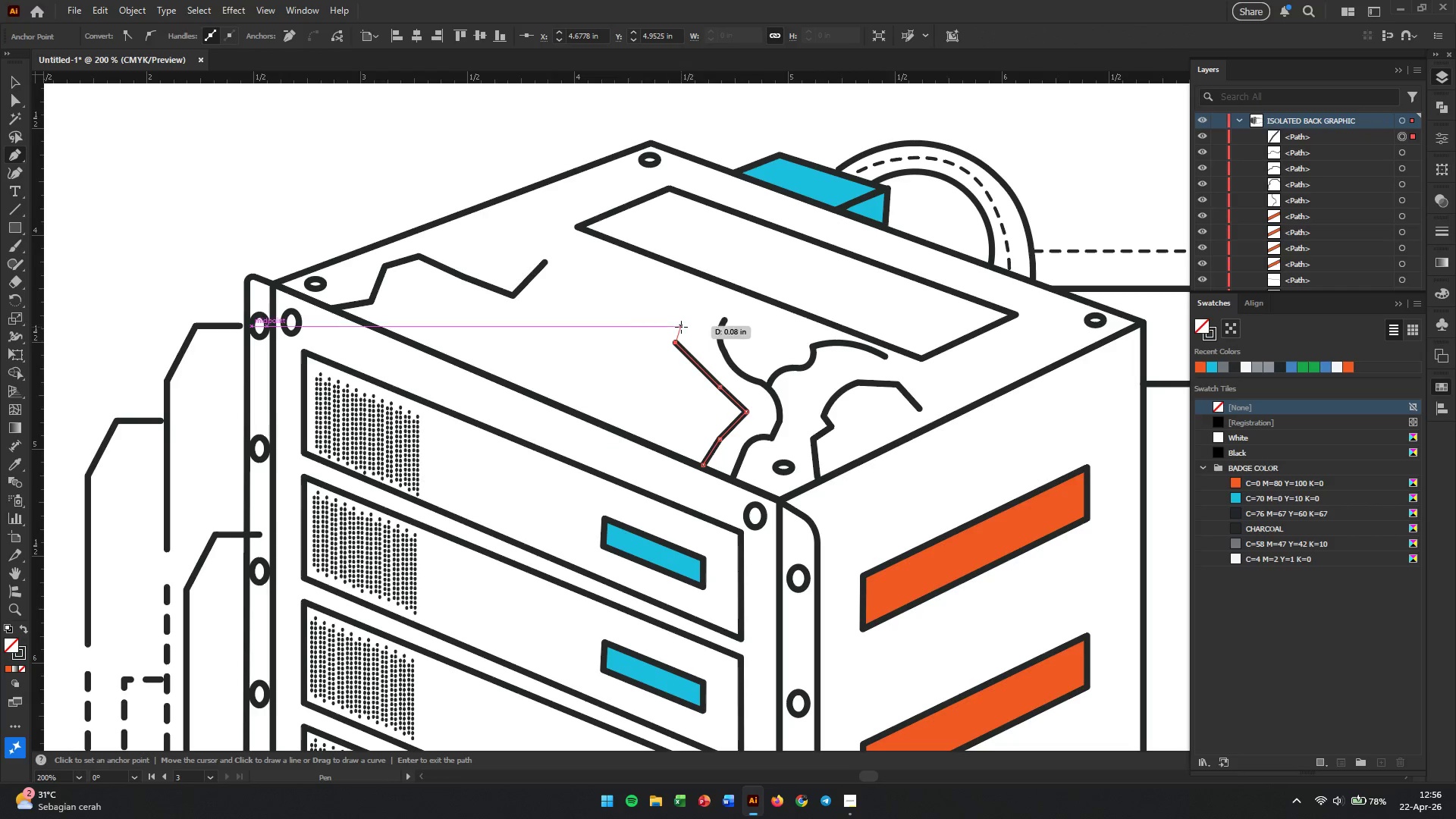 
triple_click([683, 313])
 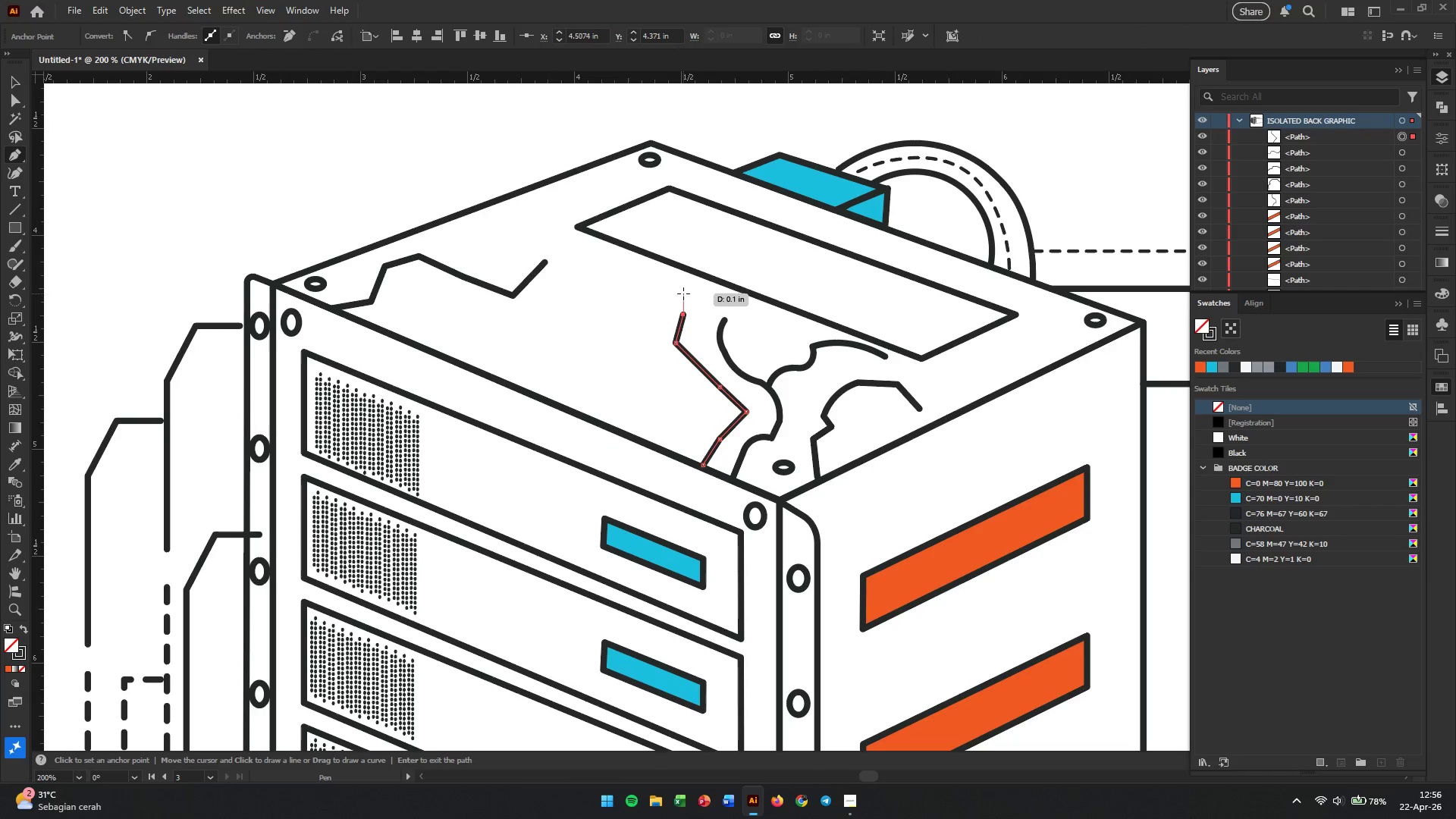 
left_click([683, 293])
 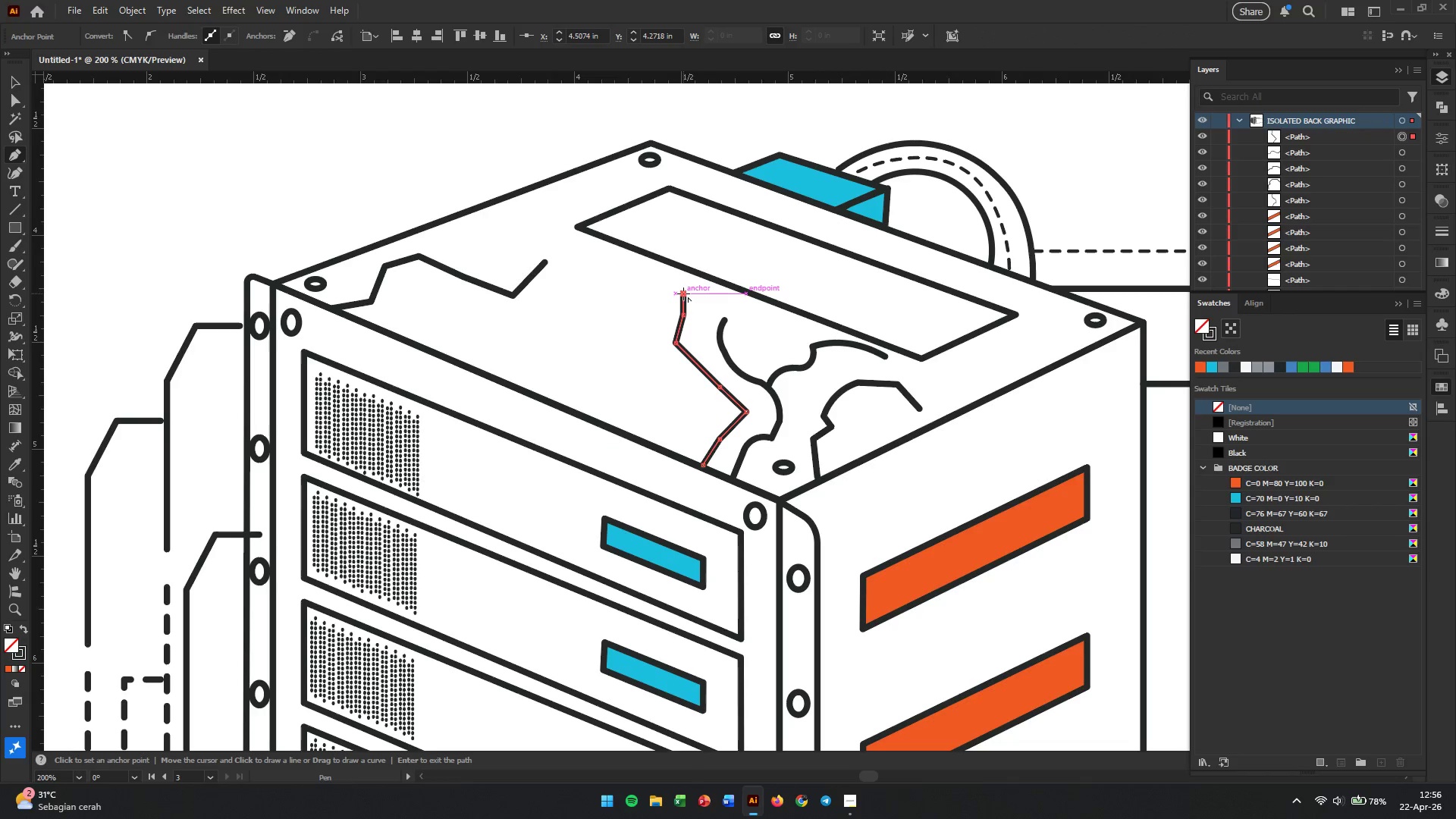 
key(Escape)
 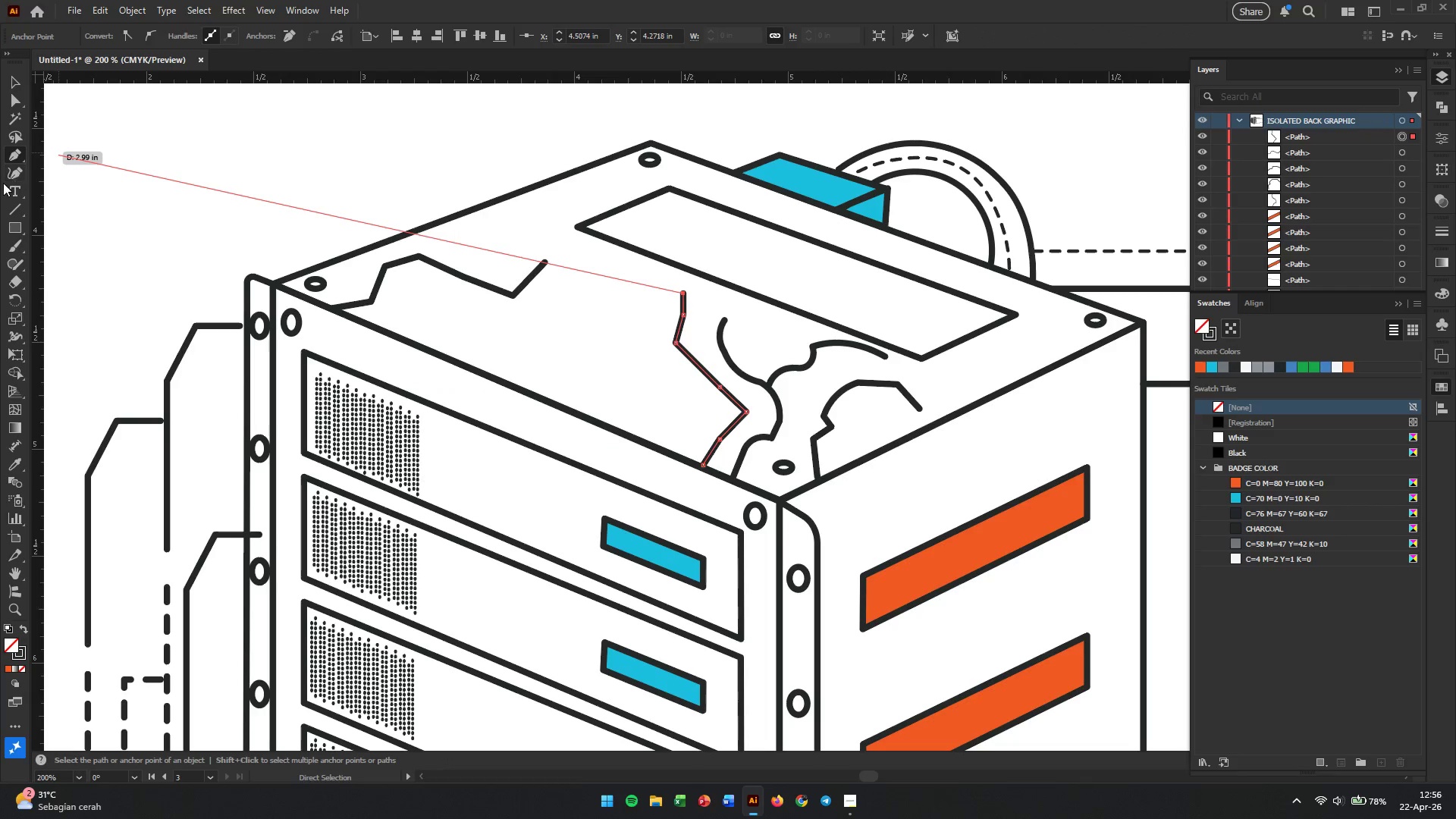 
left_click([7, 175])
 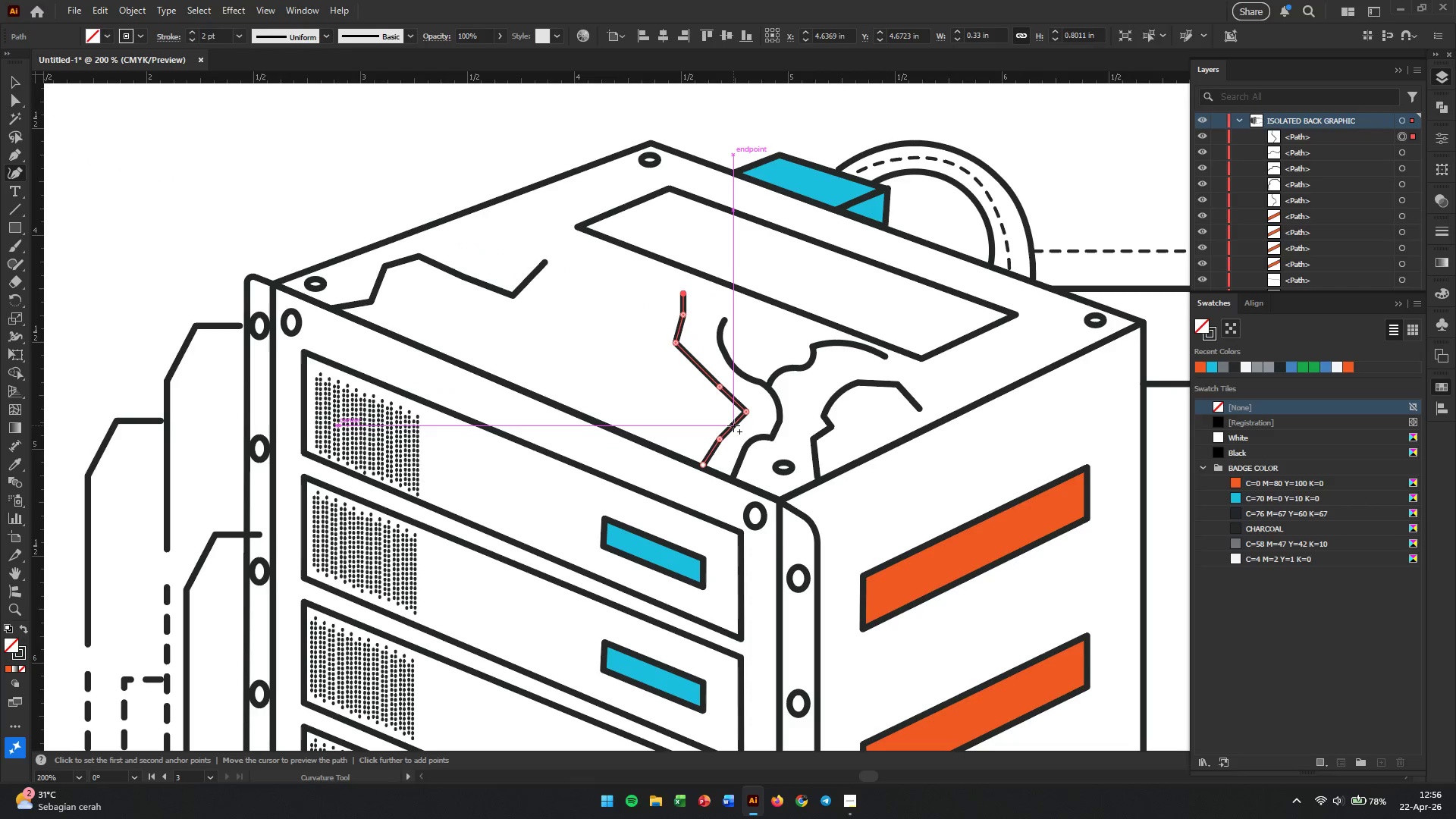 
left_click_drag(start_coordinate=[730, 425], to_coordinate=[721, 425])
 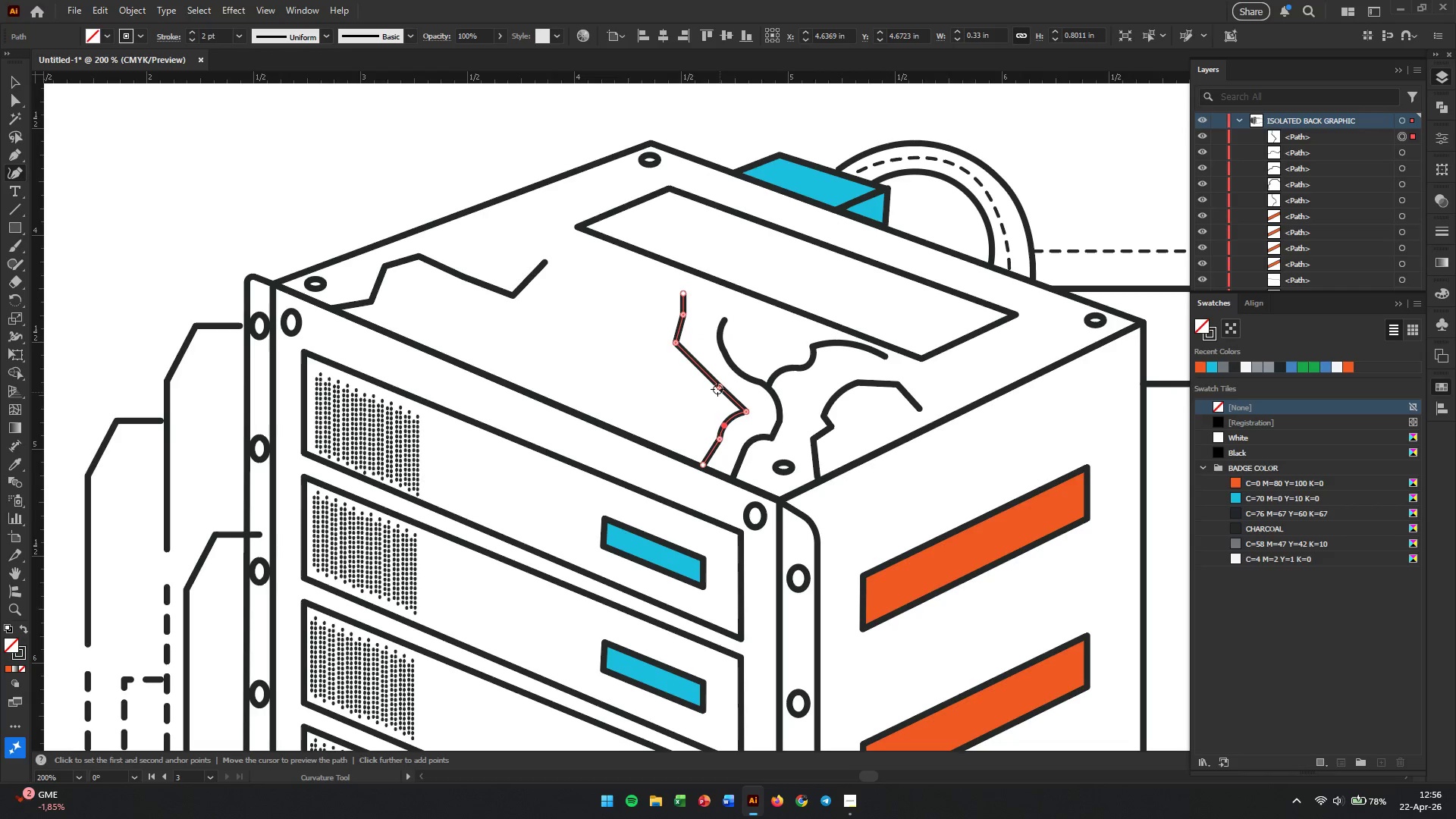 
left_click_drag(start_coordinate=[717, 389], to_coordinate=[709, 391])
 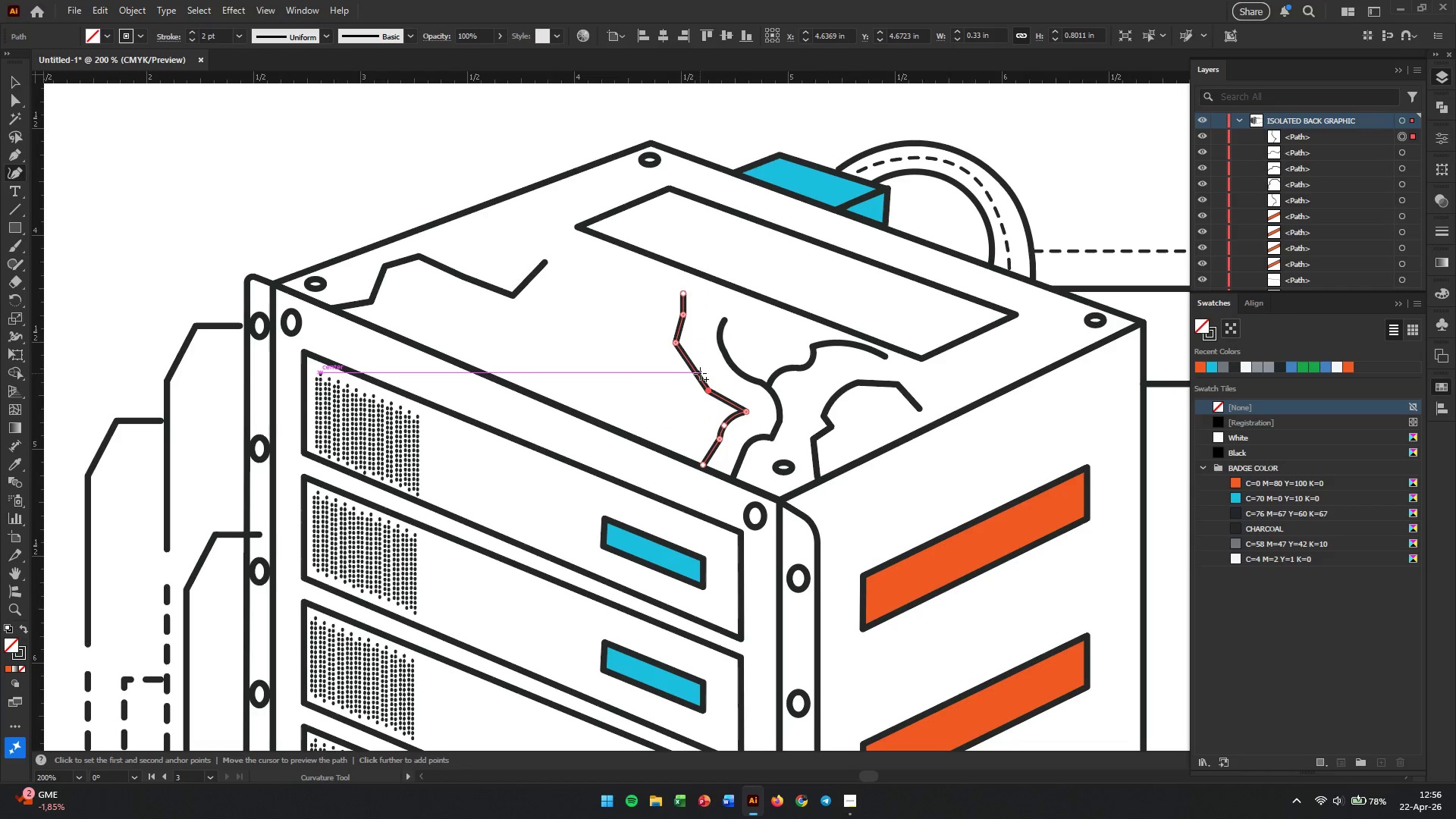 
left_click_drag(start_coordinate=[699, 373], to_coordinate=[684, 367])
 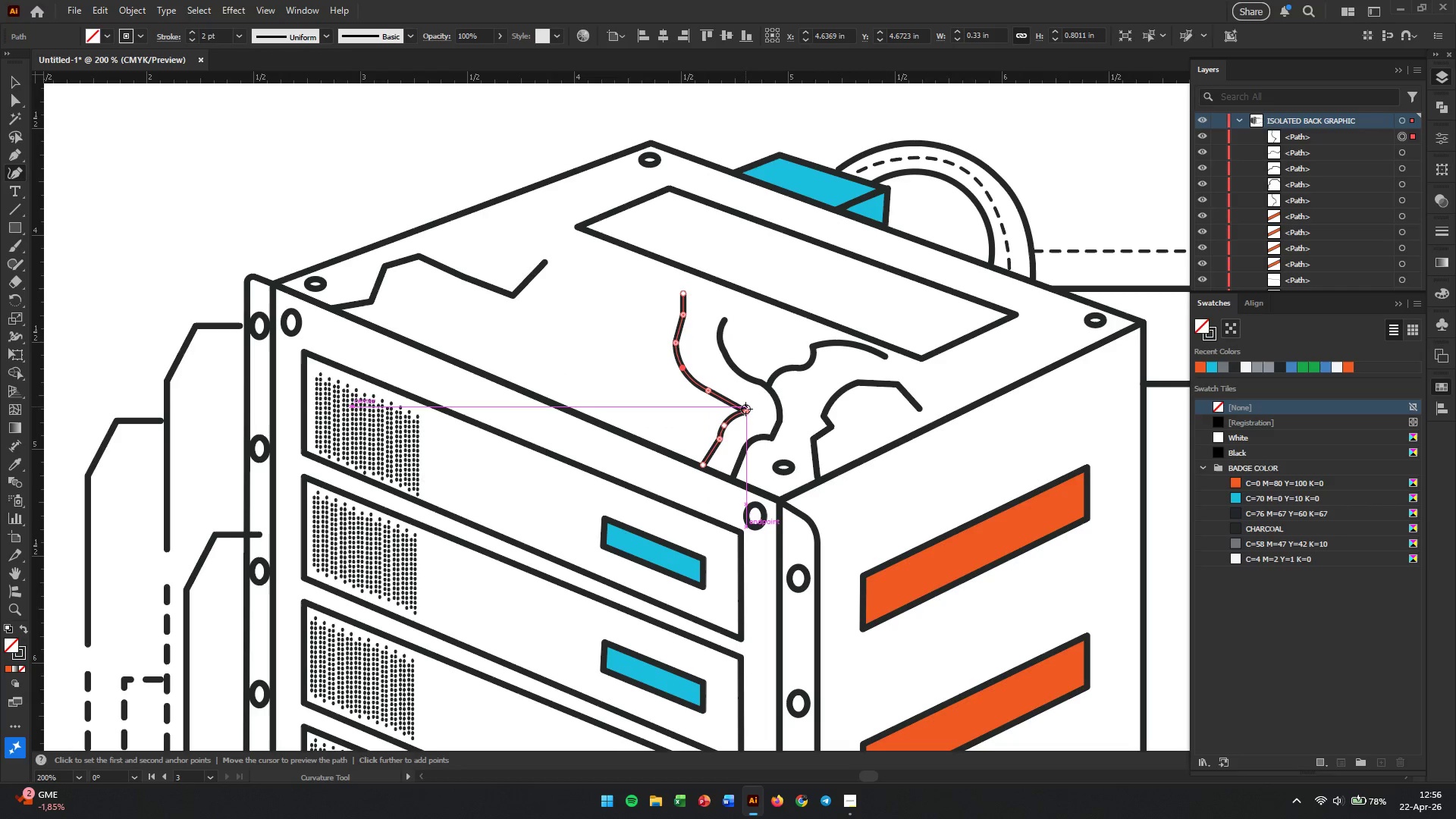 
left_click_drag(start_coordinate=[745, 409], to_coordinate=[738, 407])
 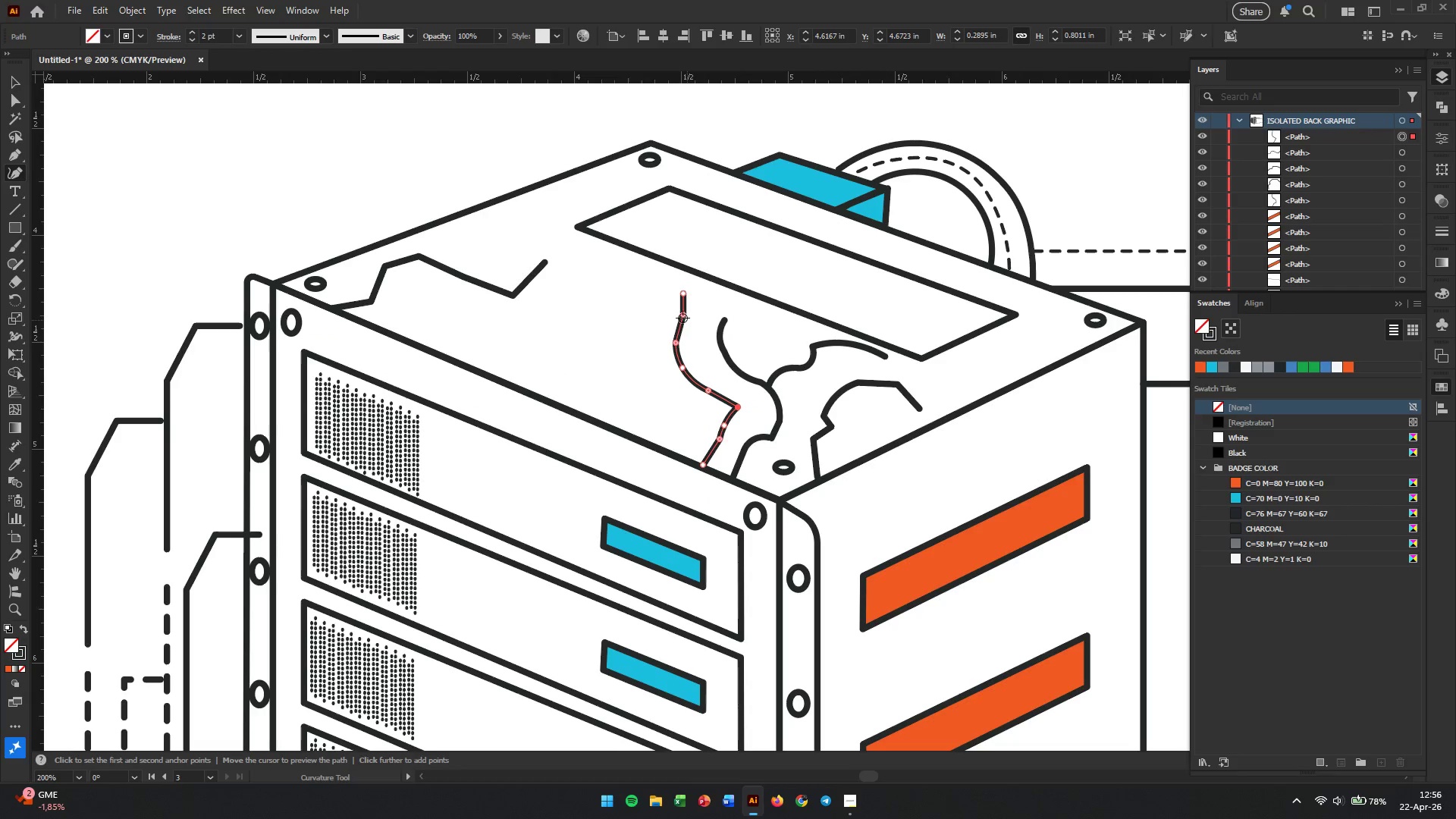 
left_click_drag(start_coordinate=[682, 318], to_coordinate=[668, 309])
 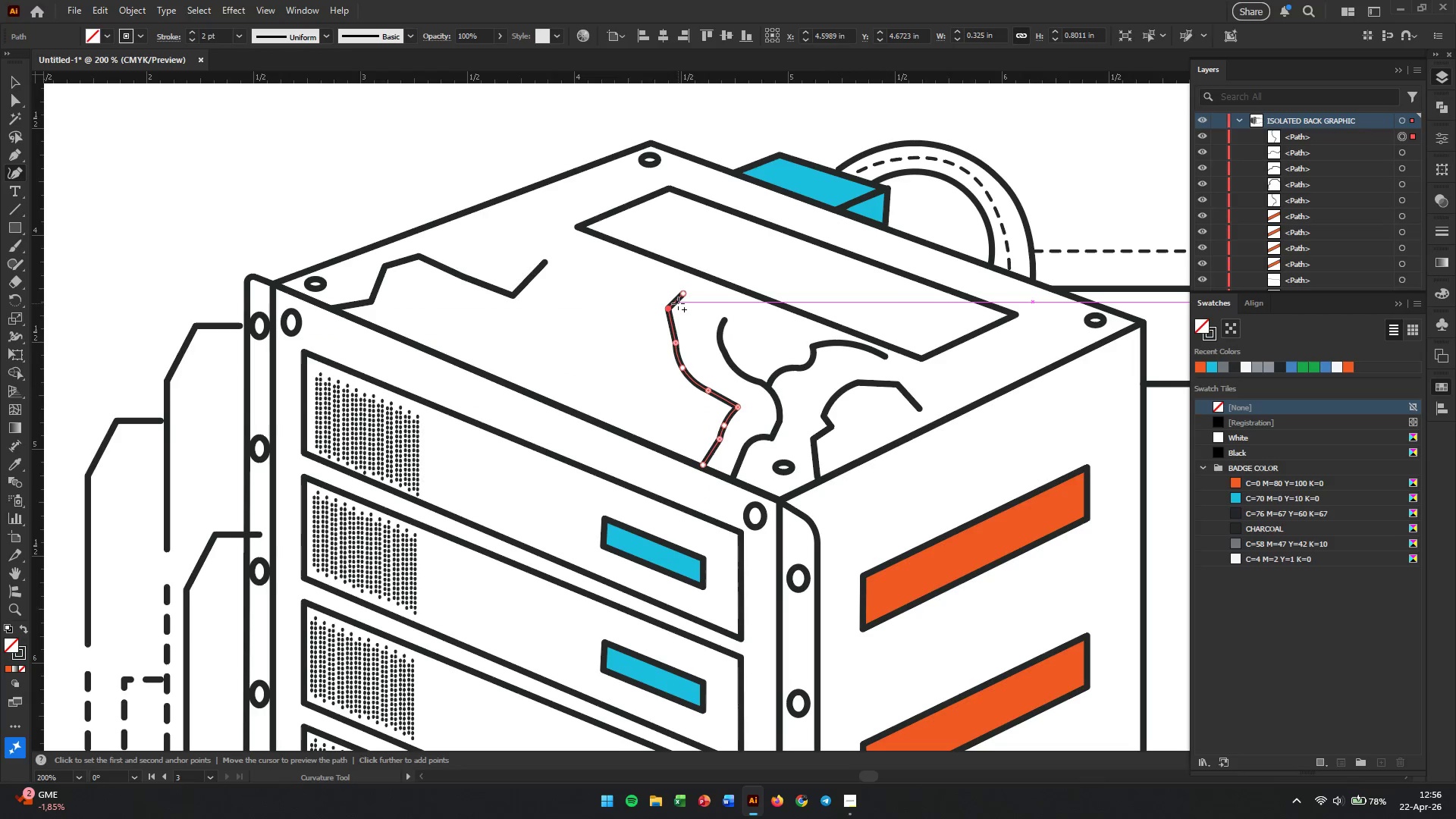 
left_click_drag(start_coordinate=[678, 303], to_coordinate=[670, 294])
 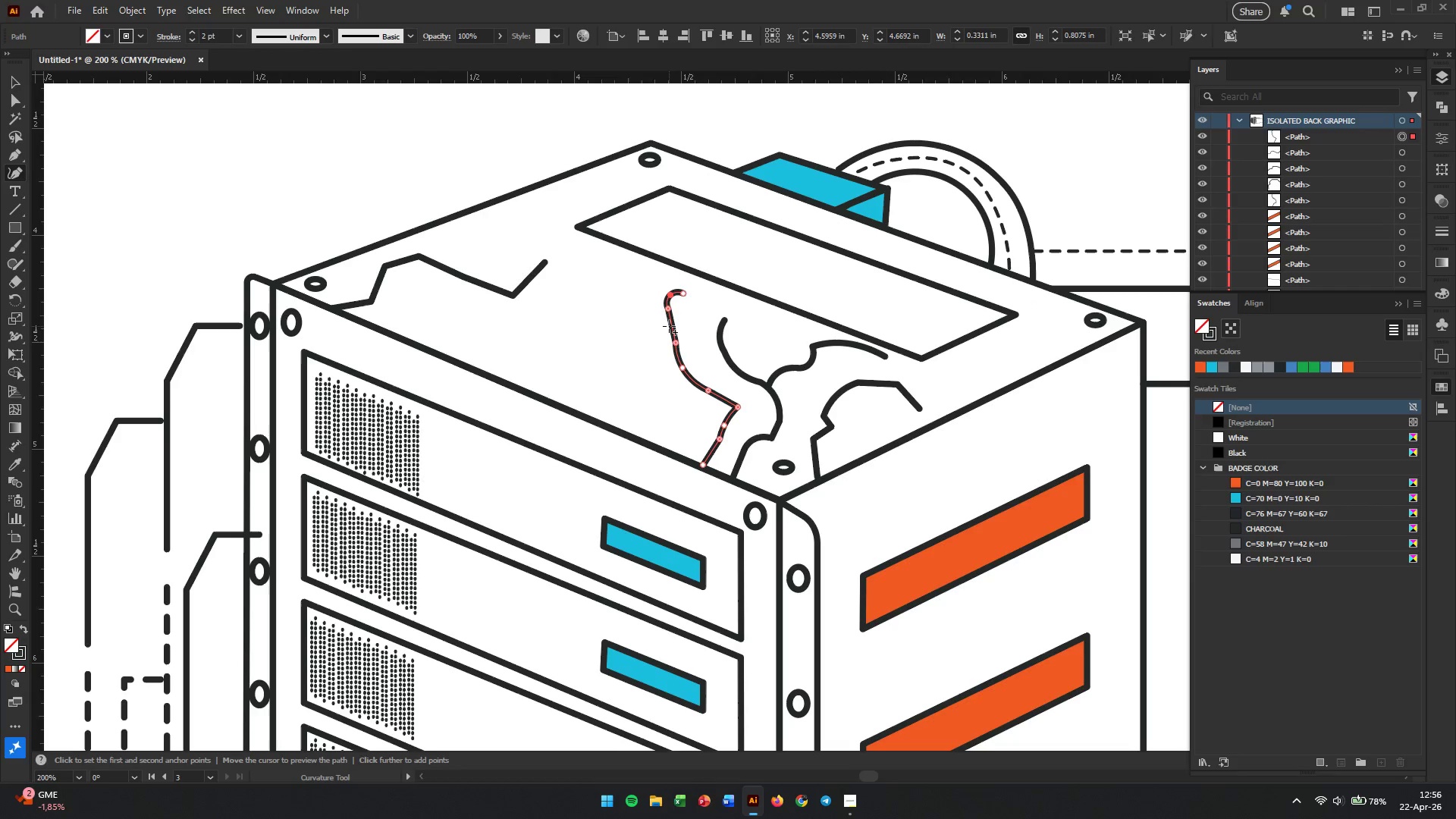 
left_click_drag(start_coordinate=[669, 326], to_coordinate=[665, 327])
 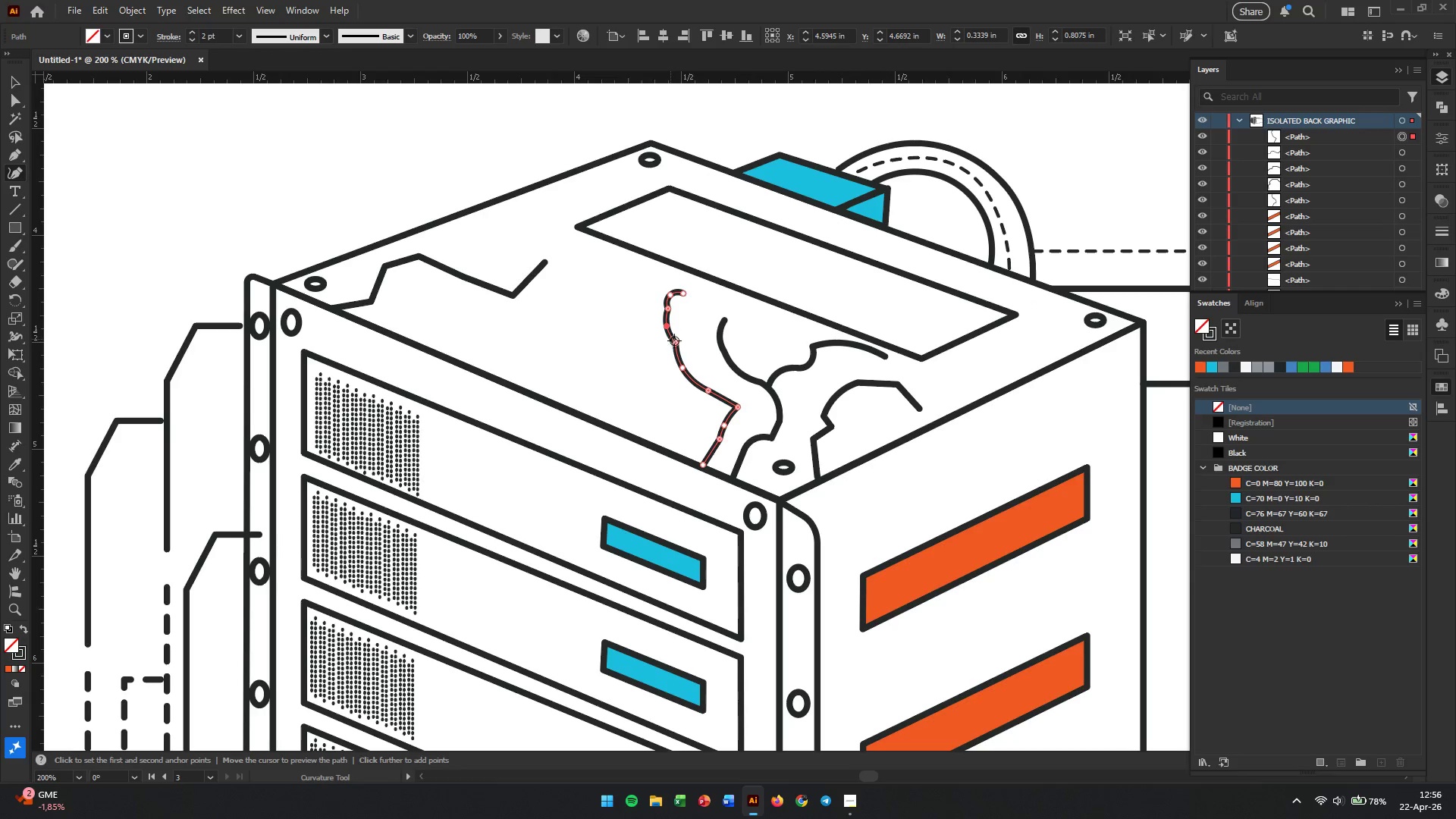 
left_click_drag(start_coordinate=[677, 344], to_coordinate=[667, 345])
 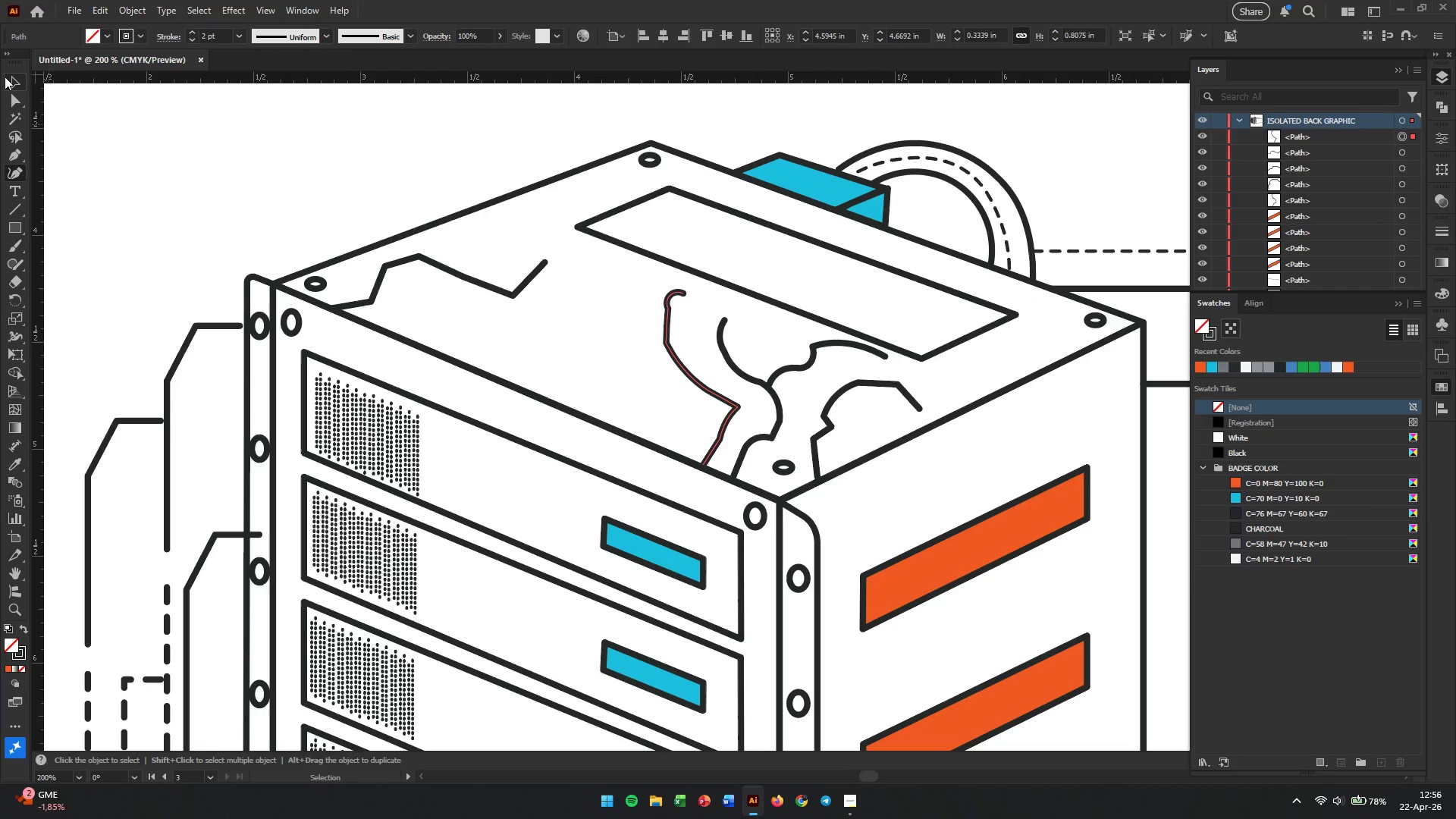 
left_click([17, 81])
 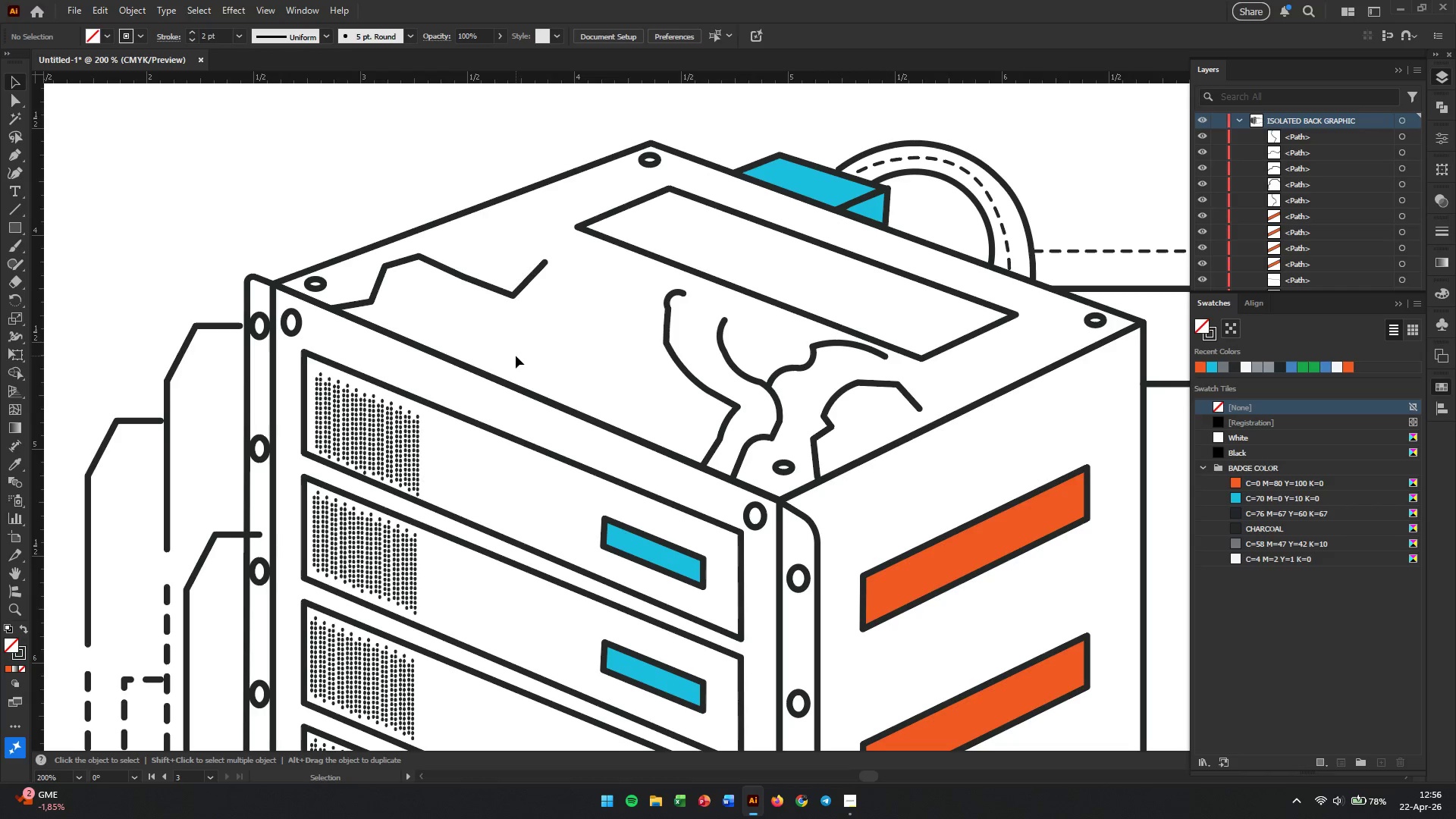 
wait(10.55)
 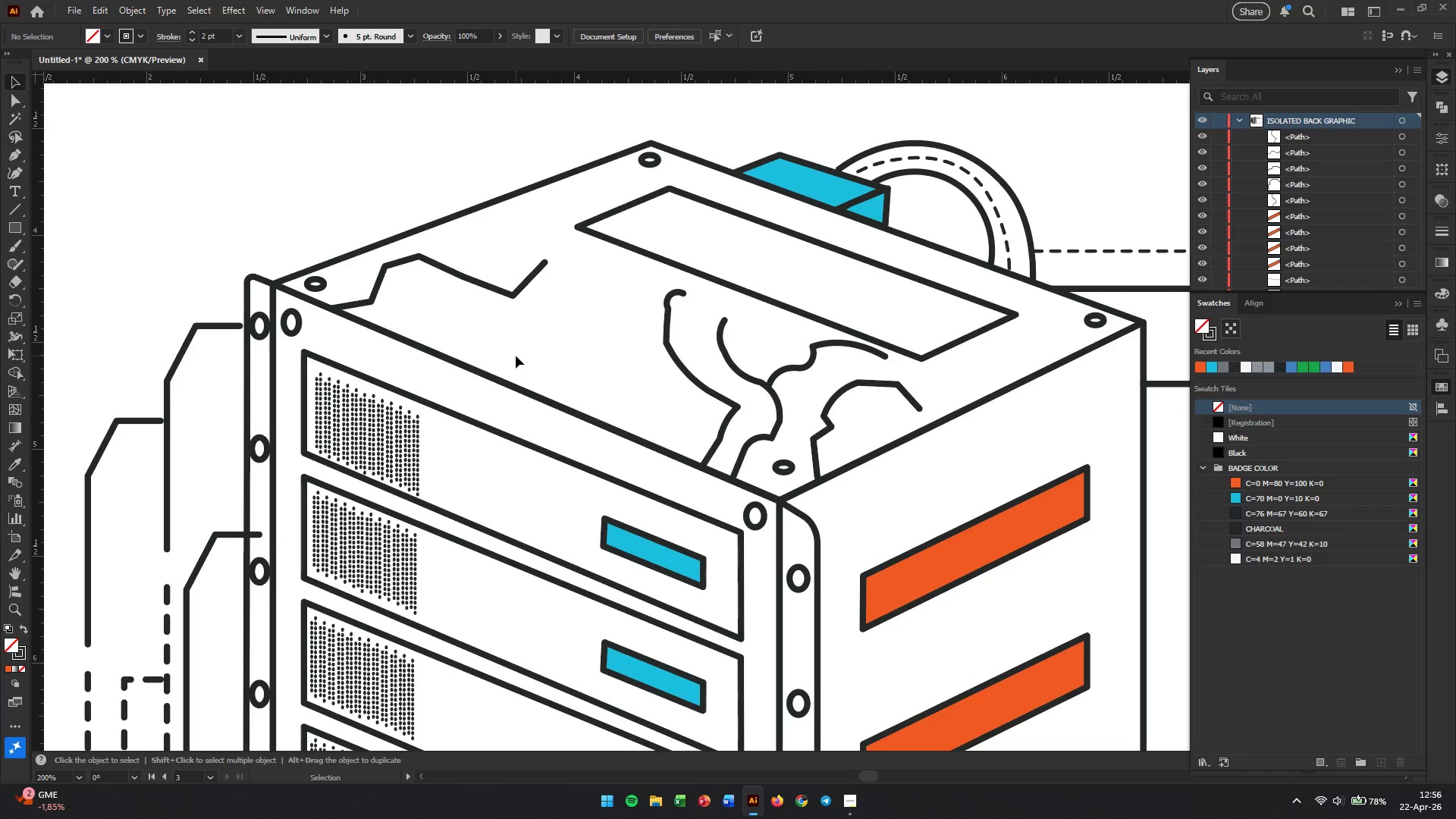 
left_click([10, 162])
 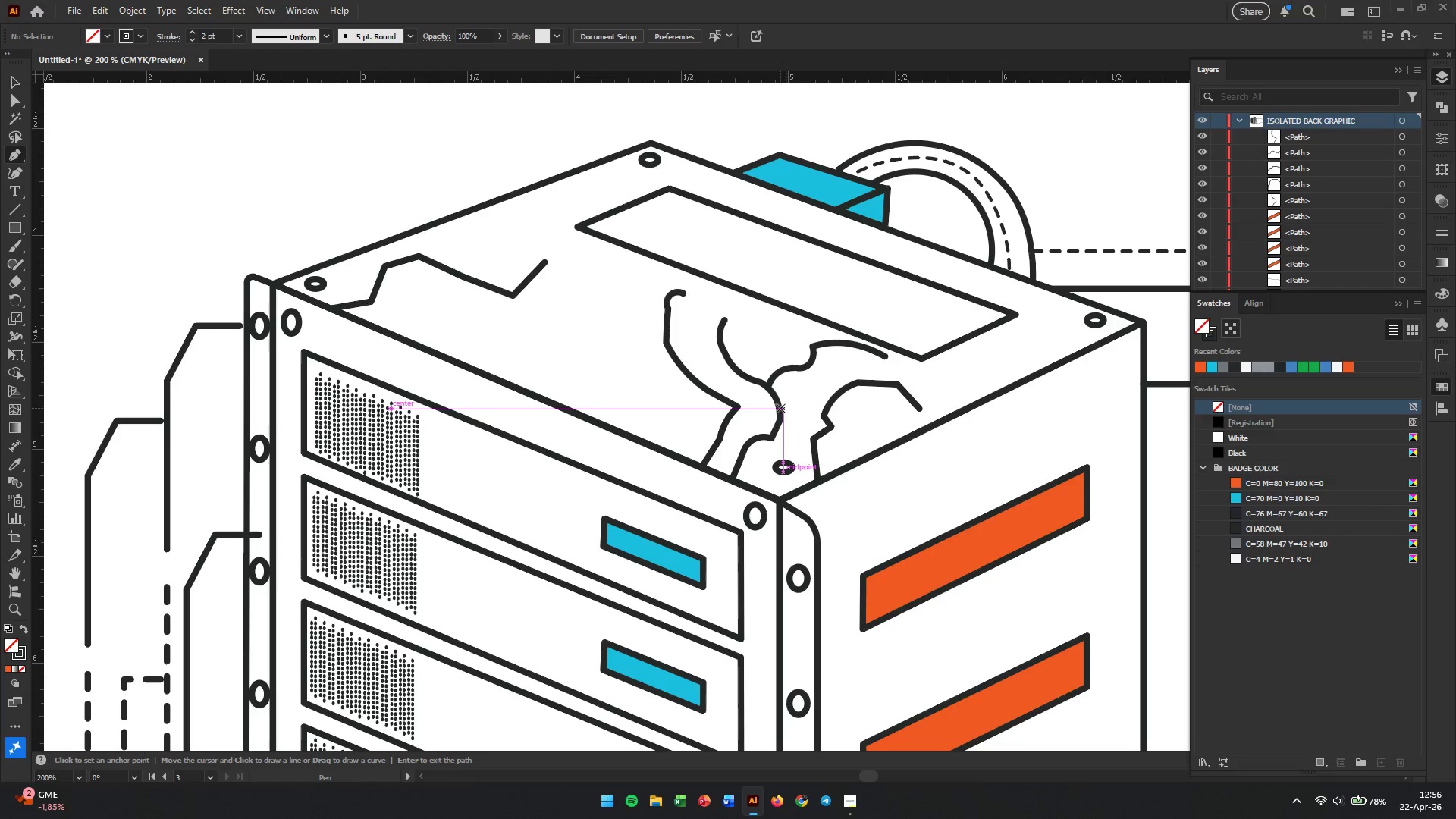 
left_click([778, 407])
 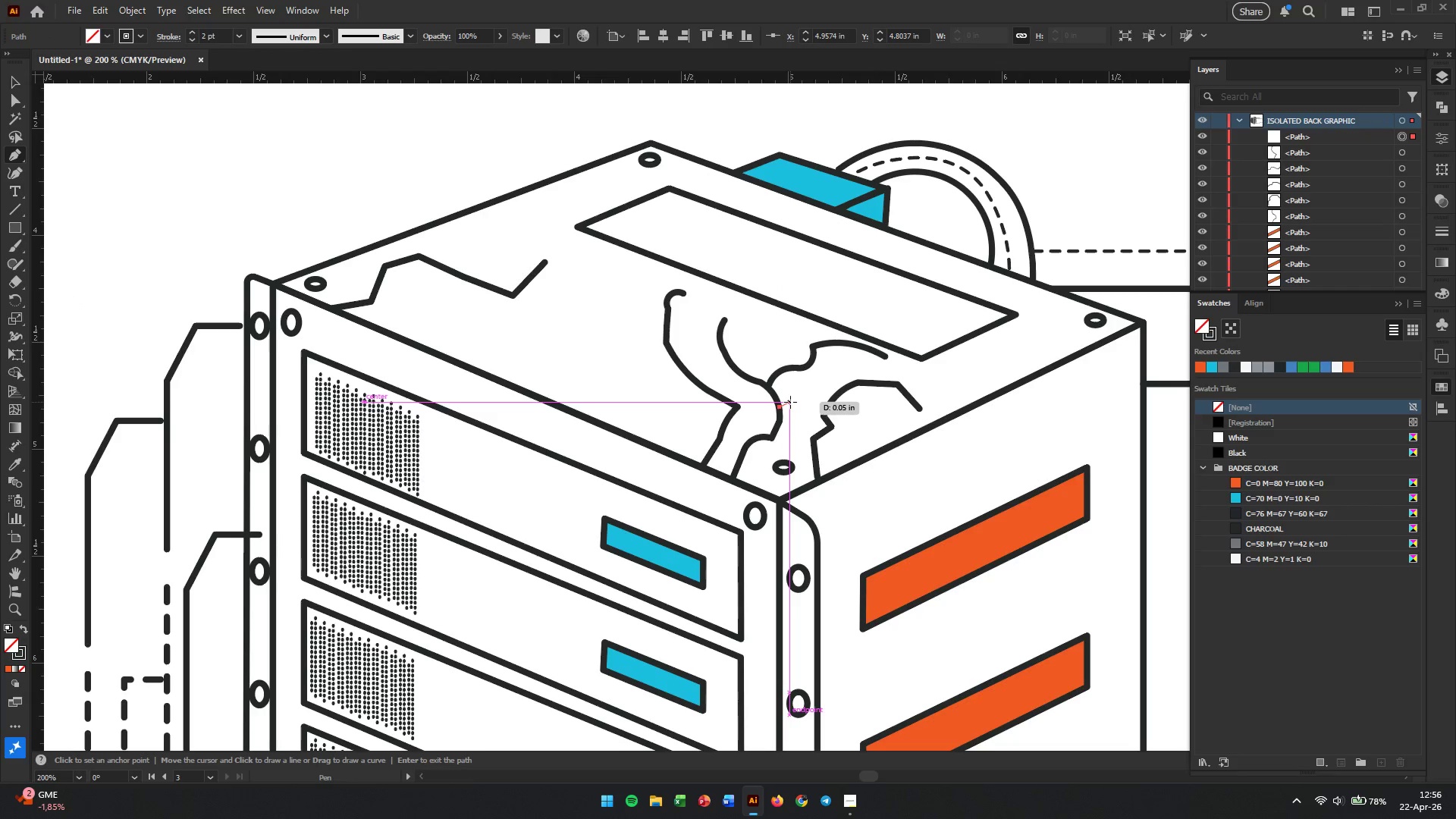 
left_click([790, 402])
 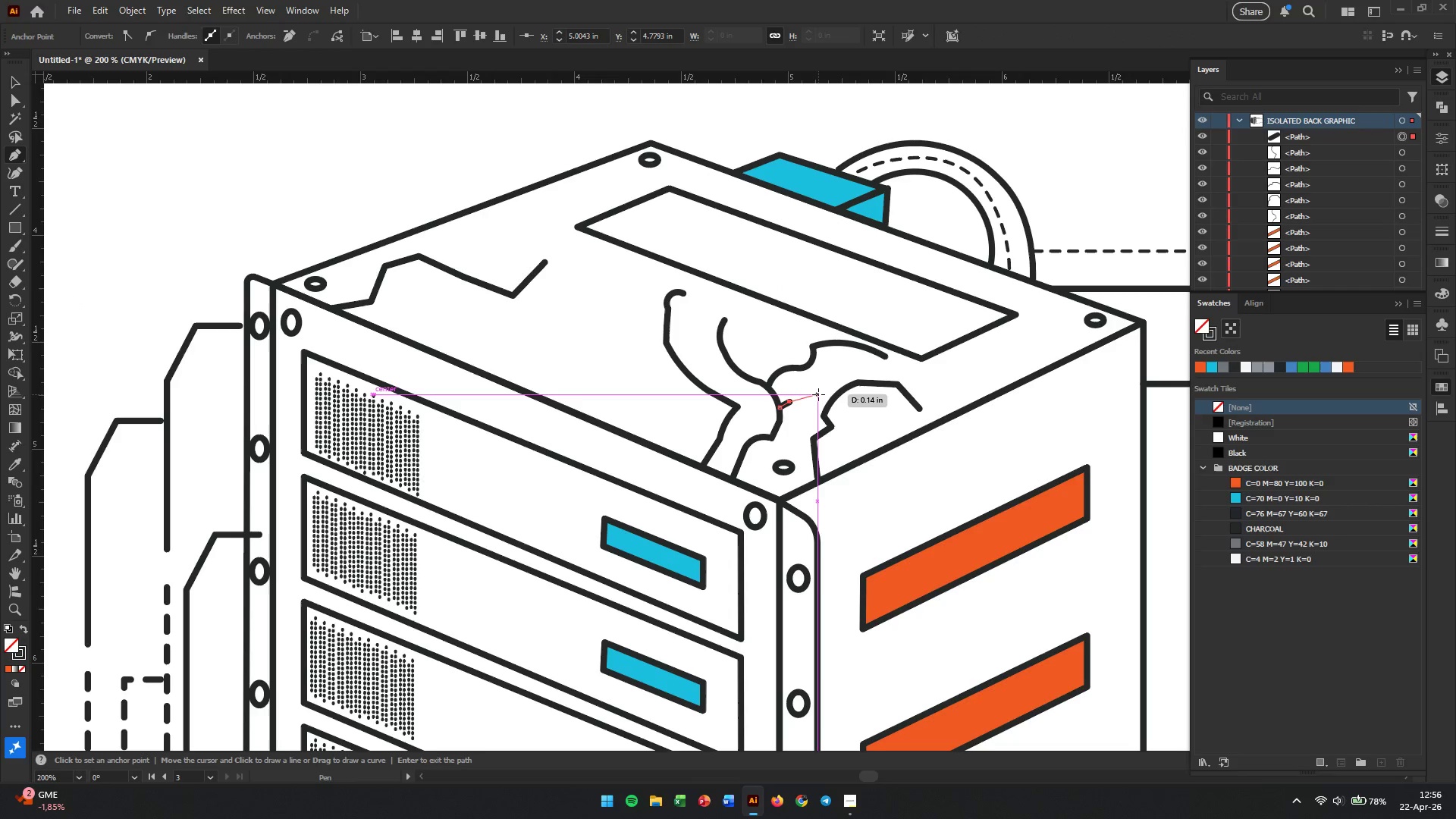 
left_click([818, 394])
 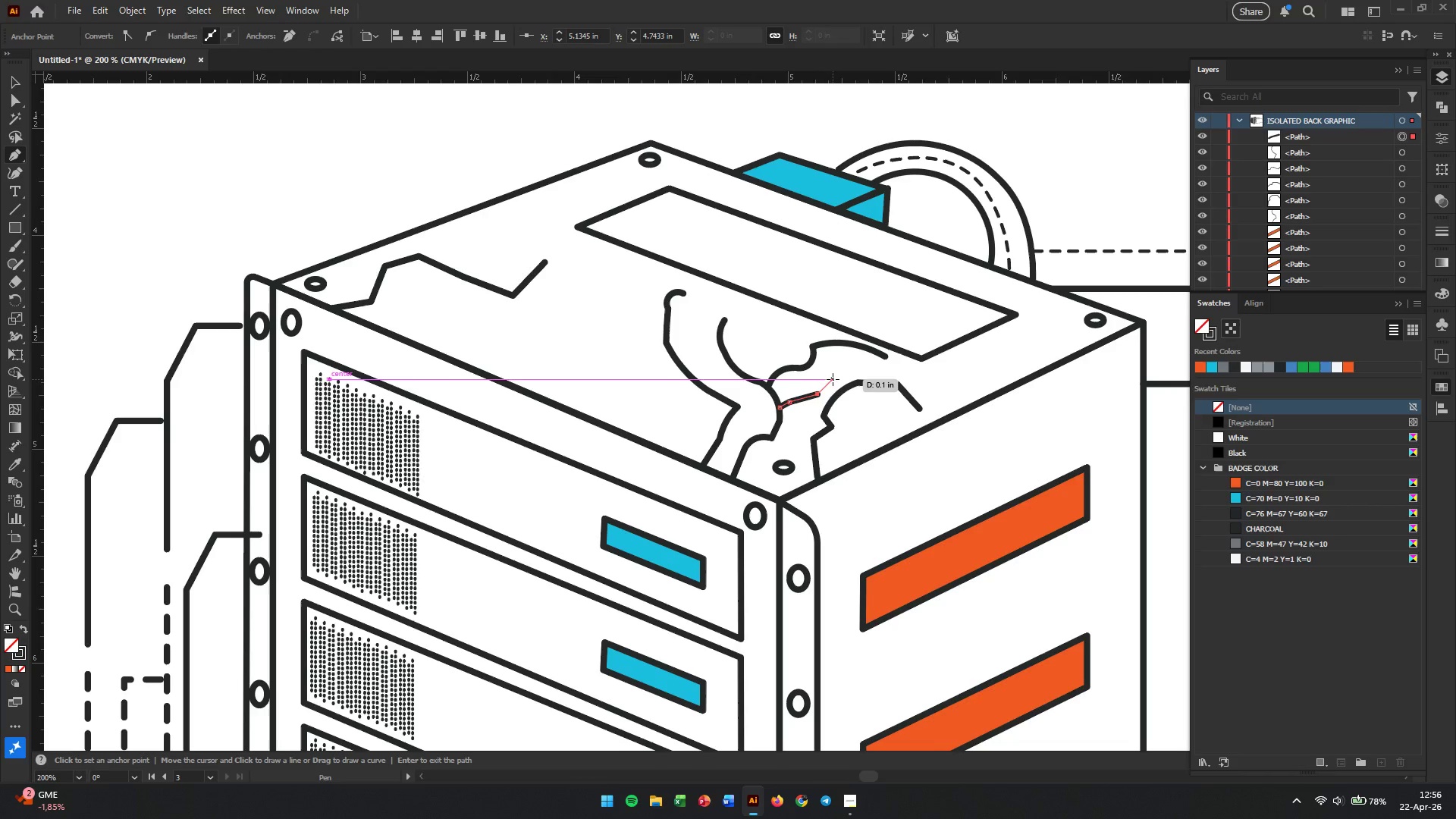 
left_click([832, 375])
 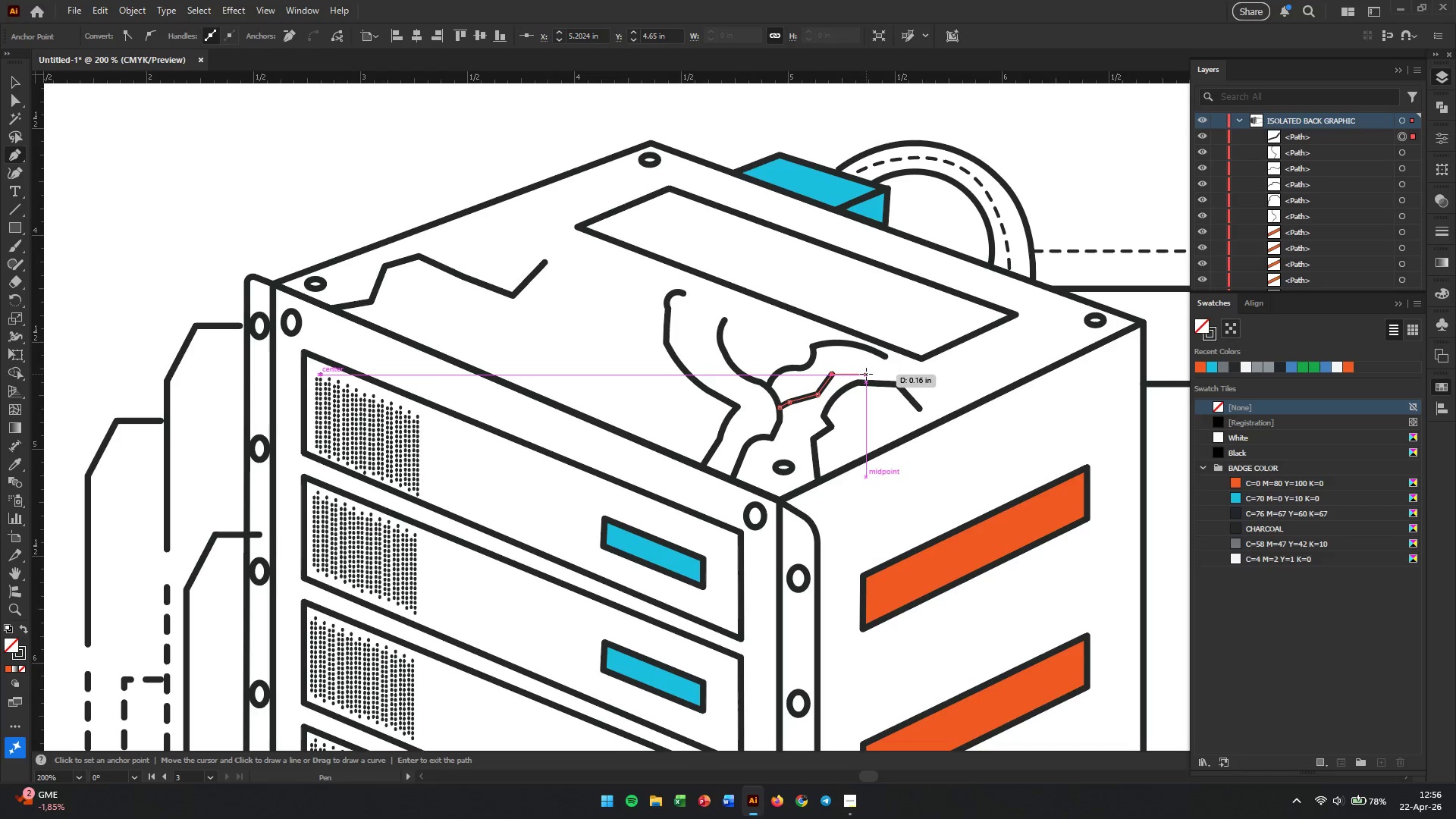 
left_click([866, 374])
 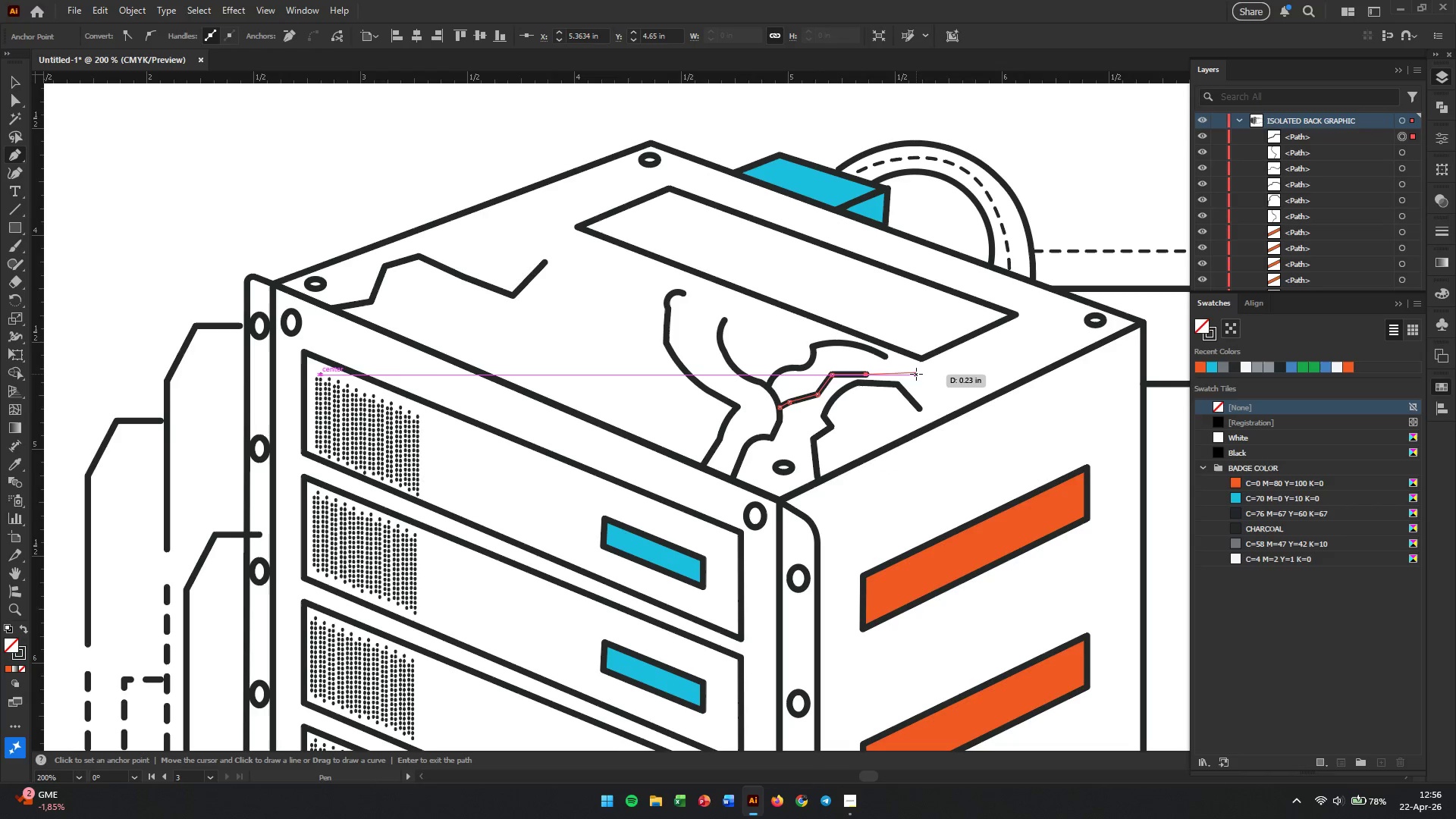 
left_click([914, 375])
 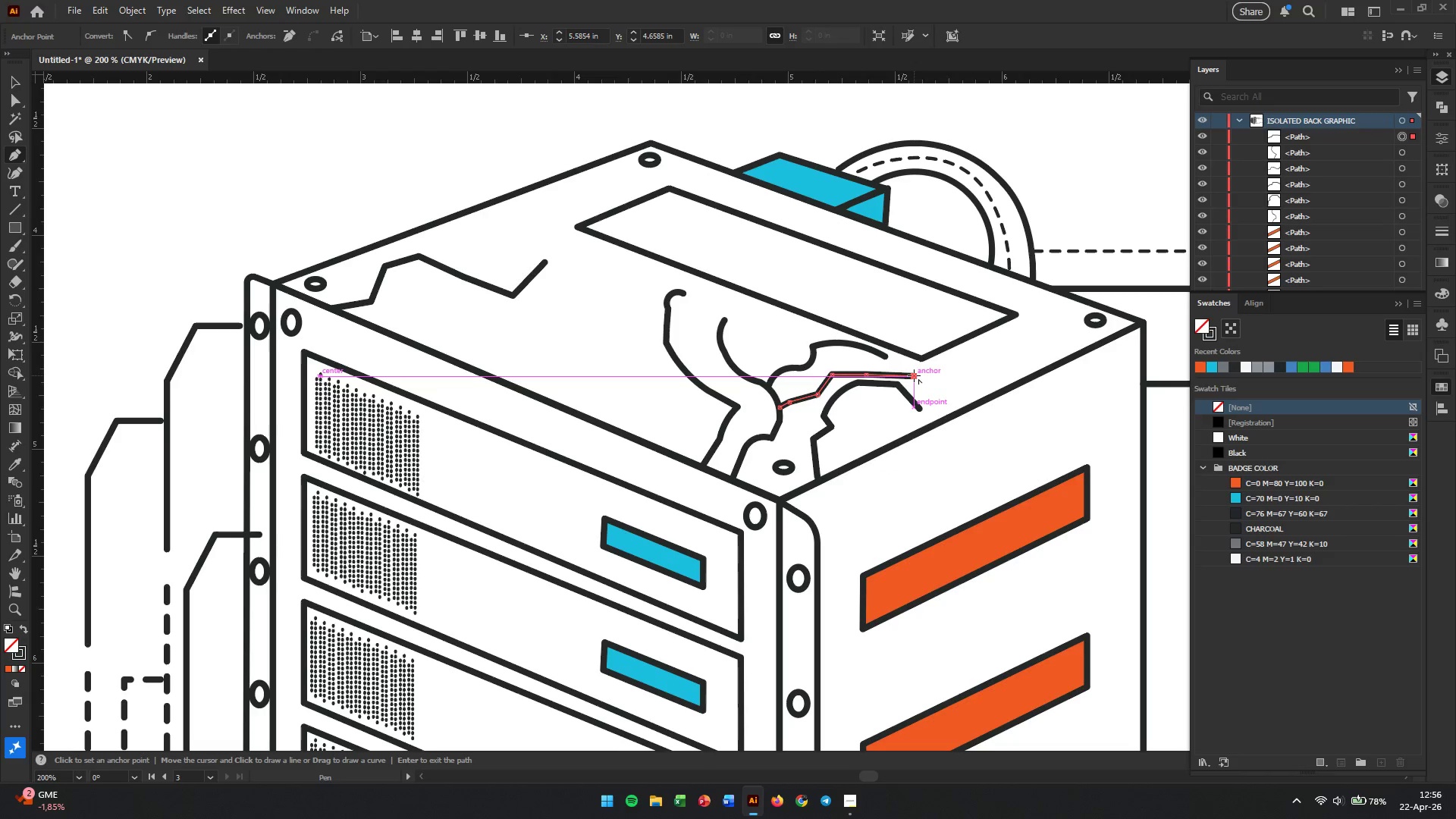 
key(Escape)
 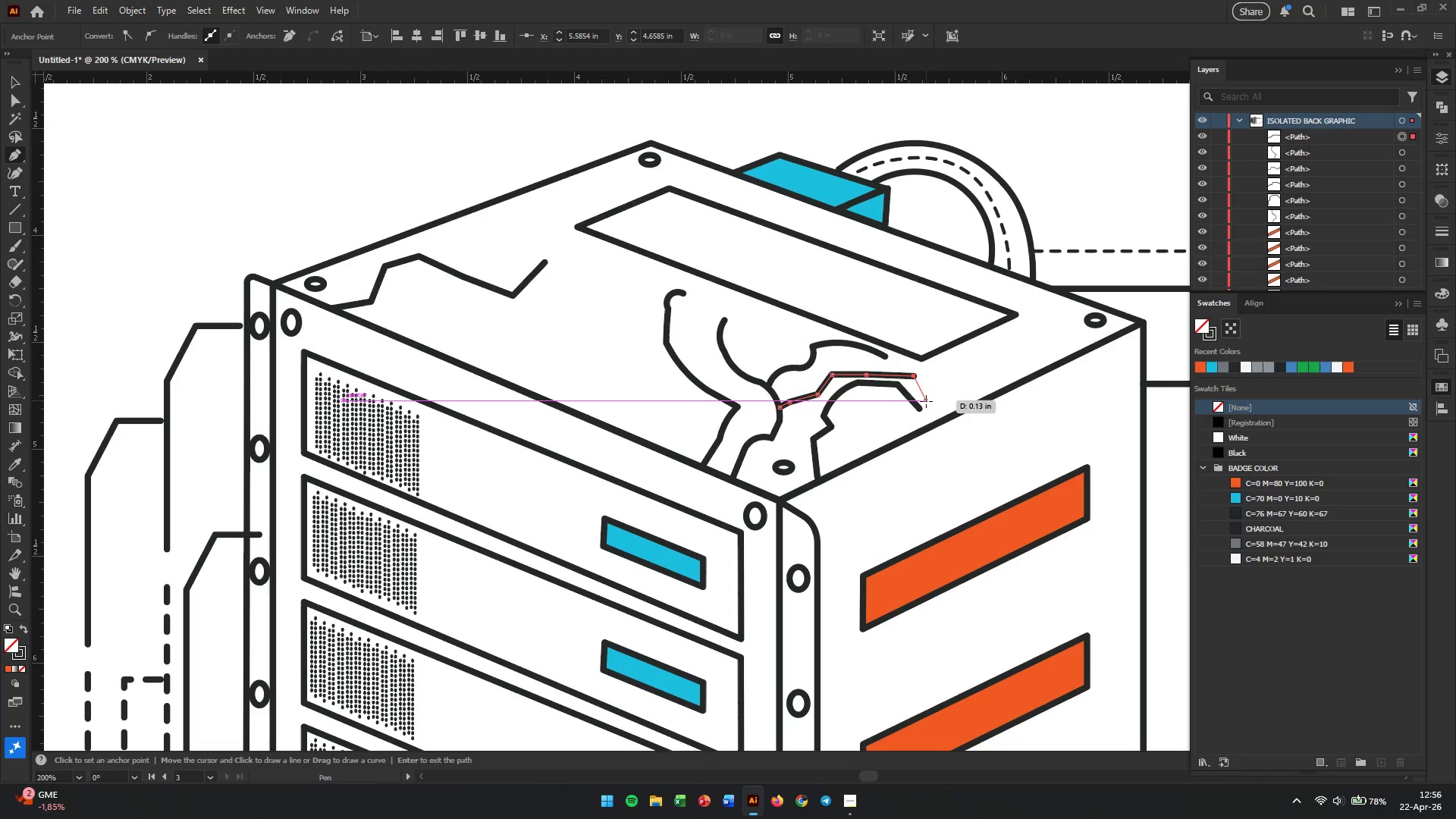 
hold_key(key=AltLeft, duration=0.36)
scroll: coordinate [926, 403], scroll_direction: up, amount: 3.0
 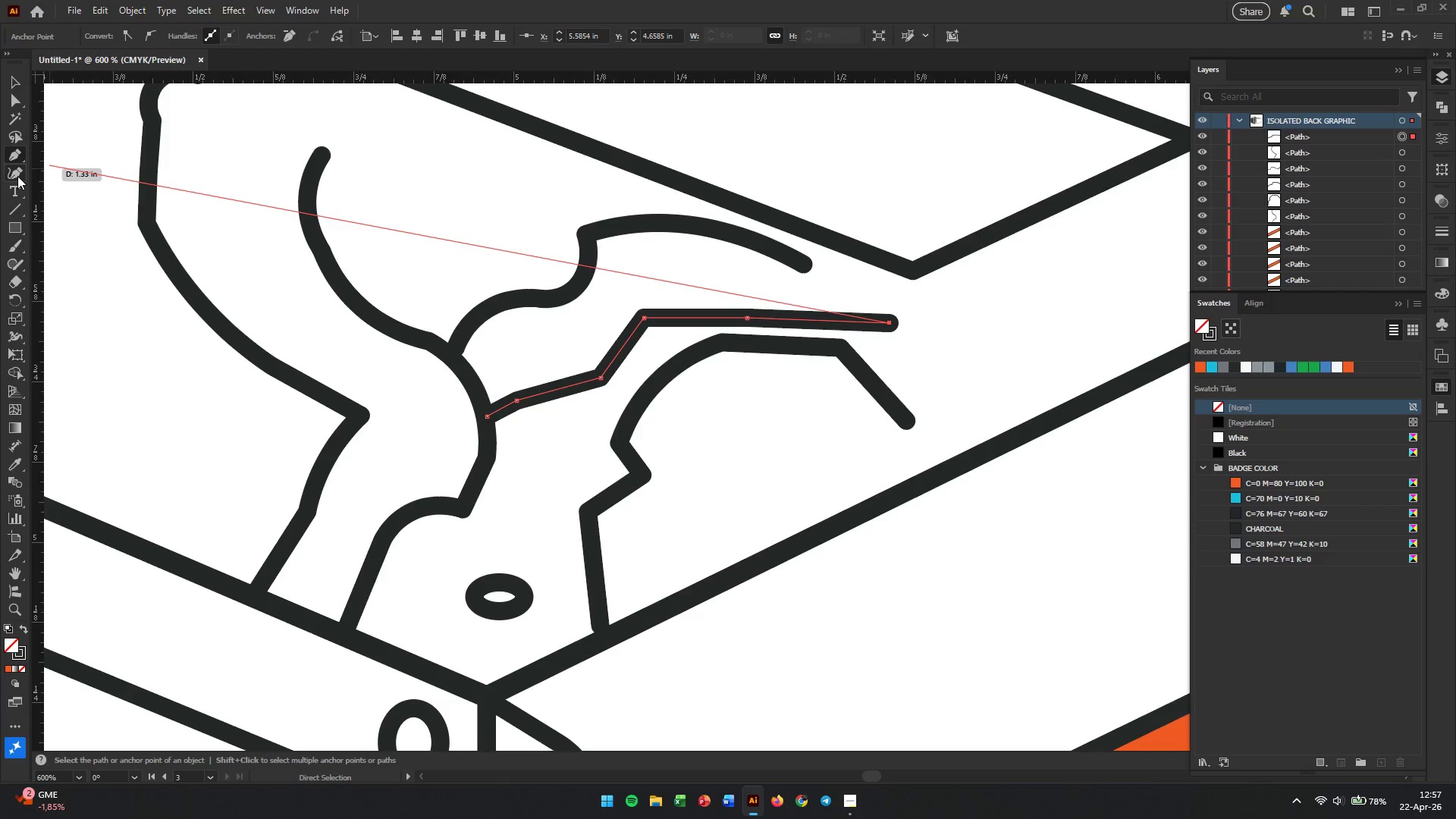 
left_click([17, 176])
 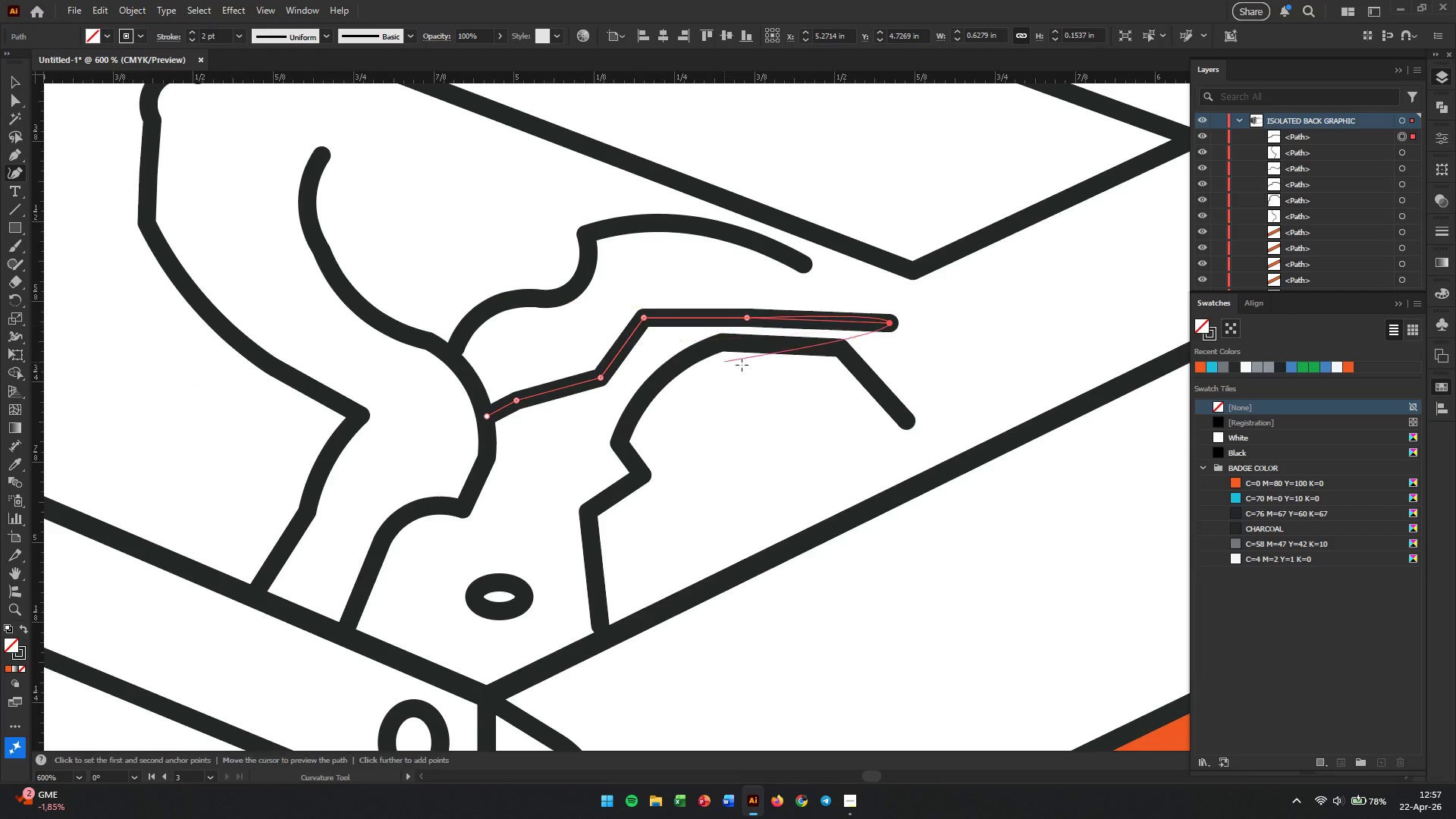 
hold_key(key=AltLeft, duration=0.38)
scroll: coordinate [714, 356], scroll_direction: up, amount: 1.0
 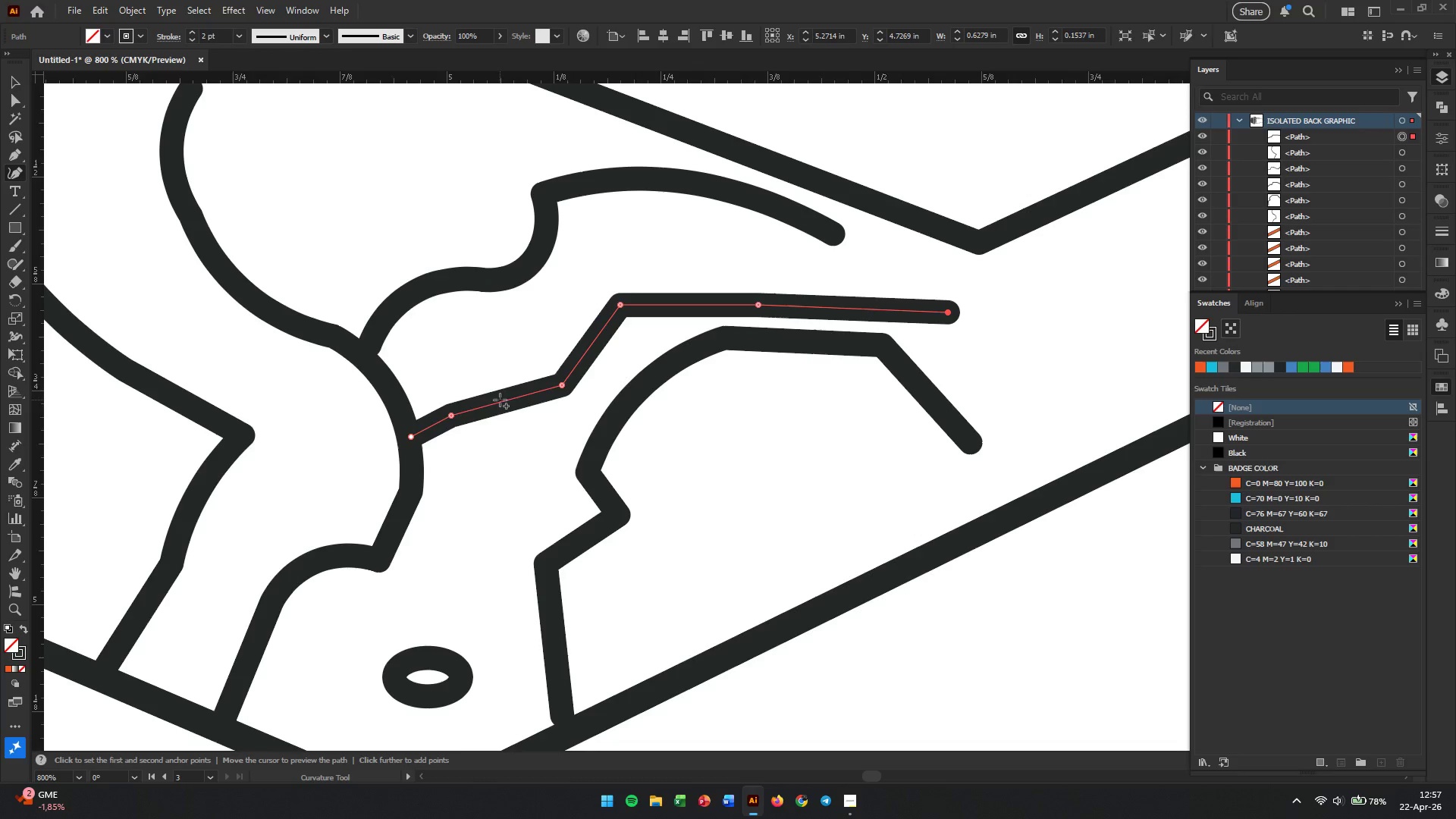 
left_click_drag(start_coordinate=[498, 400], to_coordinate=[472, 373])
 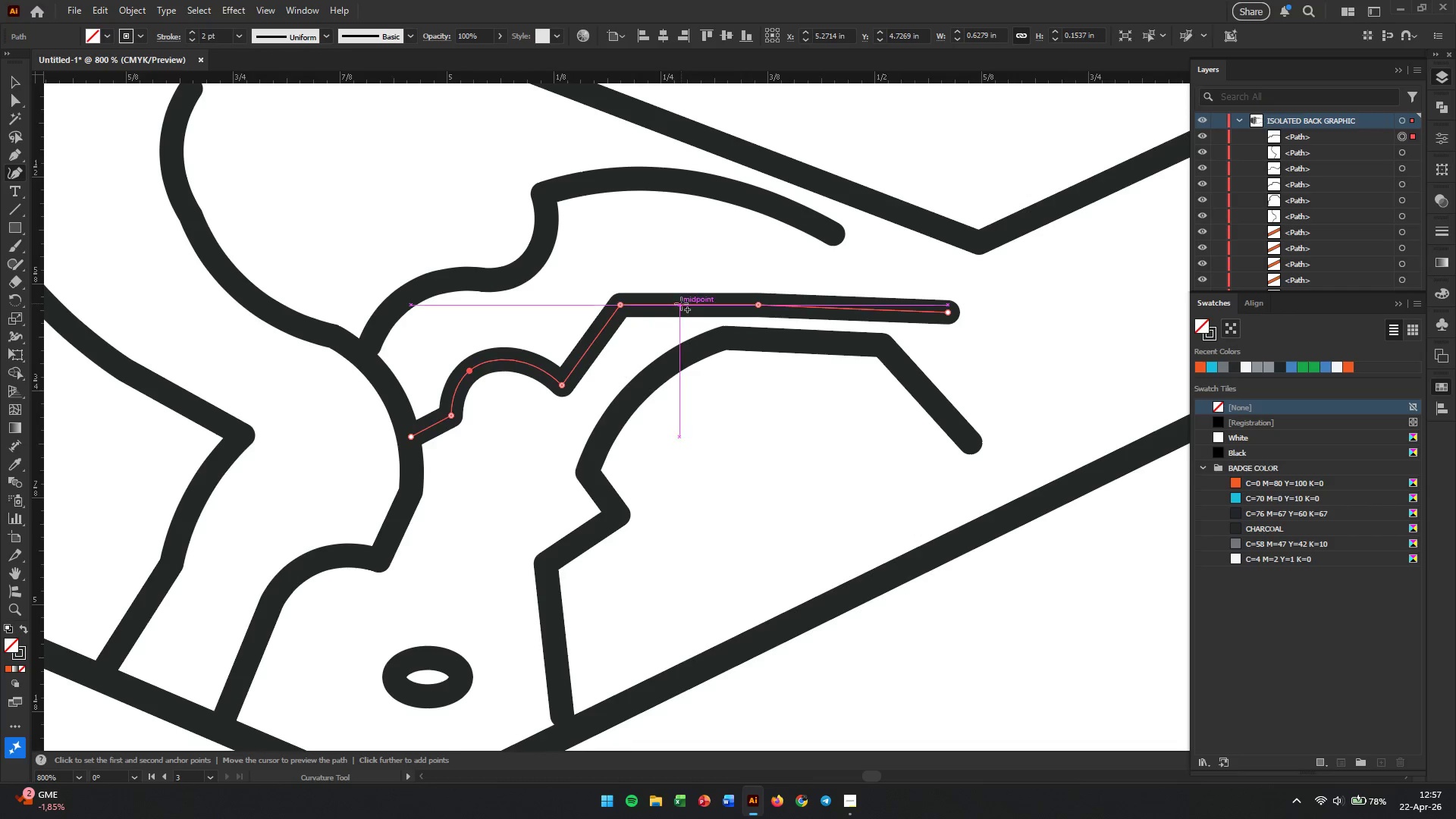 
left_click_drag(start_coordinate=[681, 303], to_coordinate=[687, 263])
 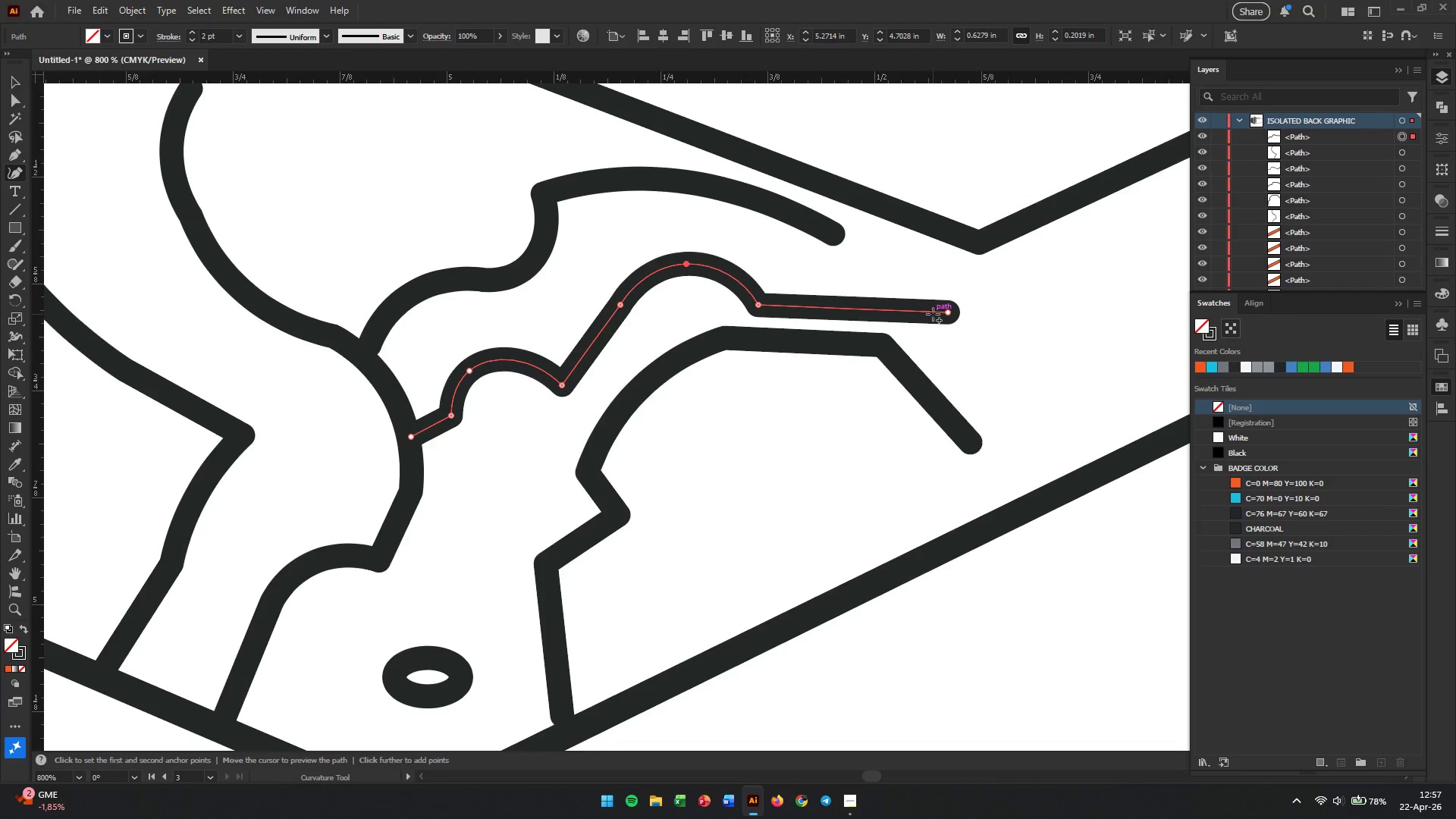 
left_click_drag(start_coordinate=[877, 312], to_coordinate=[878, 296])
 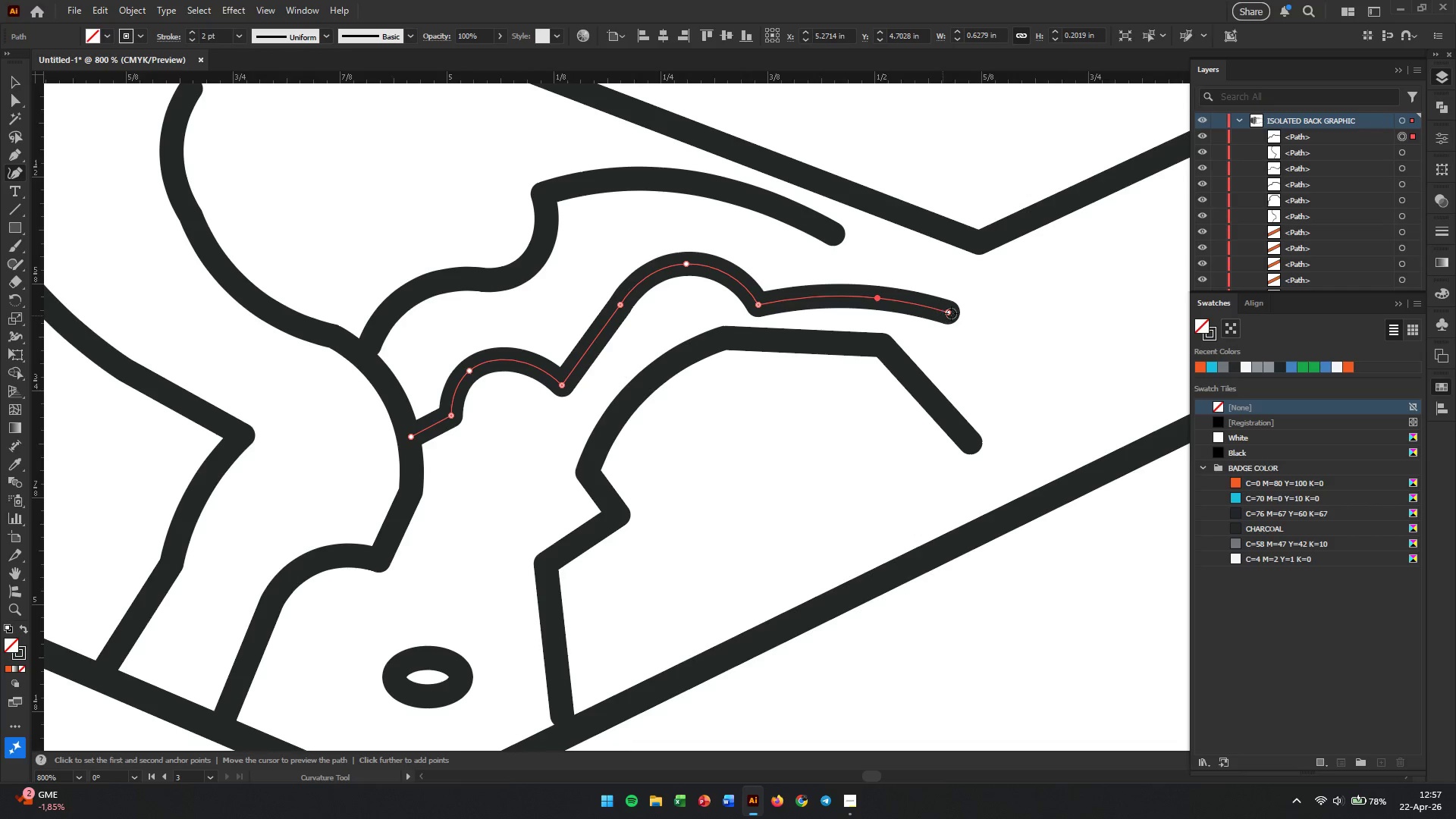 
left_click_drag(start_coordinate=[951, 313], to_coordinate=[952, 344])
 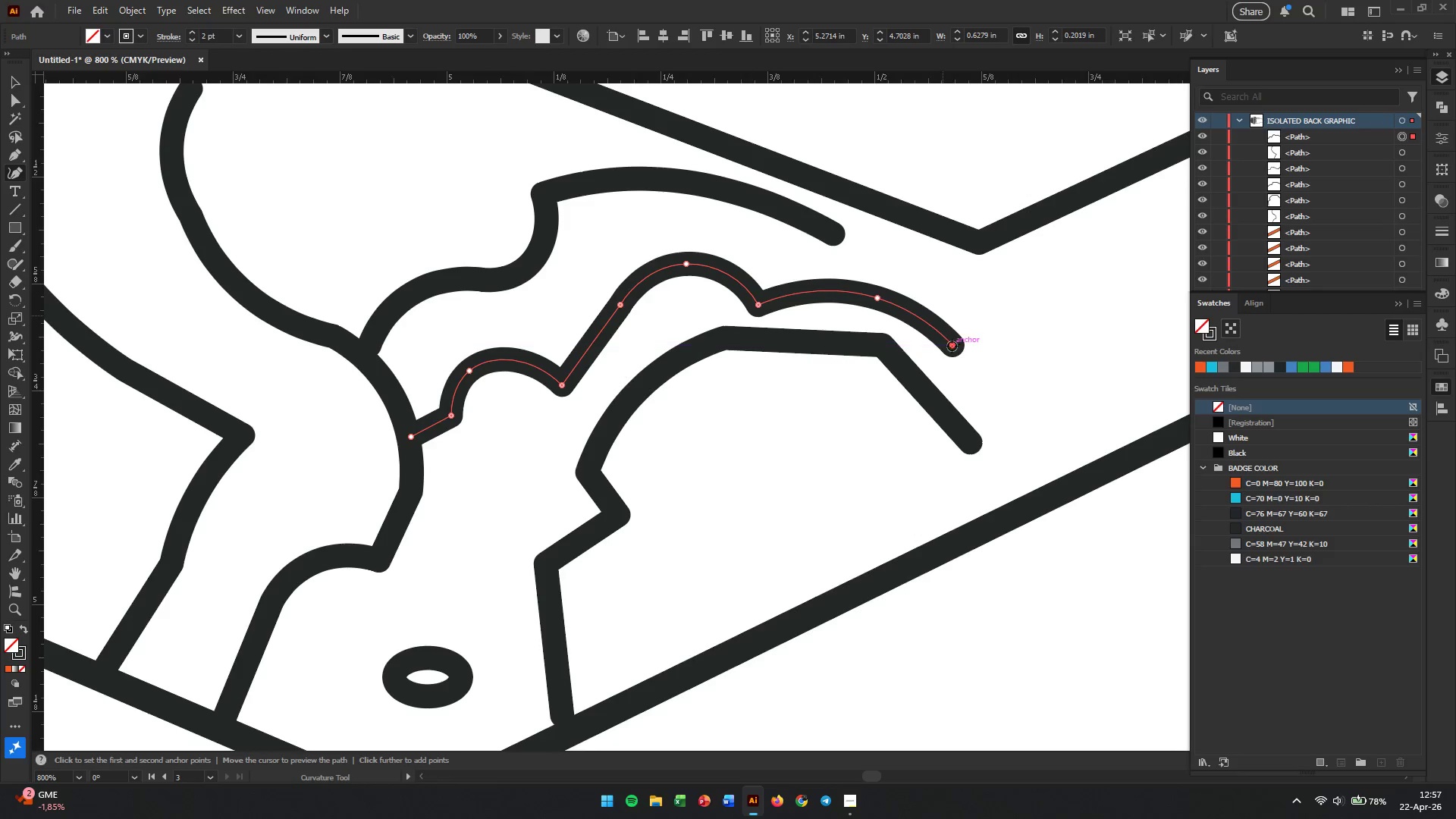 
hold_key(key=AltLeft, duration=0.73)
scroll: coordinate [952, 361], scroll_direction: down, amount: 3.0
 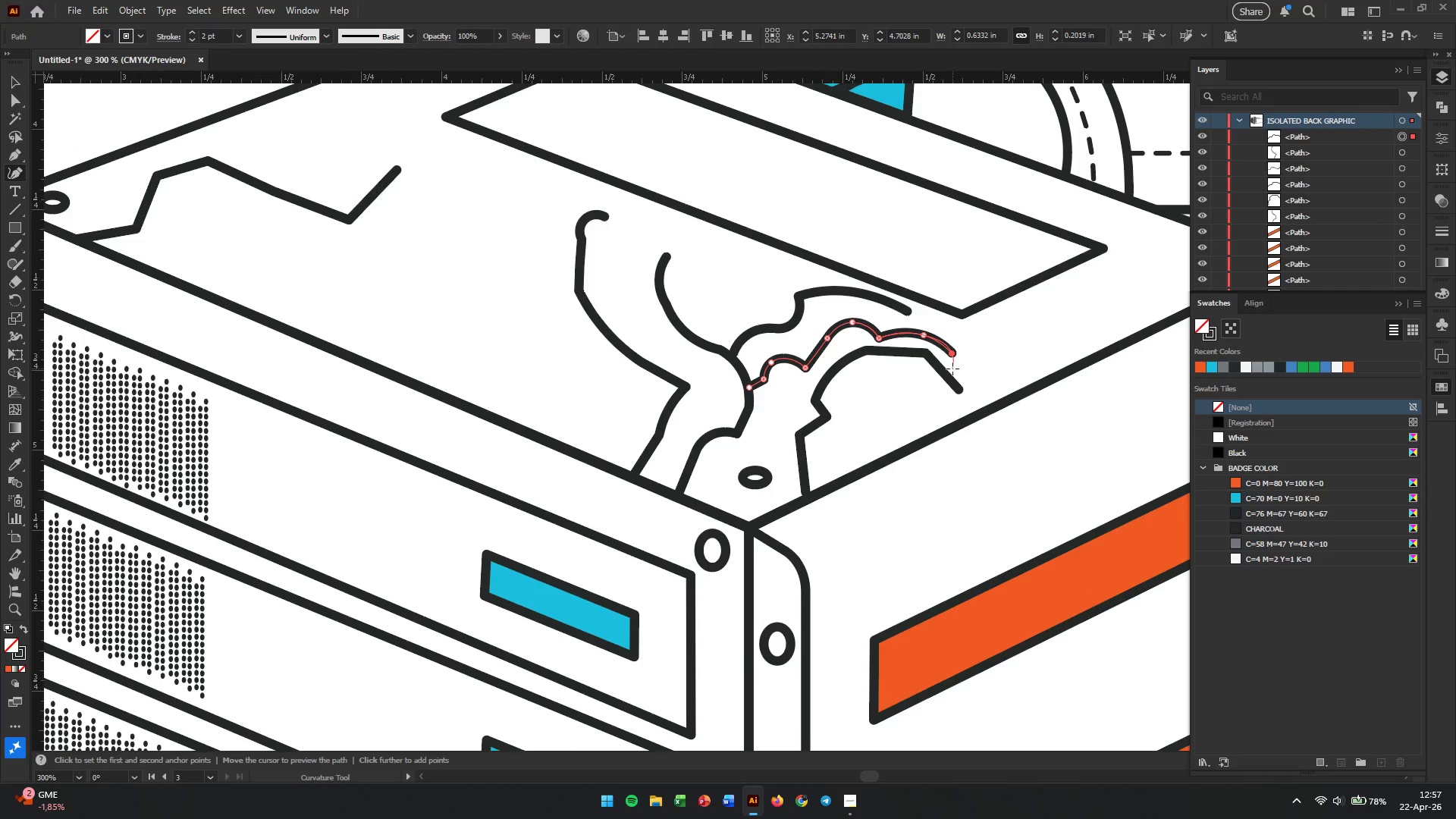 
key(Escape)
 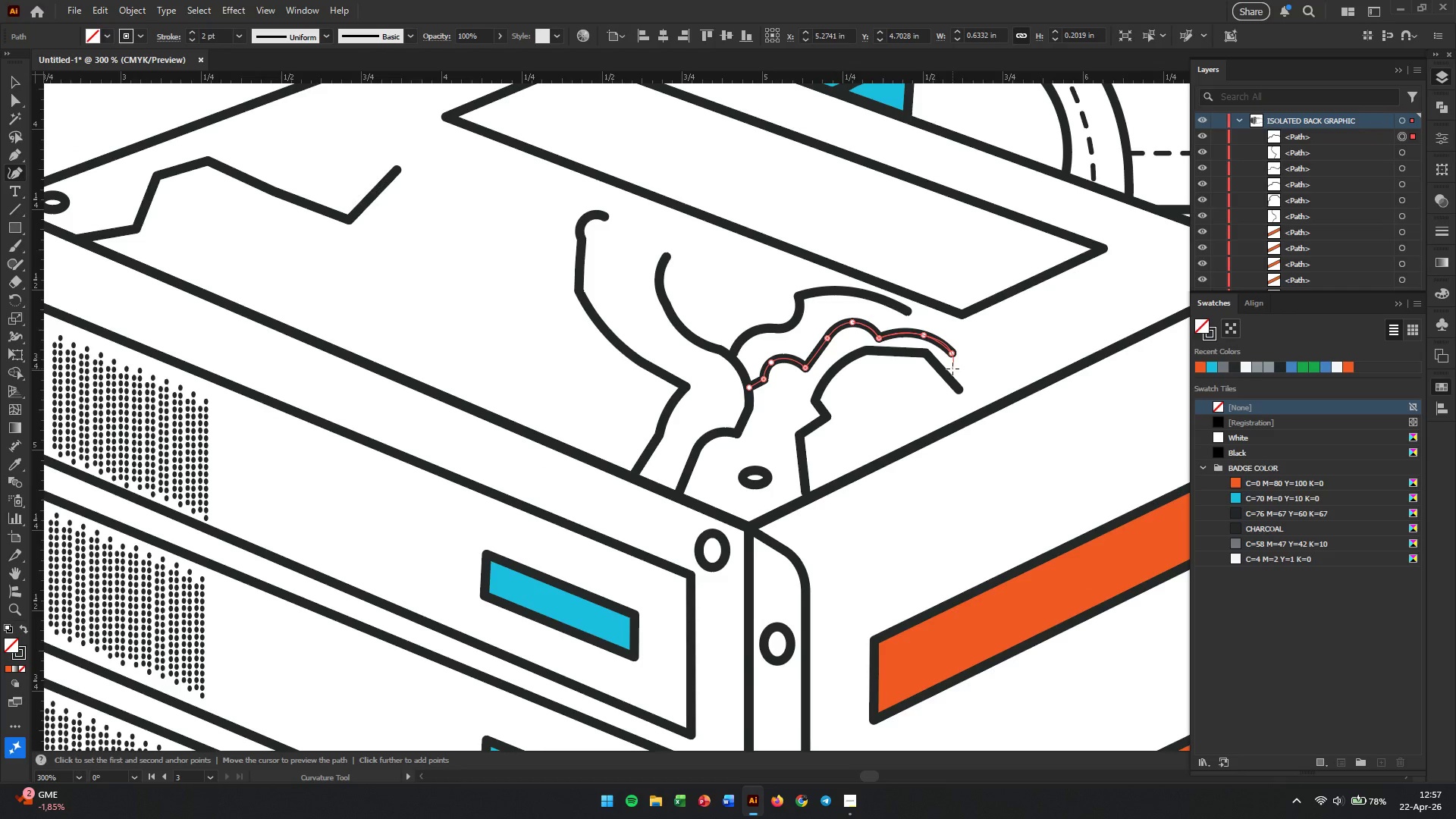 
key(Escape)
 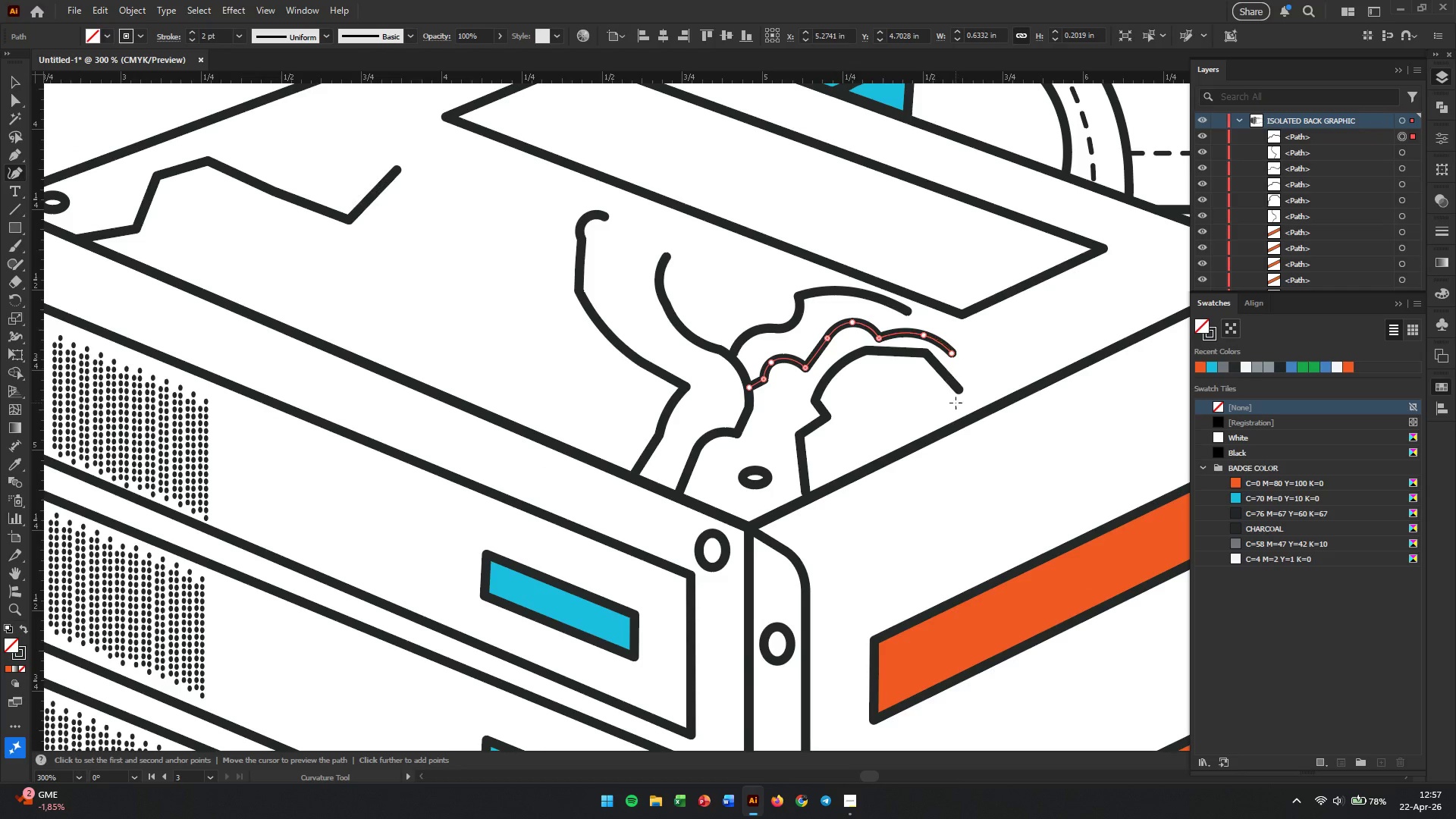 
key(Escape)
 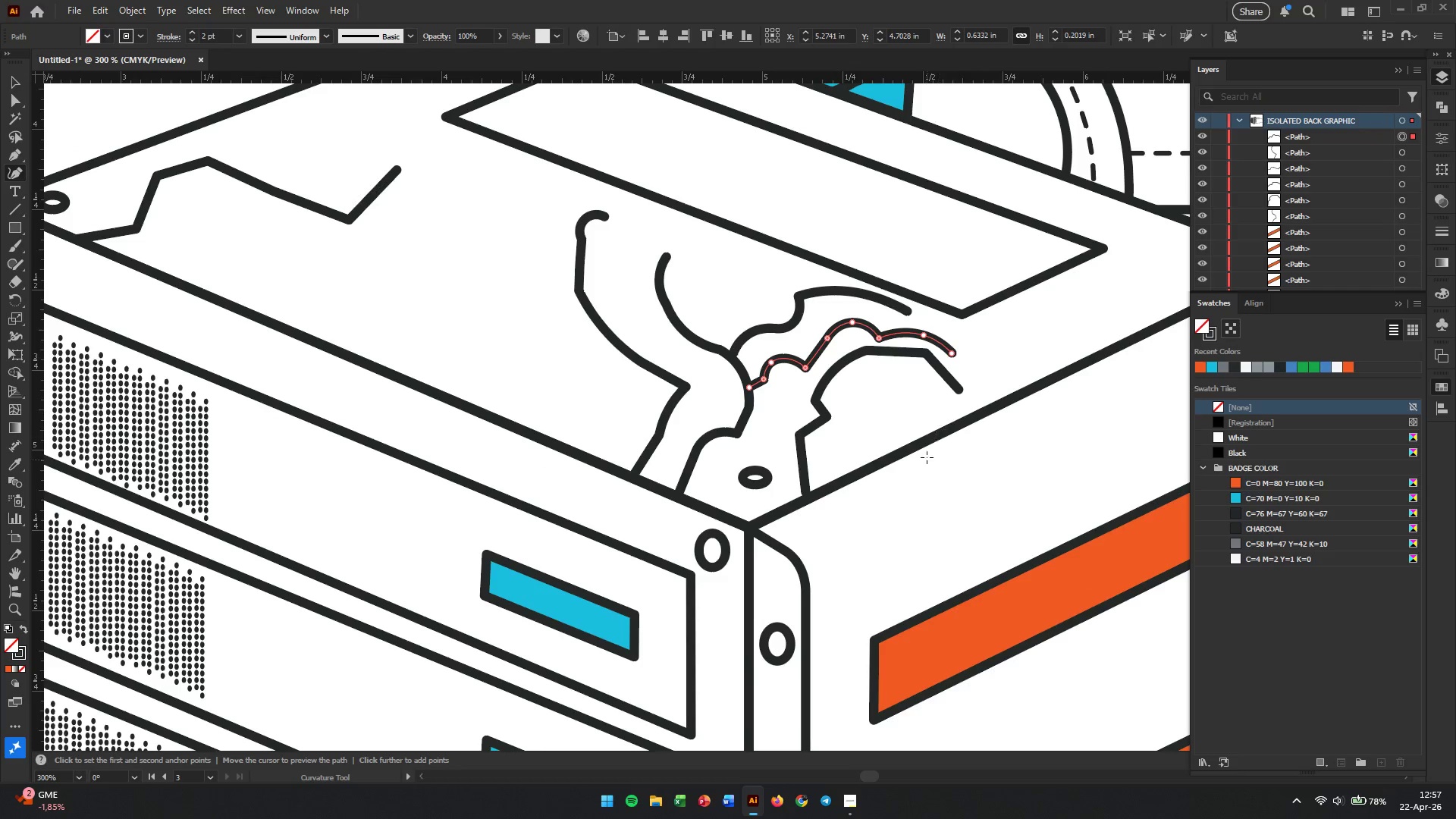 
key(Escape)
 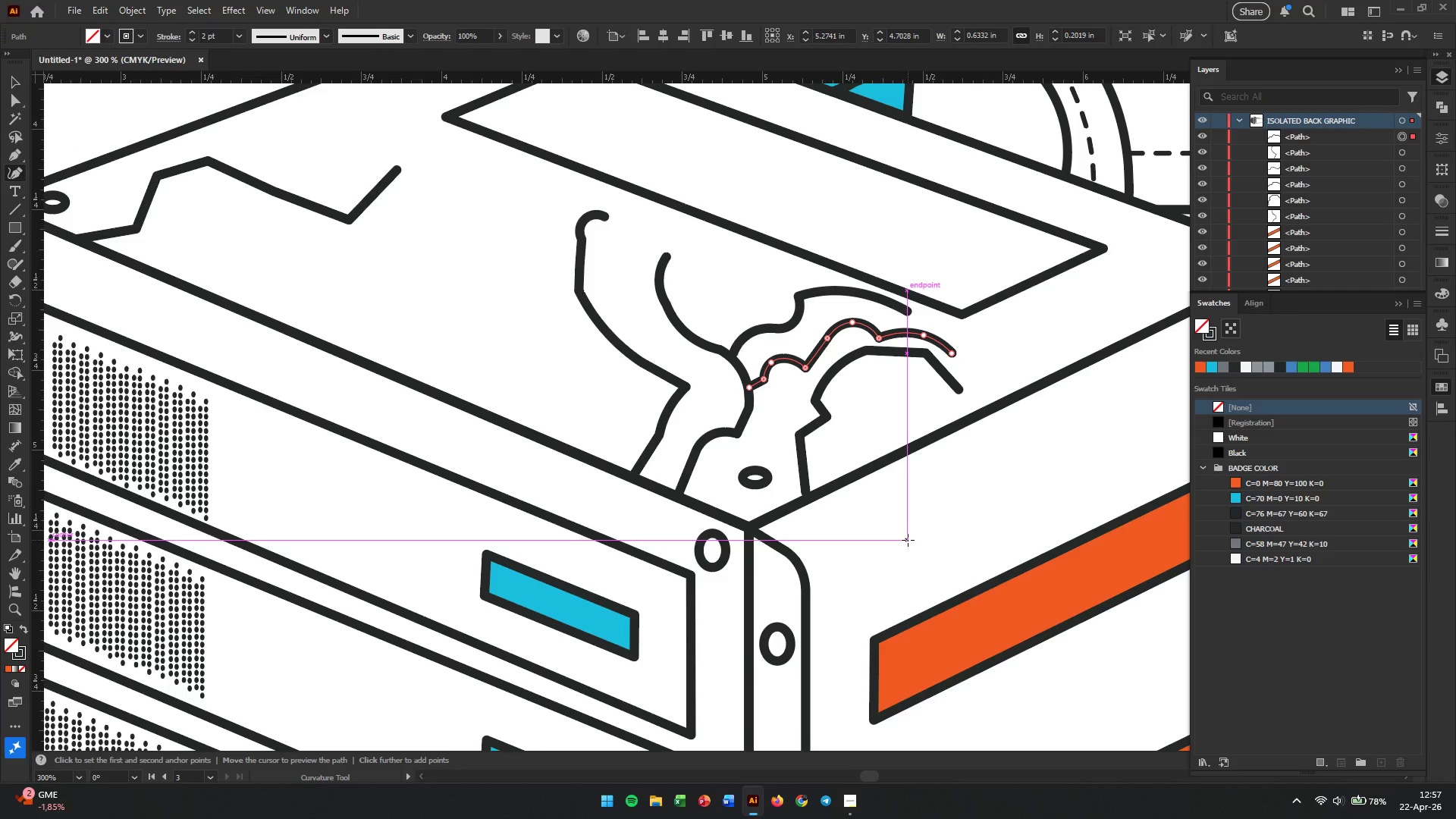 
key(V)
 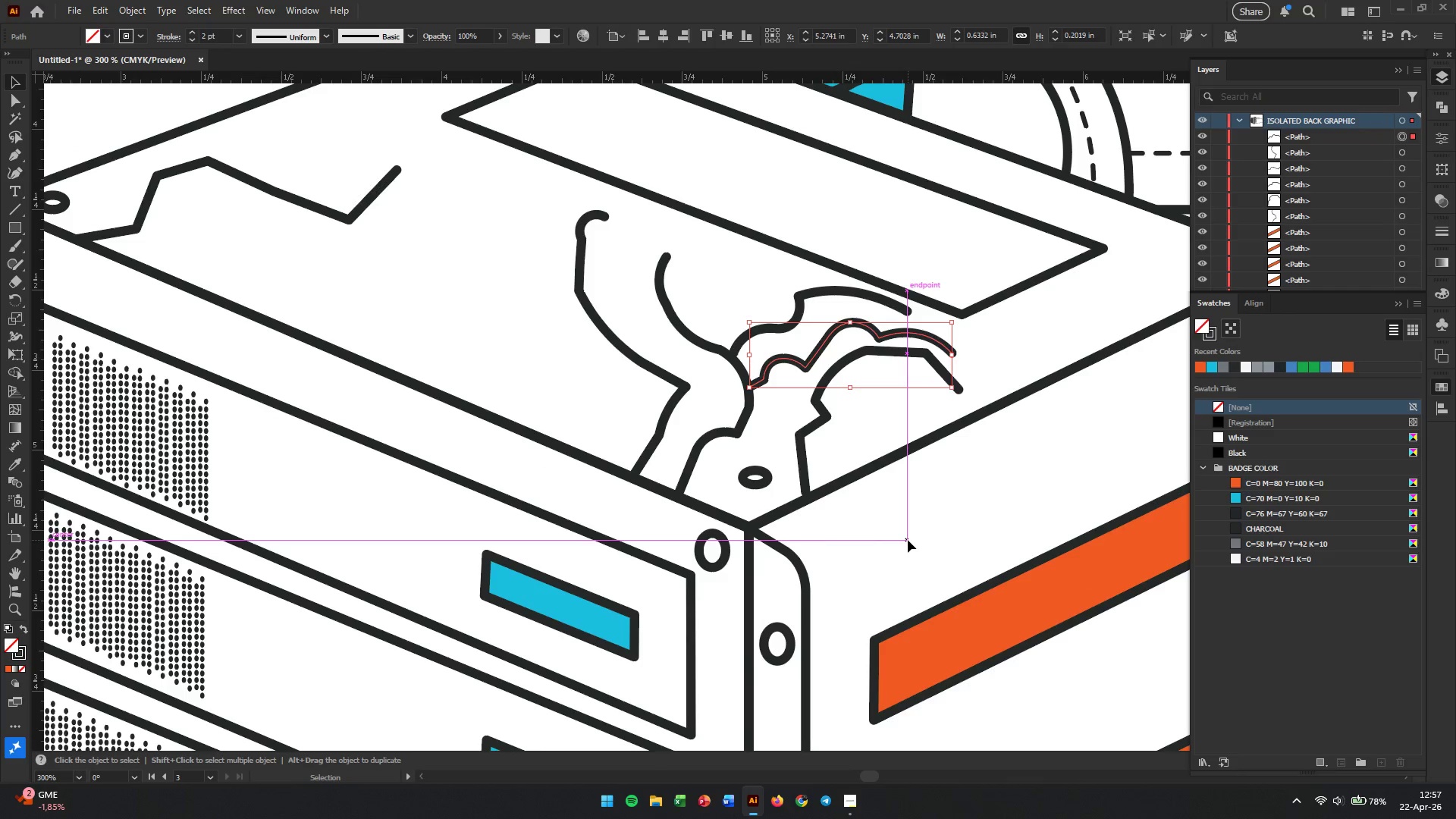 
left_click([908, 540])
 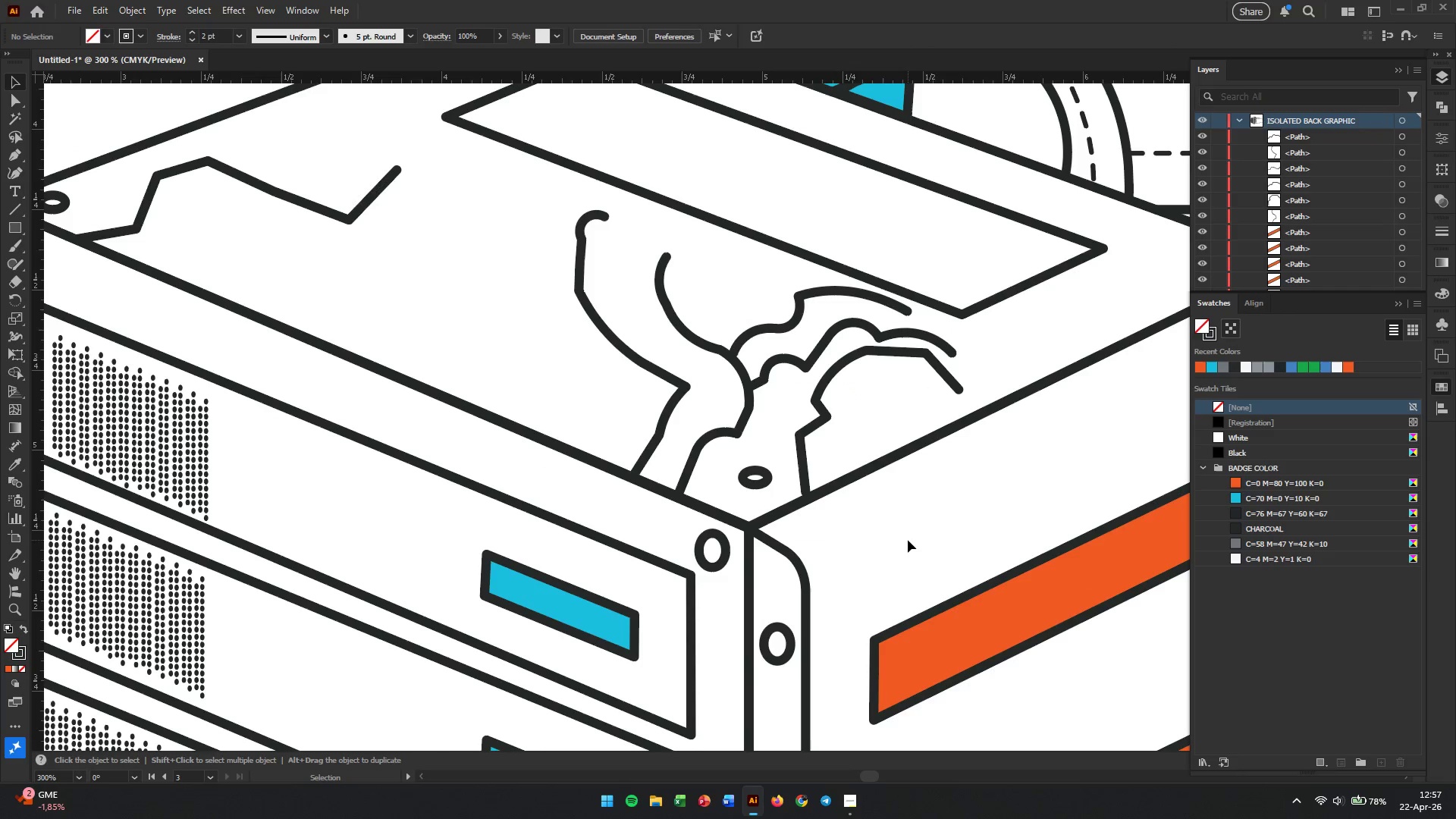 
hold_key(key=AltLeft, duration=0.61)
scroll: coordinate [908, 540], scroll_direction: down, amount: 1.0
 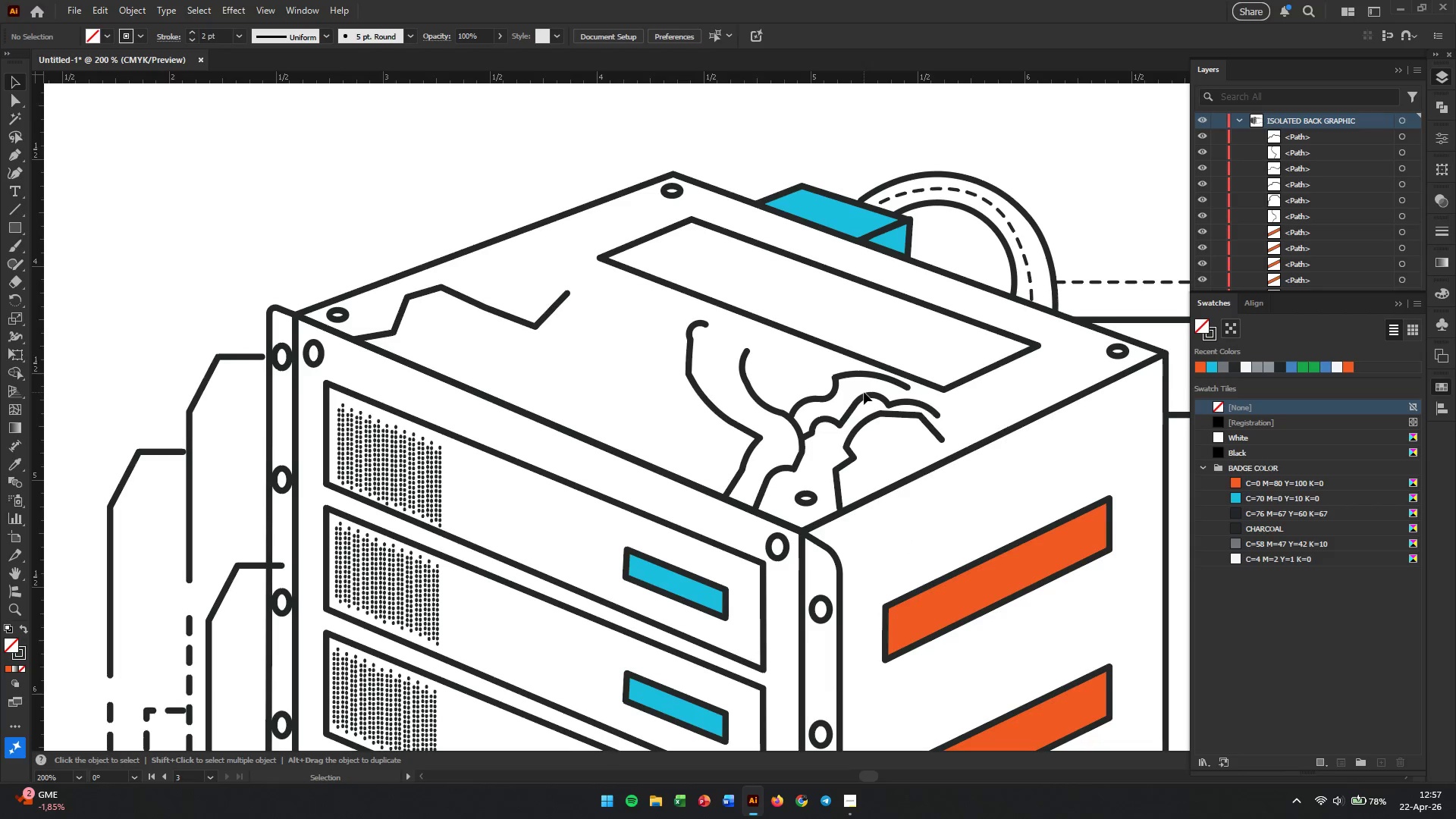 
wait(11.47)
 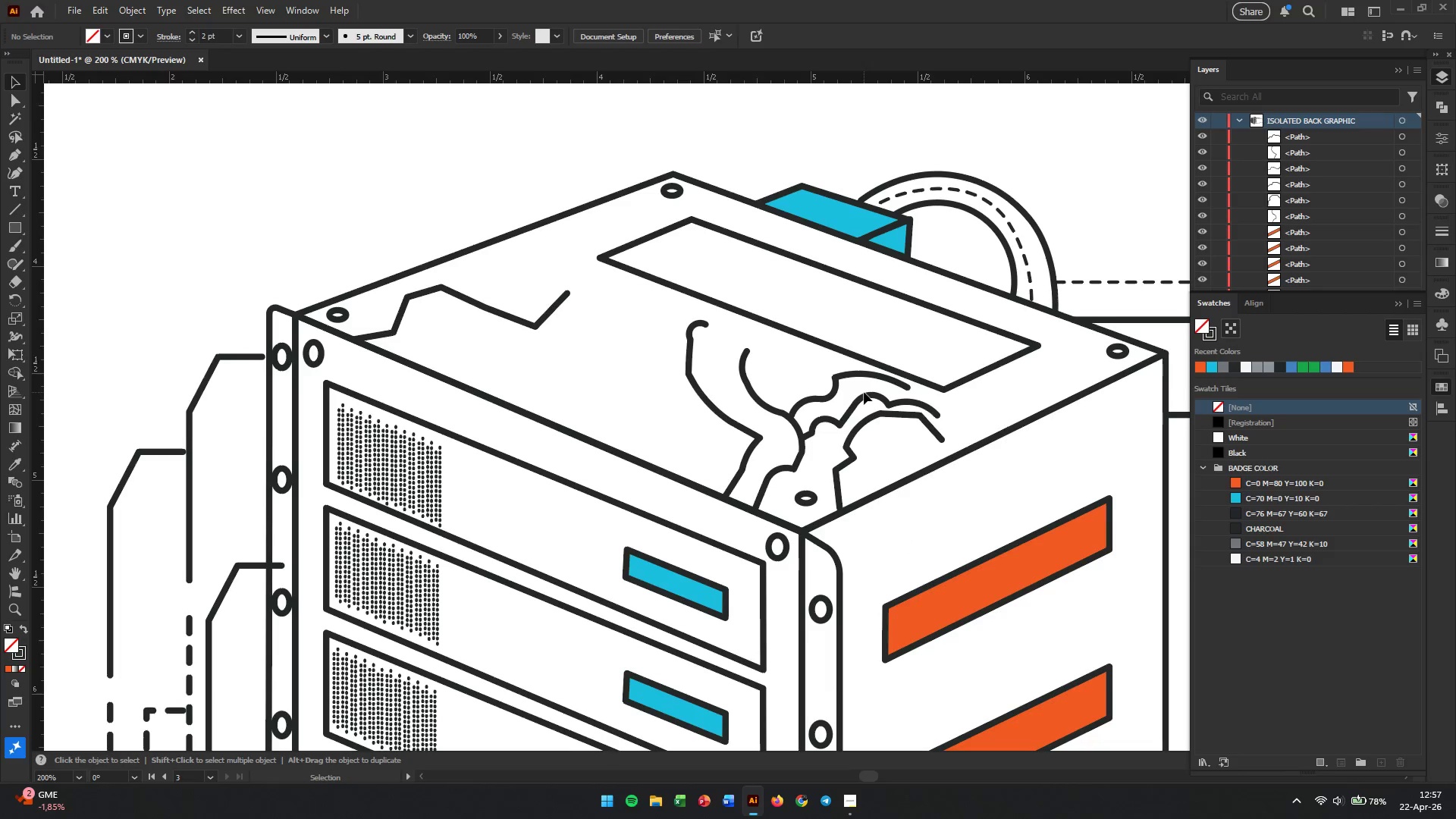 
left_click_drag(start_coordinate=[507, 268], to_coordinate=[831, 453])
 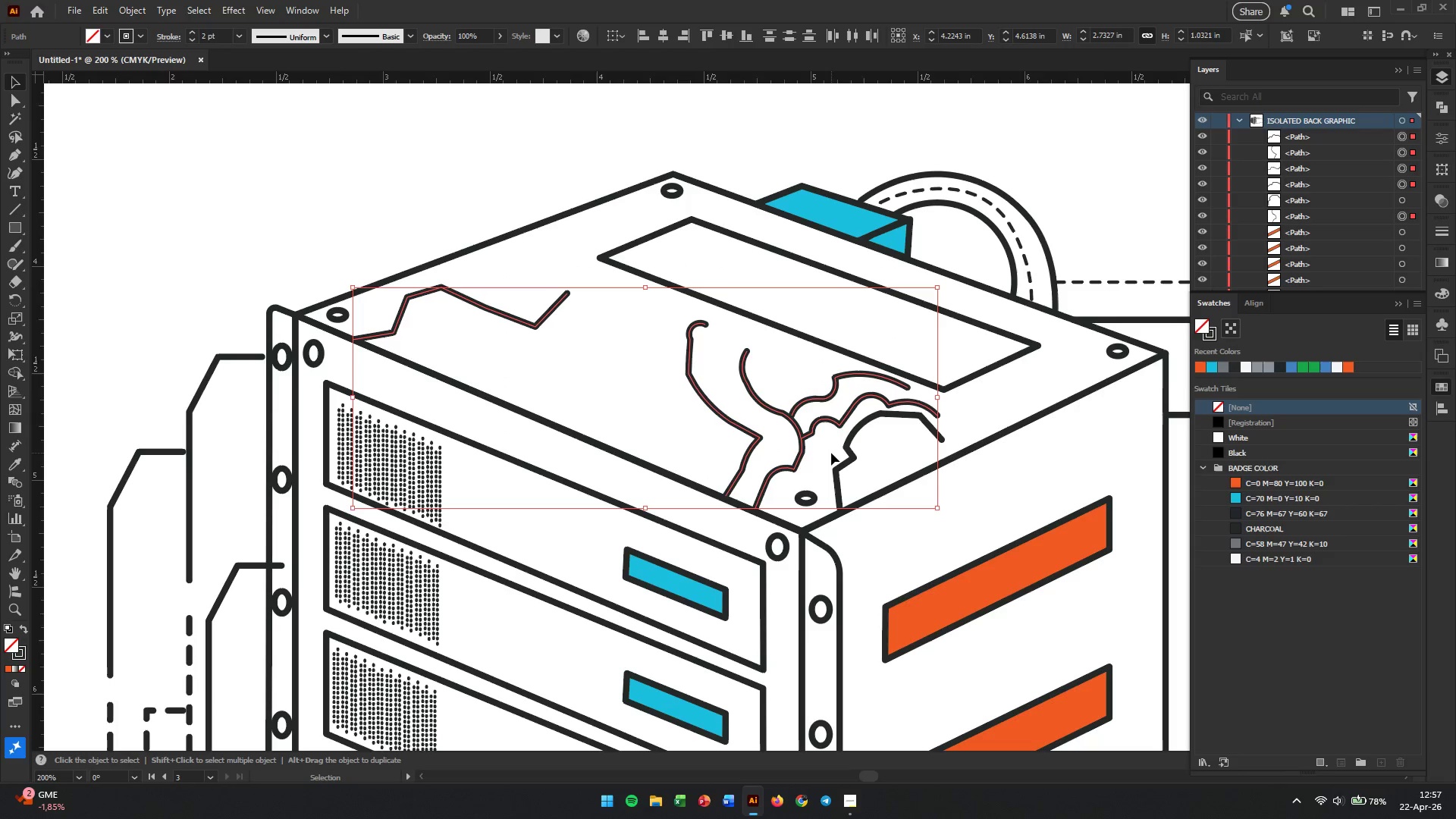 
key(Backspace)
 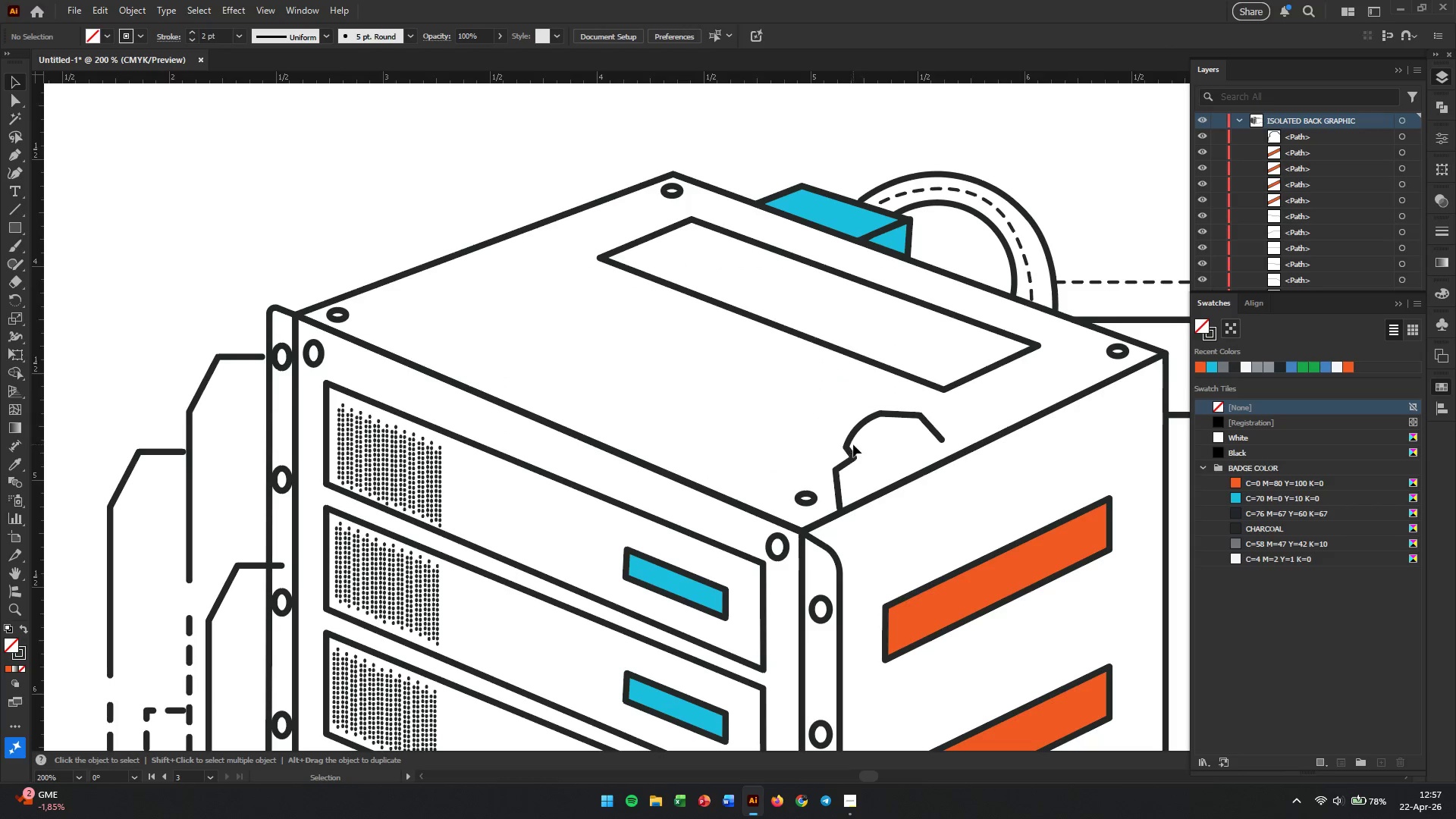 
left_click([850, 436])
 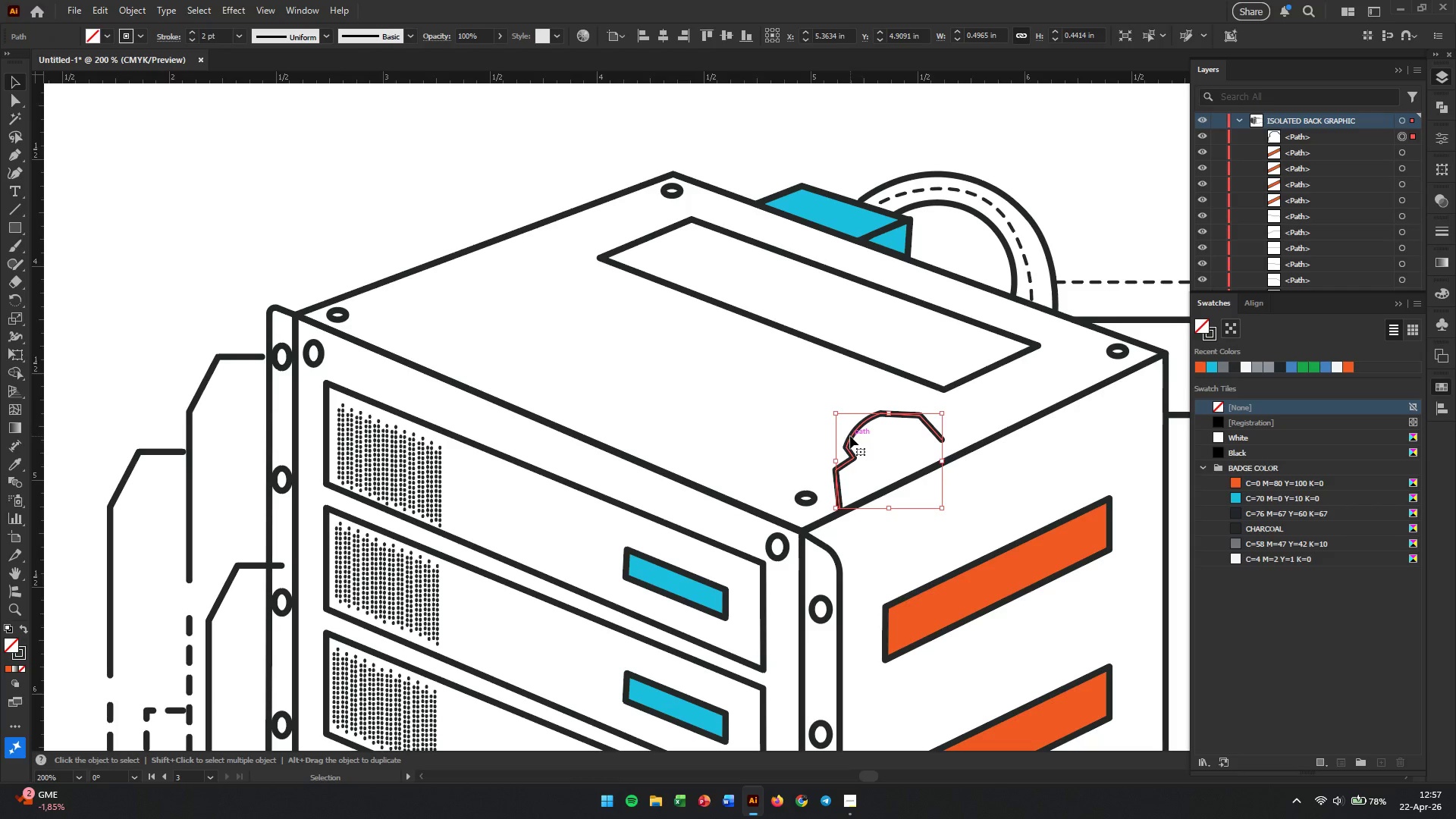 
hold_key(key=Backspace, duration=23.19)
 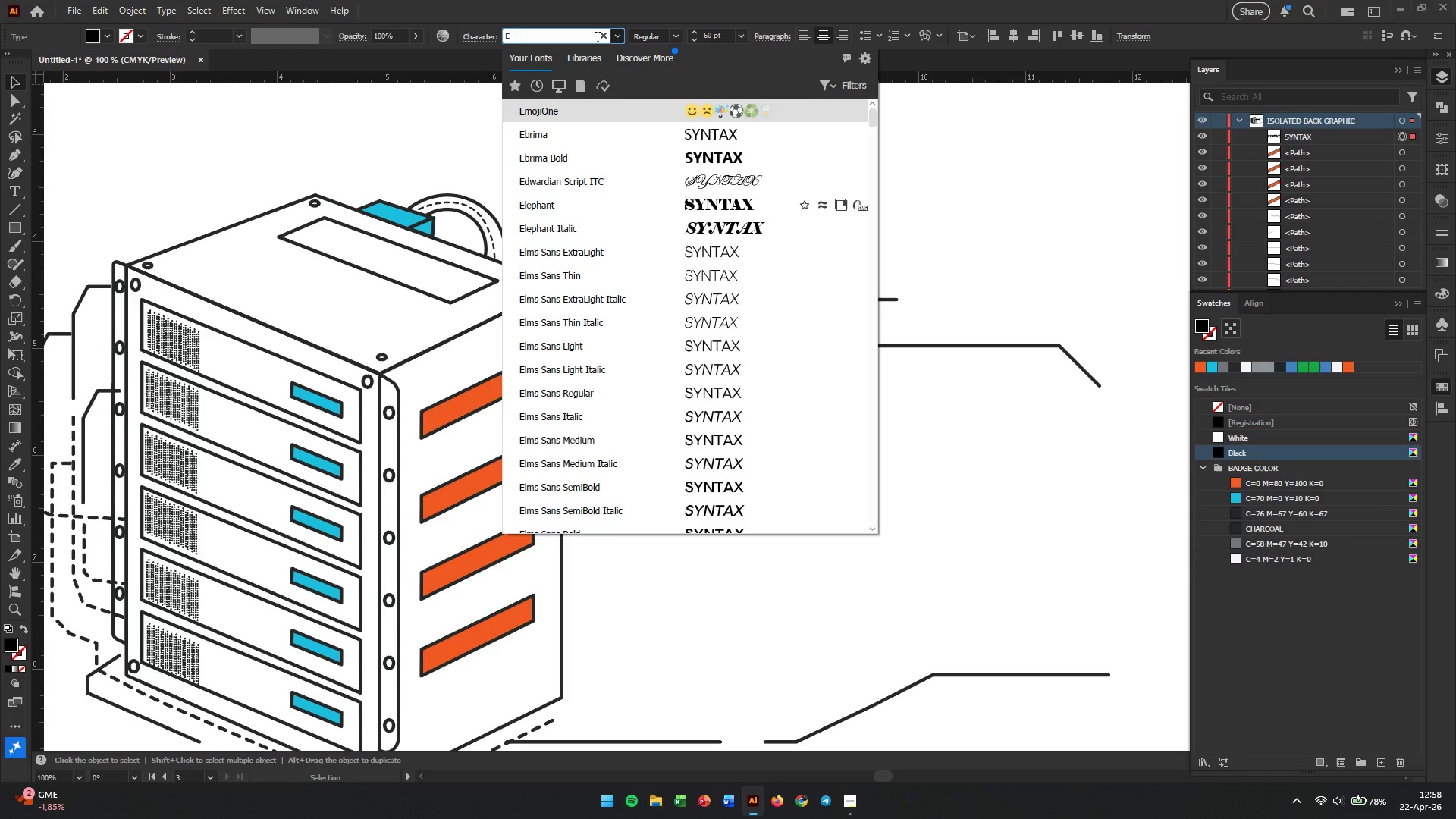 
hold_key(key=AltLeft, duration=0.61)
 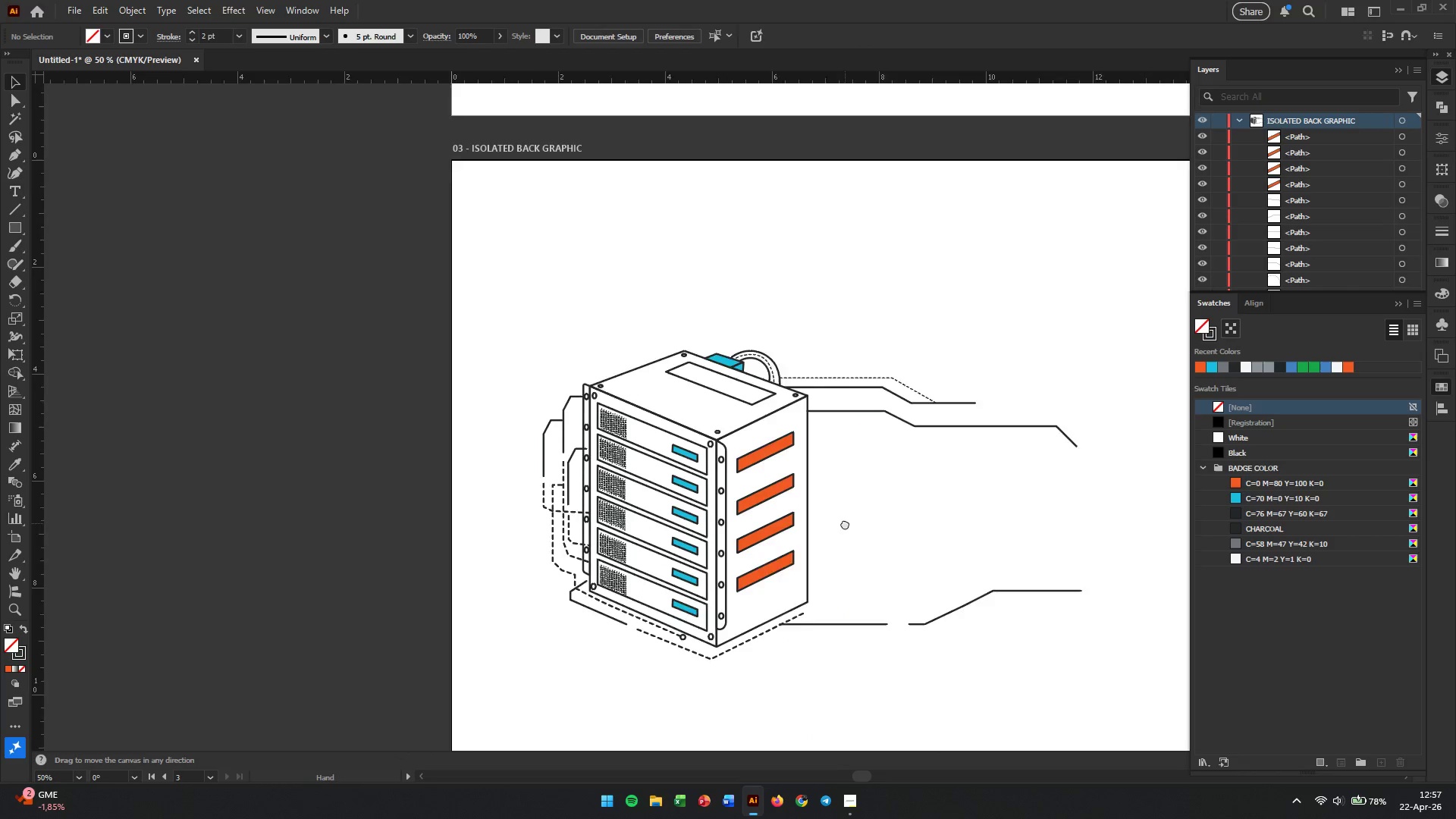 
hold_key(key=Space, duration=0.53)
 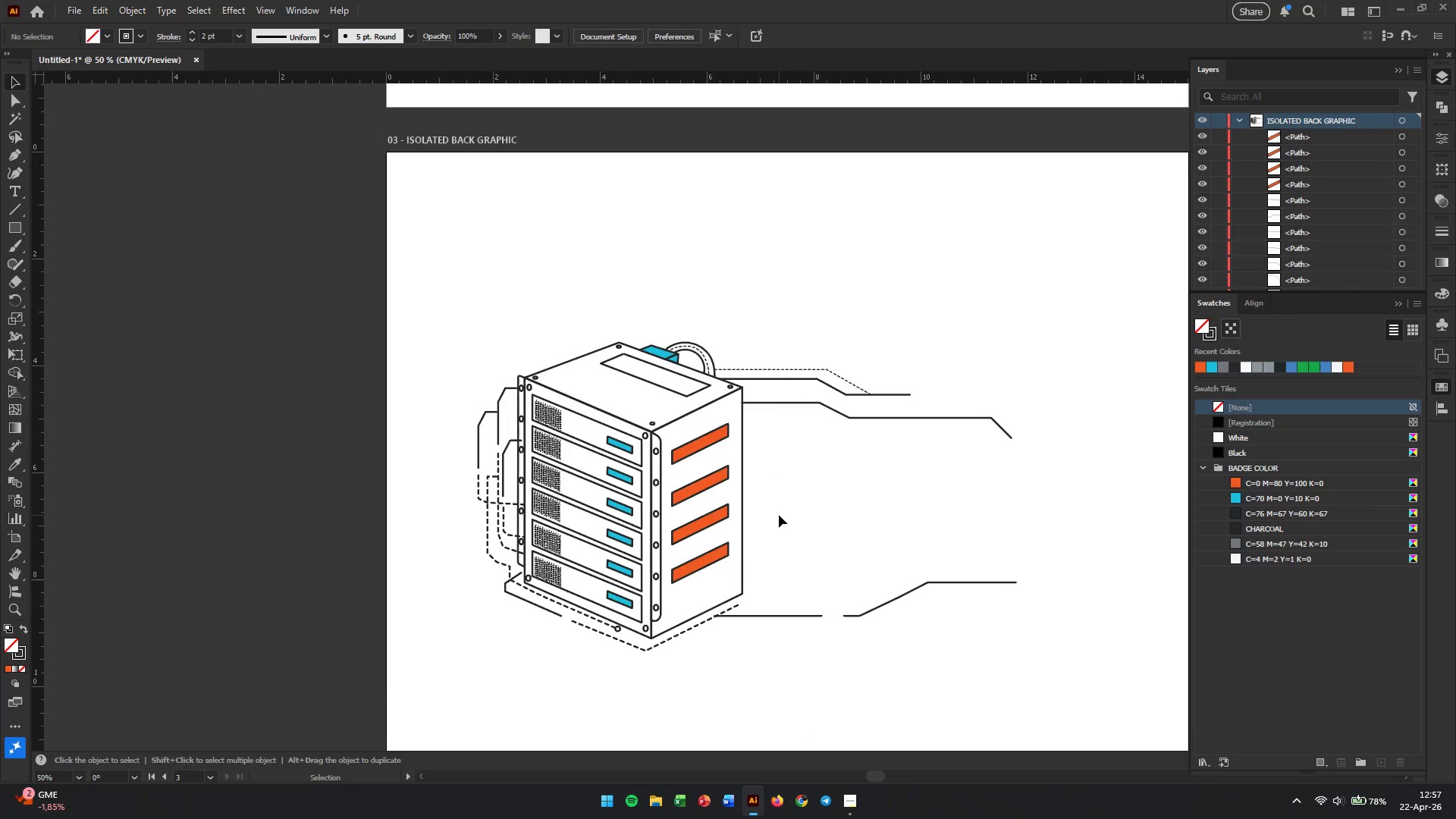 
scroll: coordinate [839, 475], scroll_direction: down, amount: 4.0
 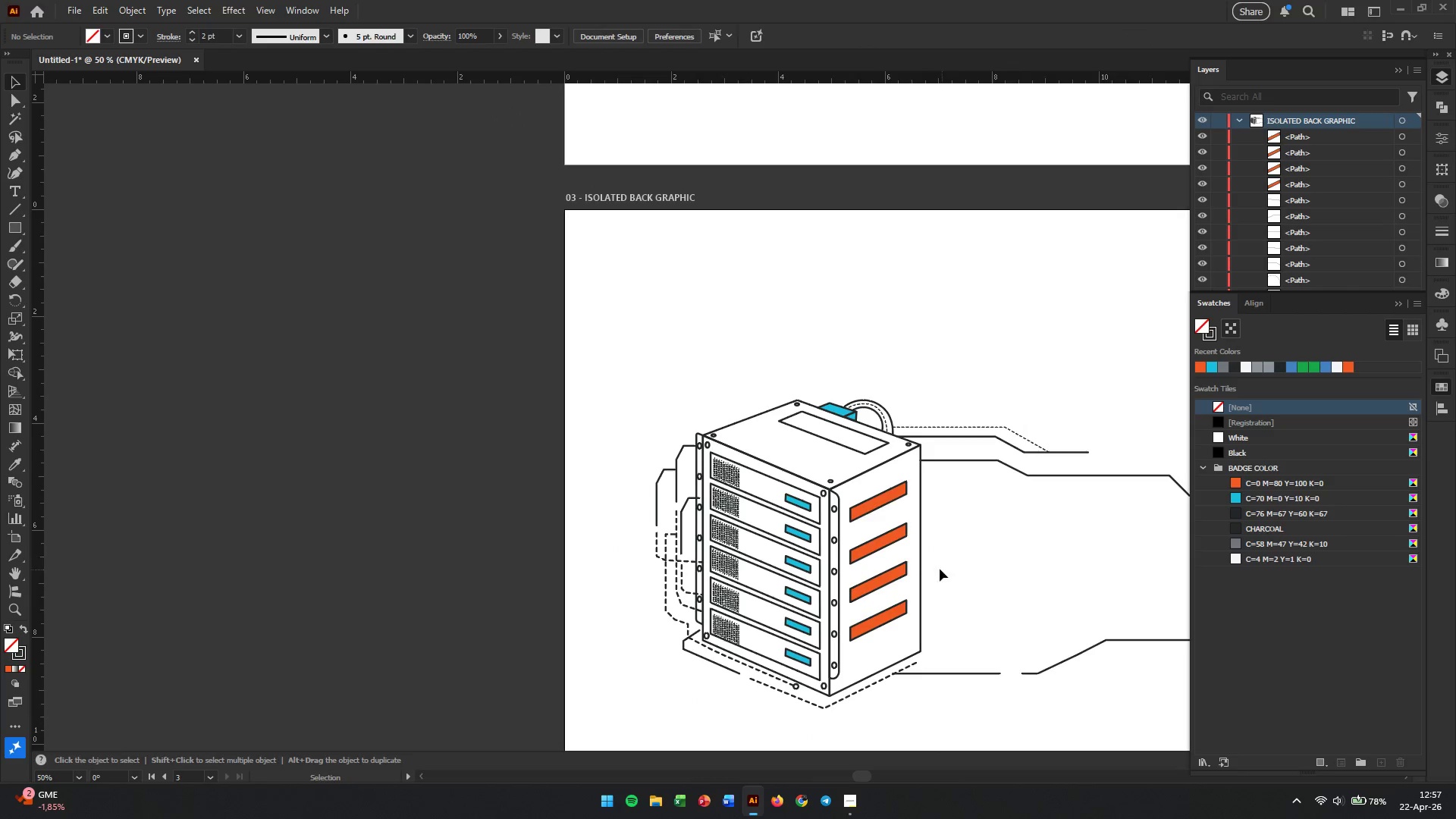 
left_click_drag(start_coordinate=[958, 573], to_coordinate=[779, 515])
 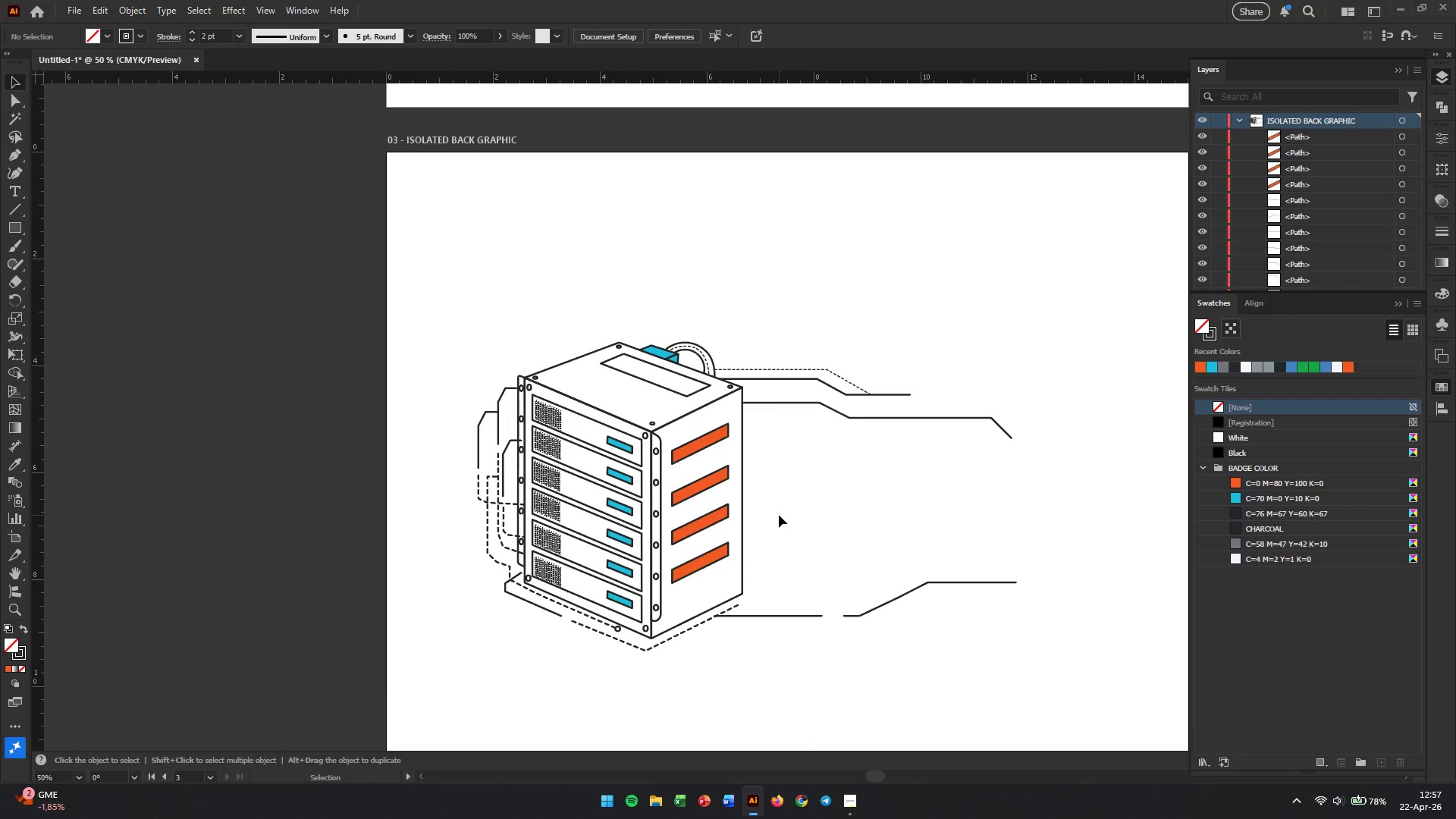 
hold_key(key=AltLeft, duration=0.53)
scroll: coordinate [922, 491], scroll_direction: up, amount: 2.0
 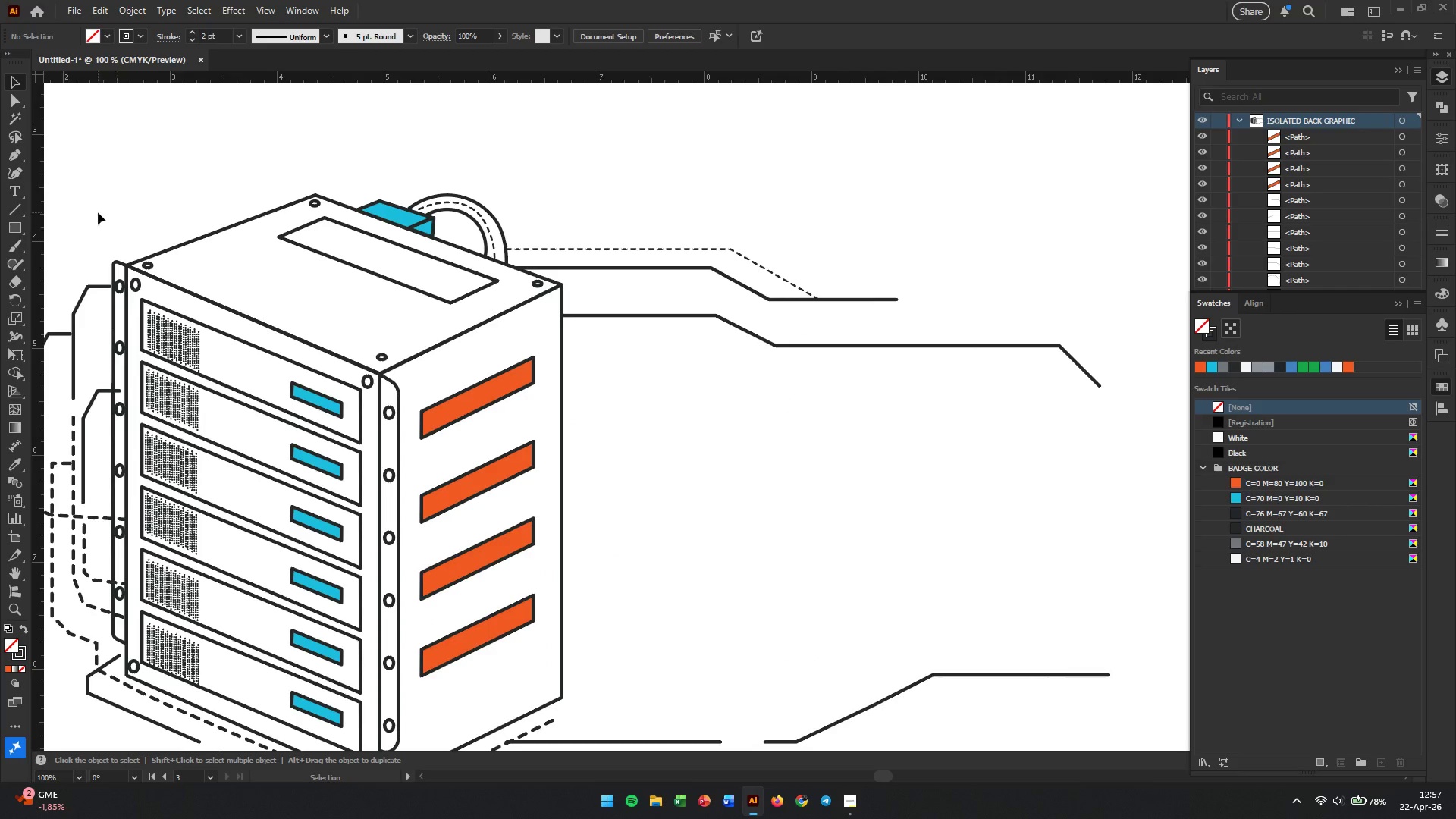 
left_click([14, 187])
 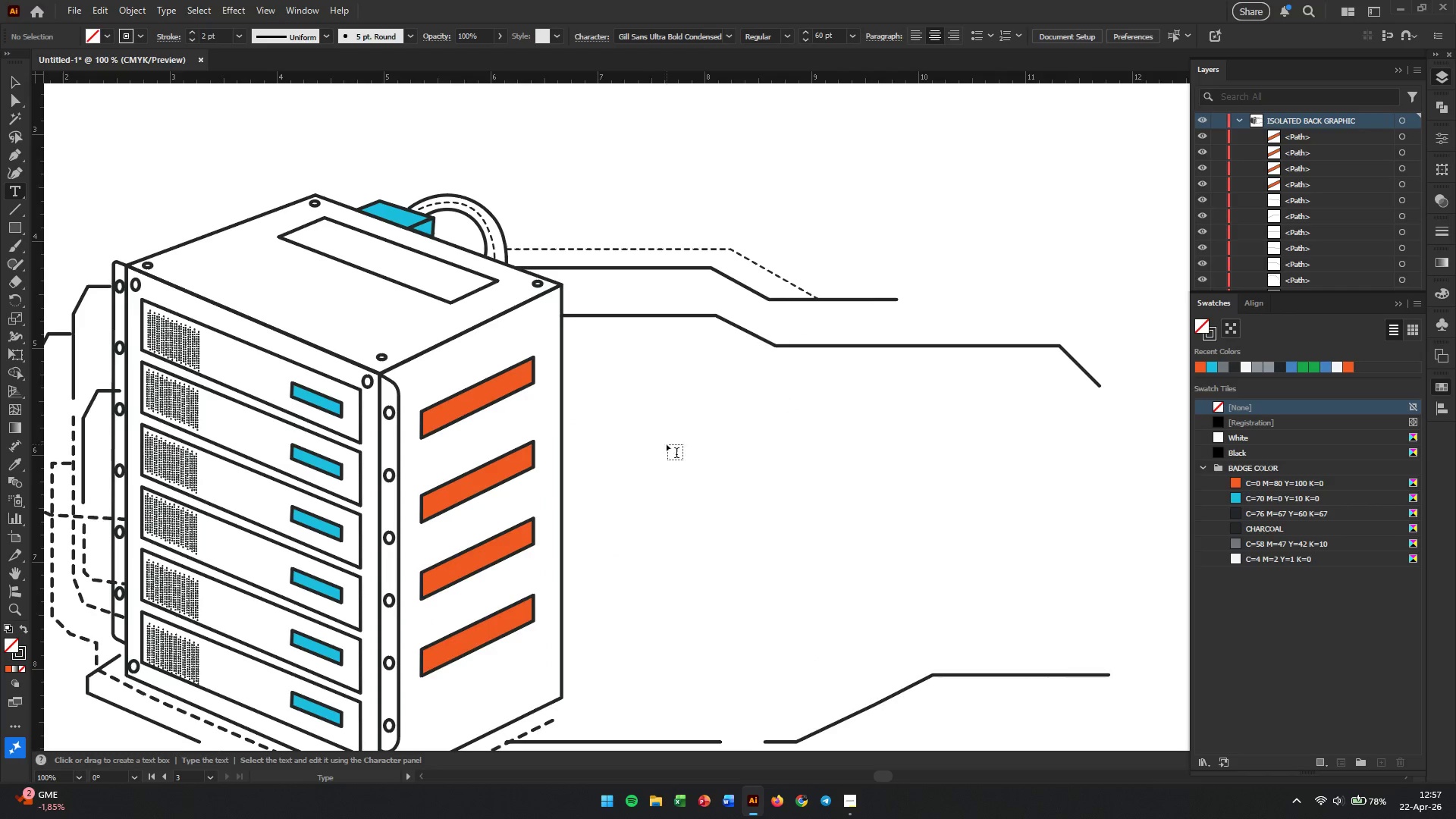 
left_click([685, 444])
 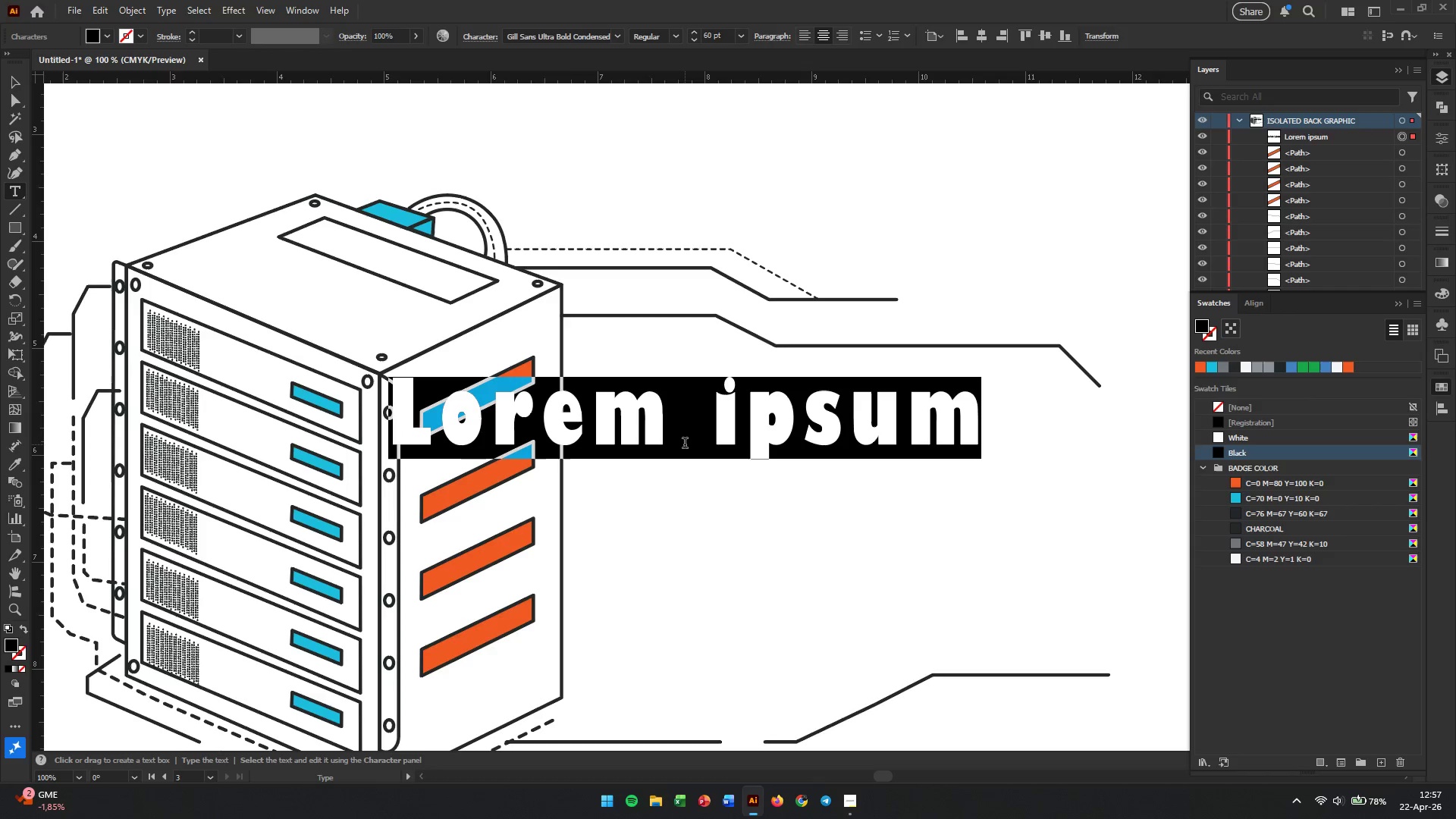 
type(SYNTAX)
 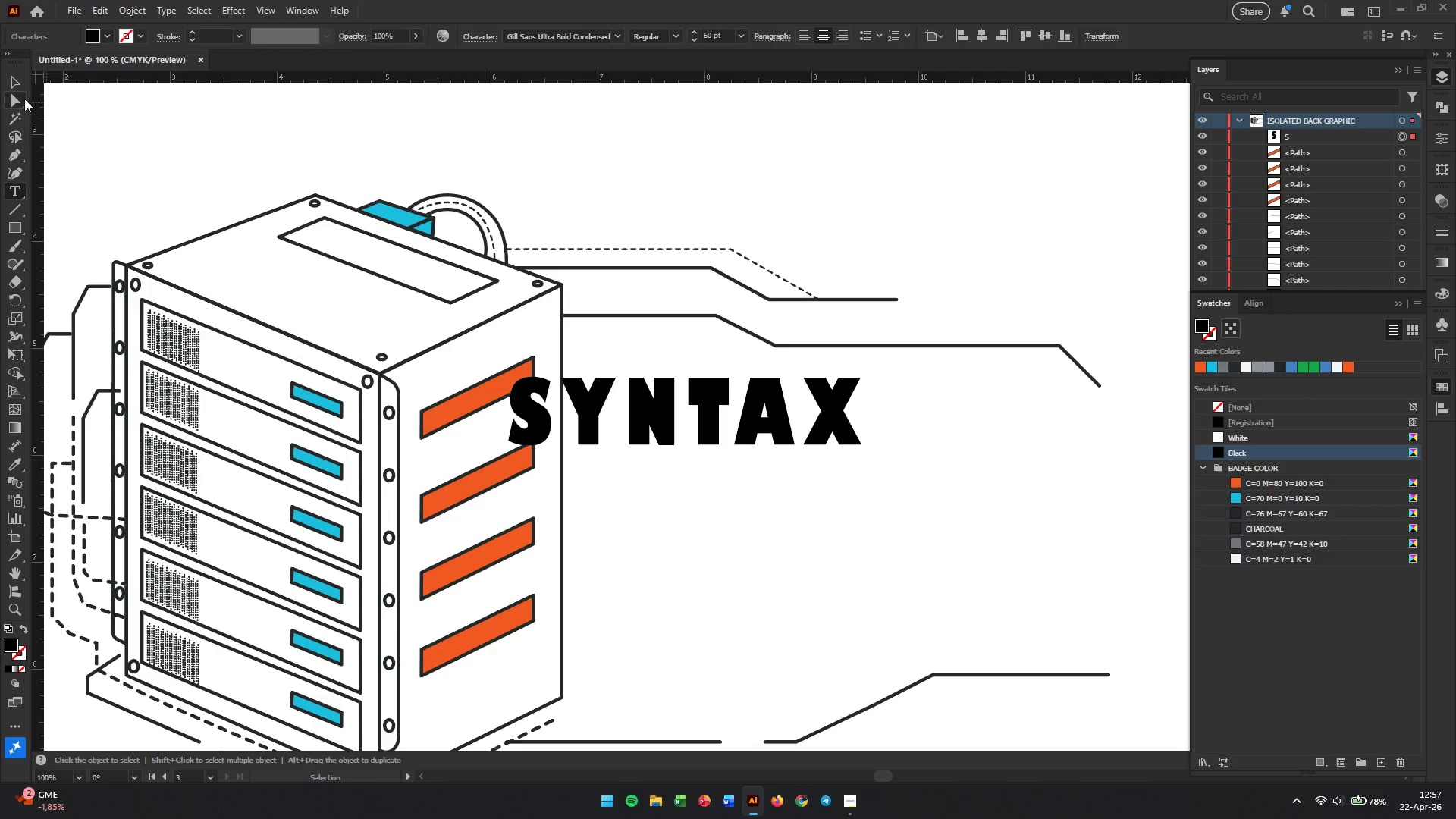 
left_click([16, 83])
 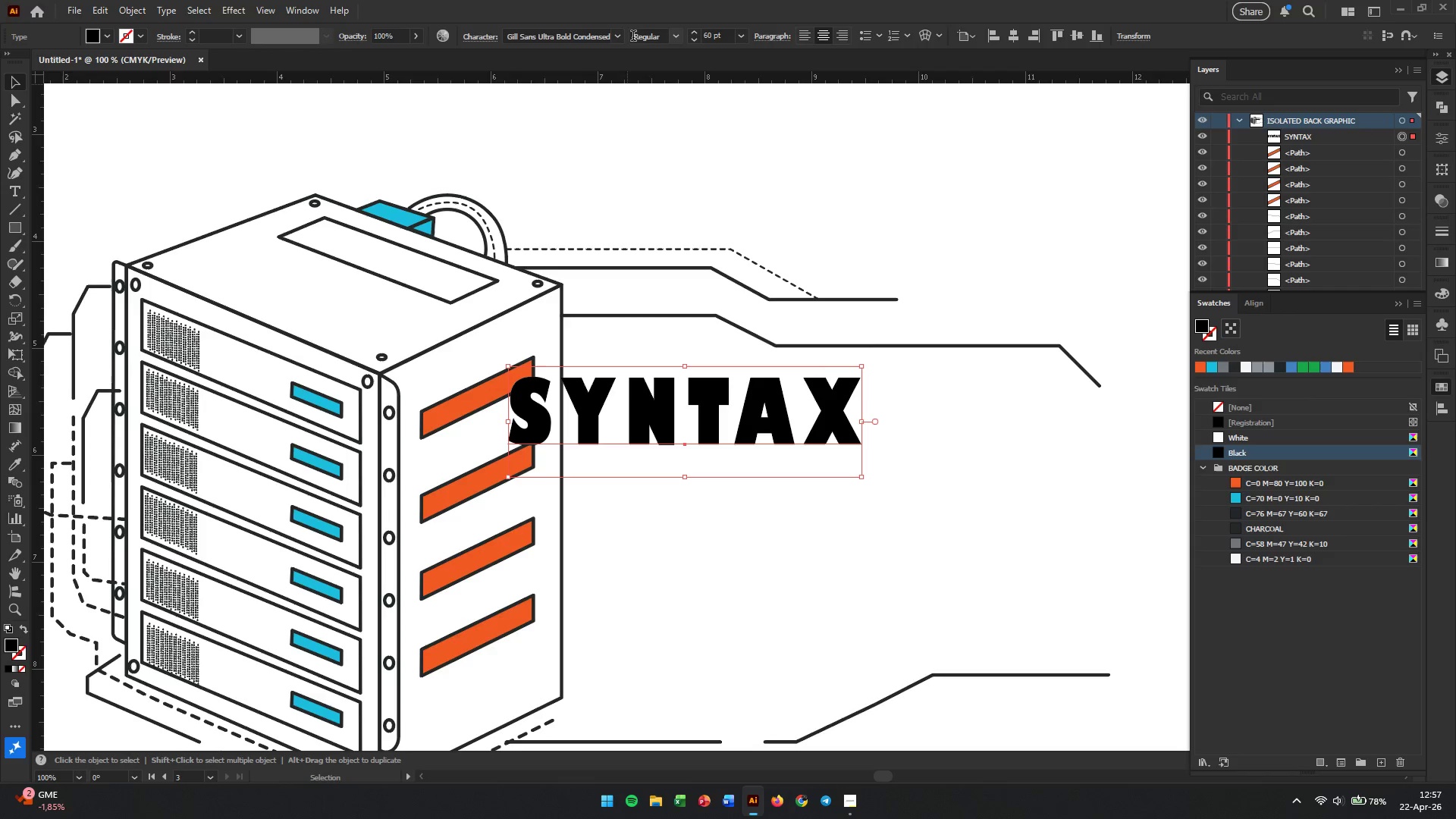 
left_click([619, 39])
 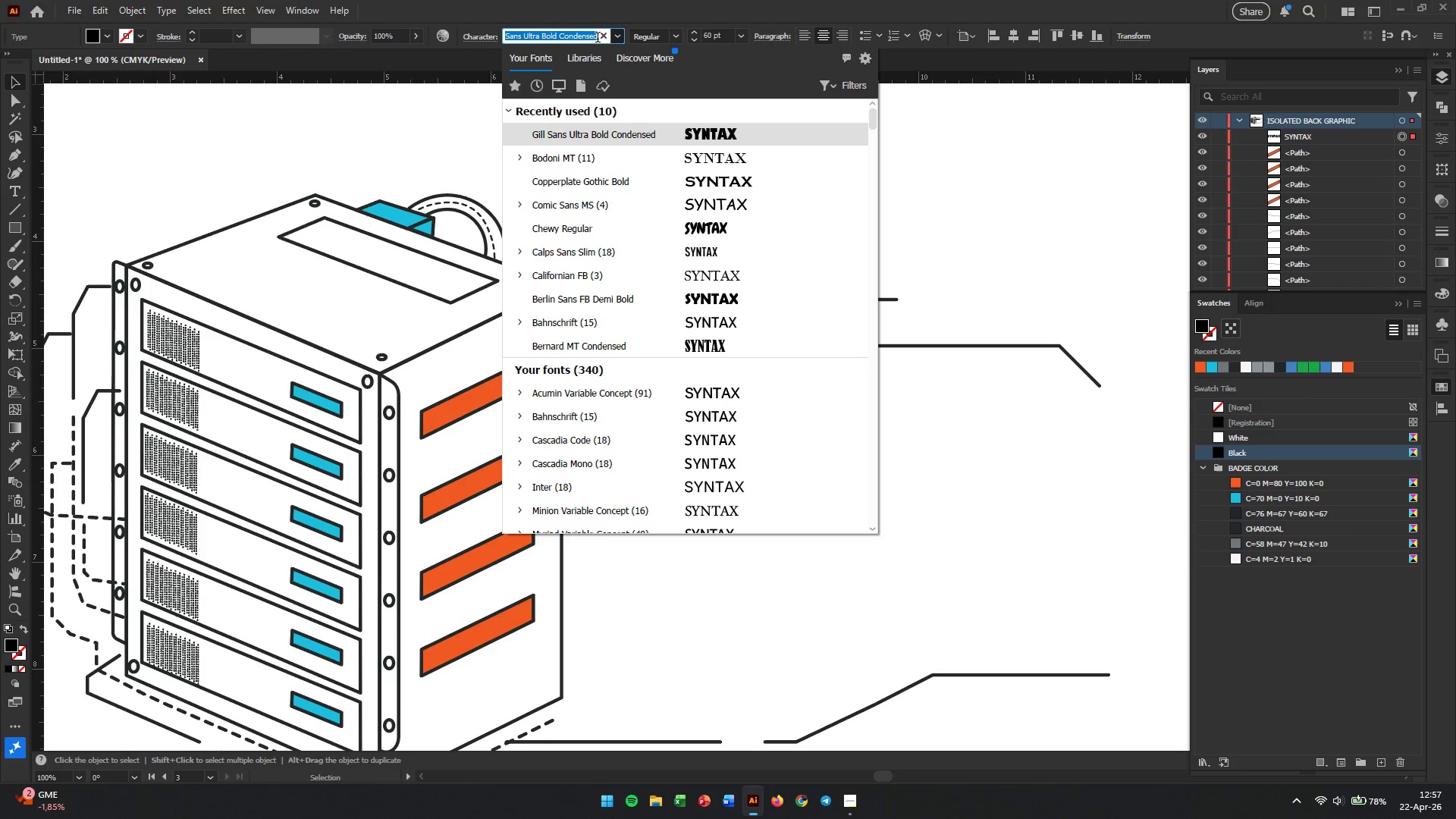 
type(EL)
 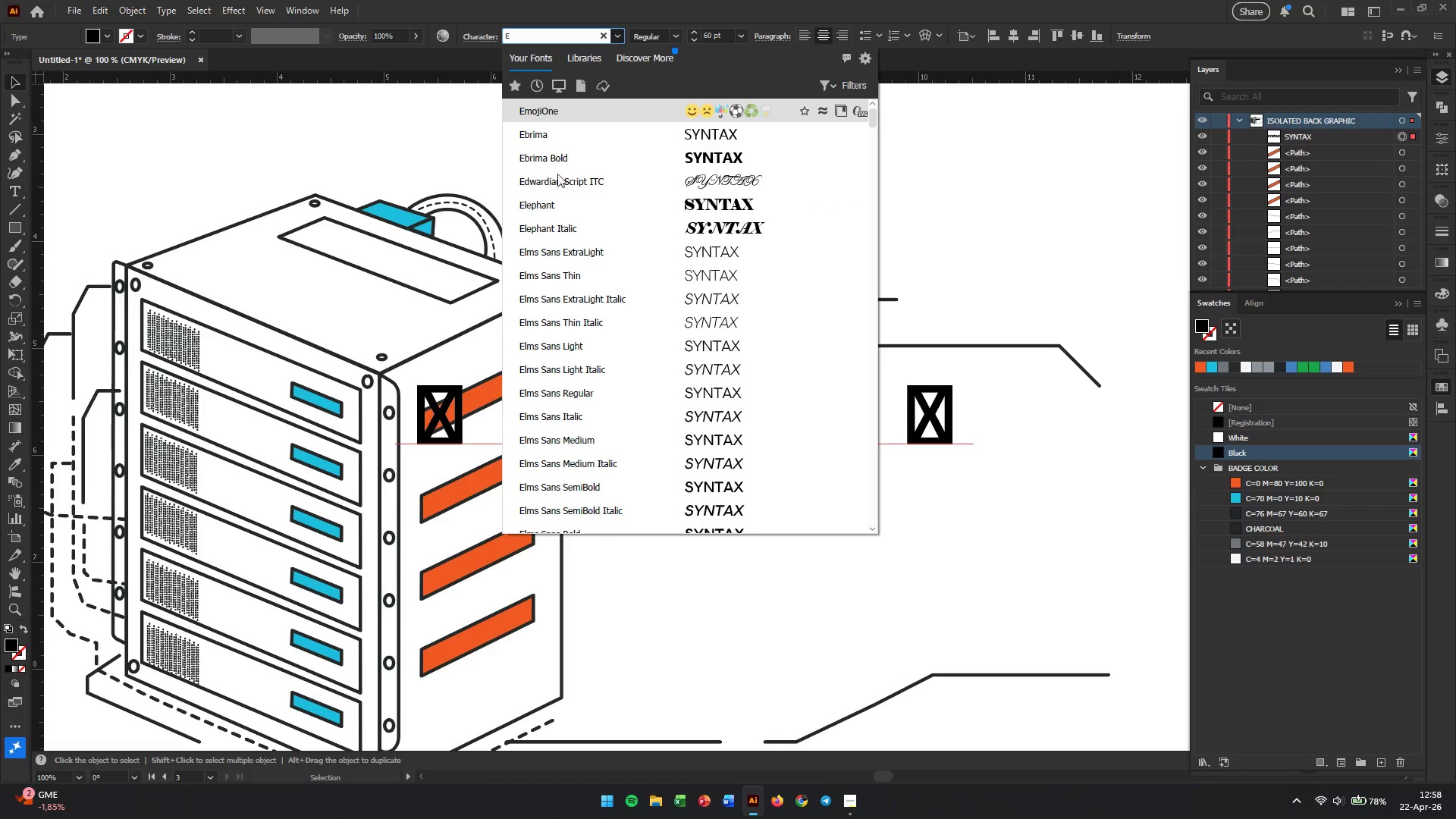 
wait(7.2)
 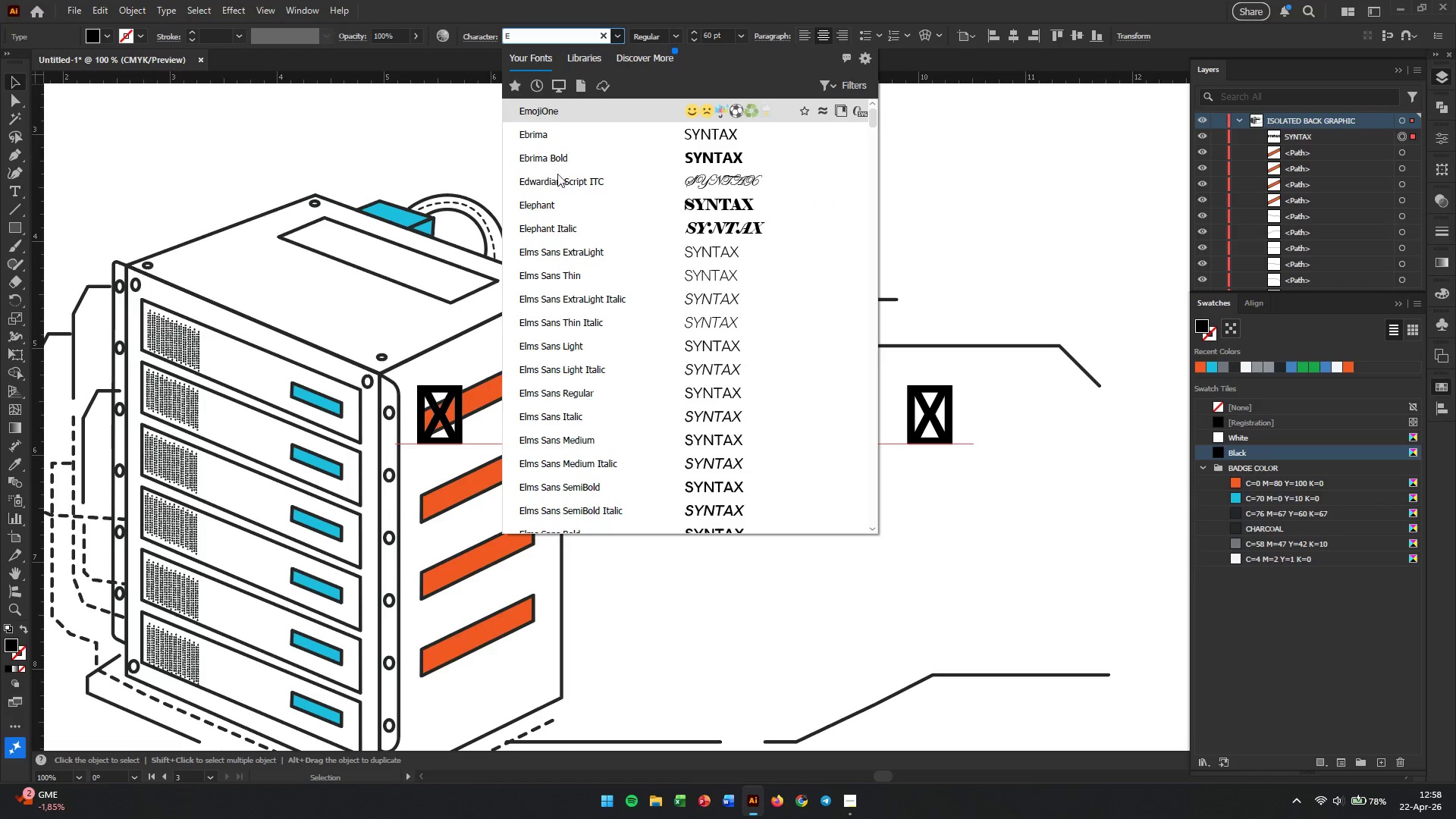 
double_click([545, 41])
 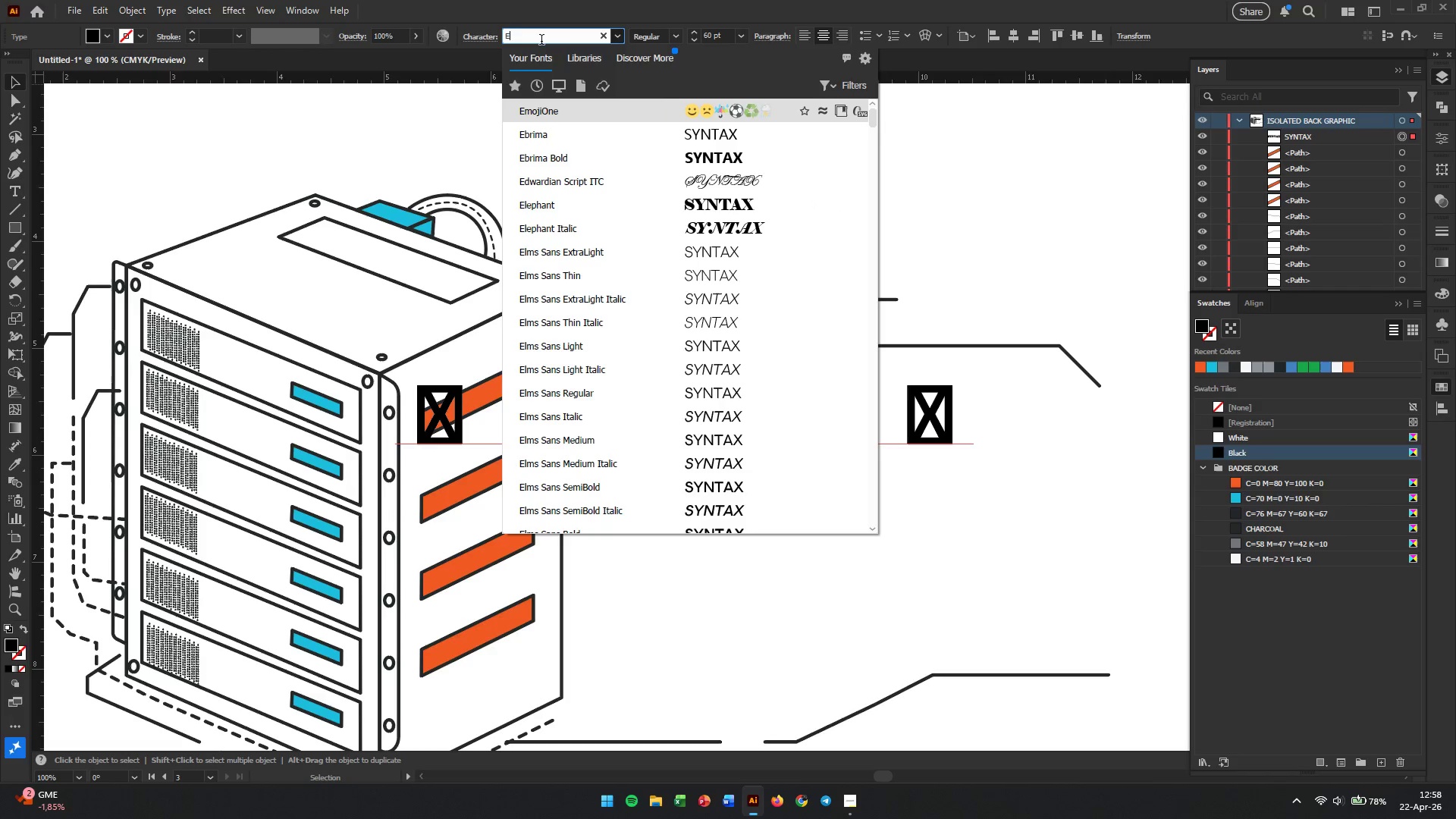 
left_click_drag(start_coordinate=[528, 39], to_coordinate=[498, 37])
 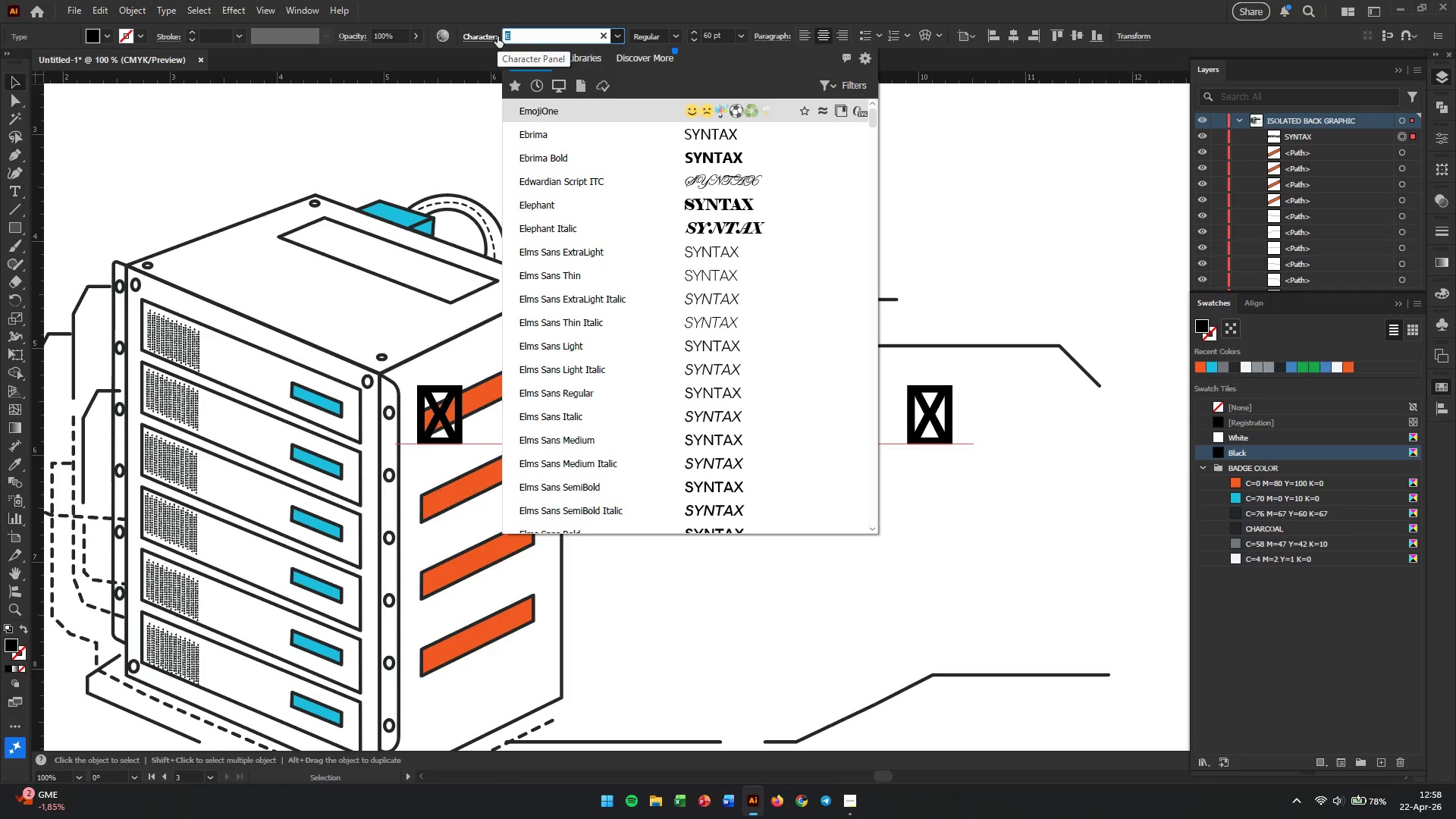 
type(SAI)
key(Backspace)
 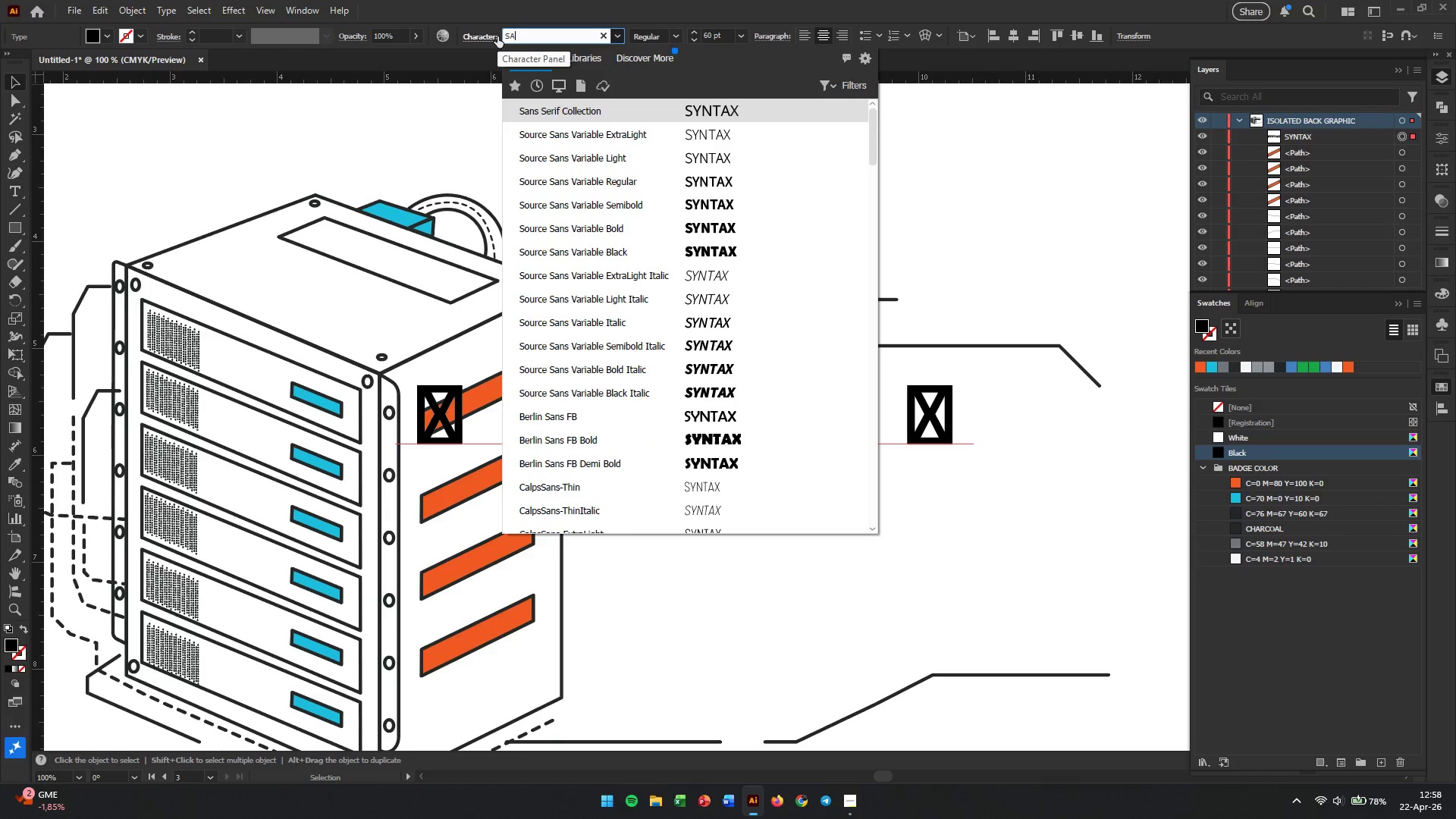 
key(Backspace)
type(IE)
key(Backspace)
key(Backspace)
type(CI)
 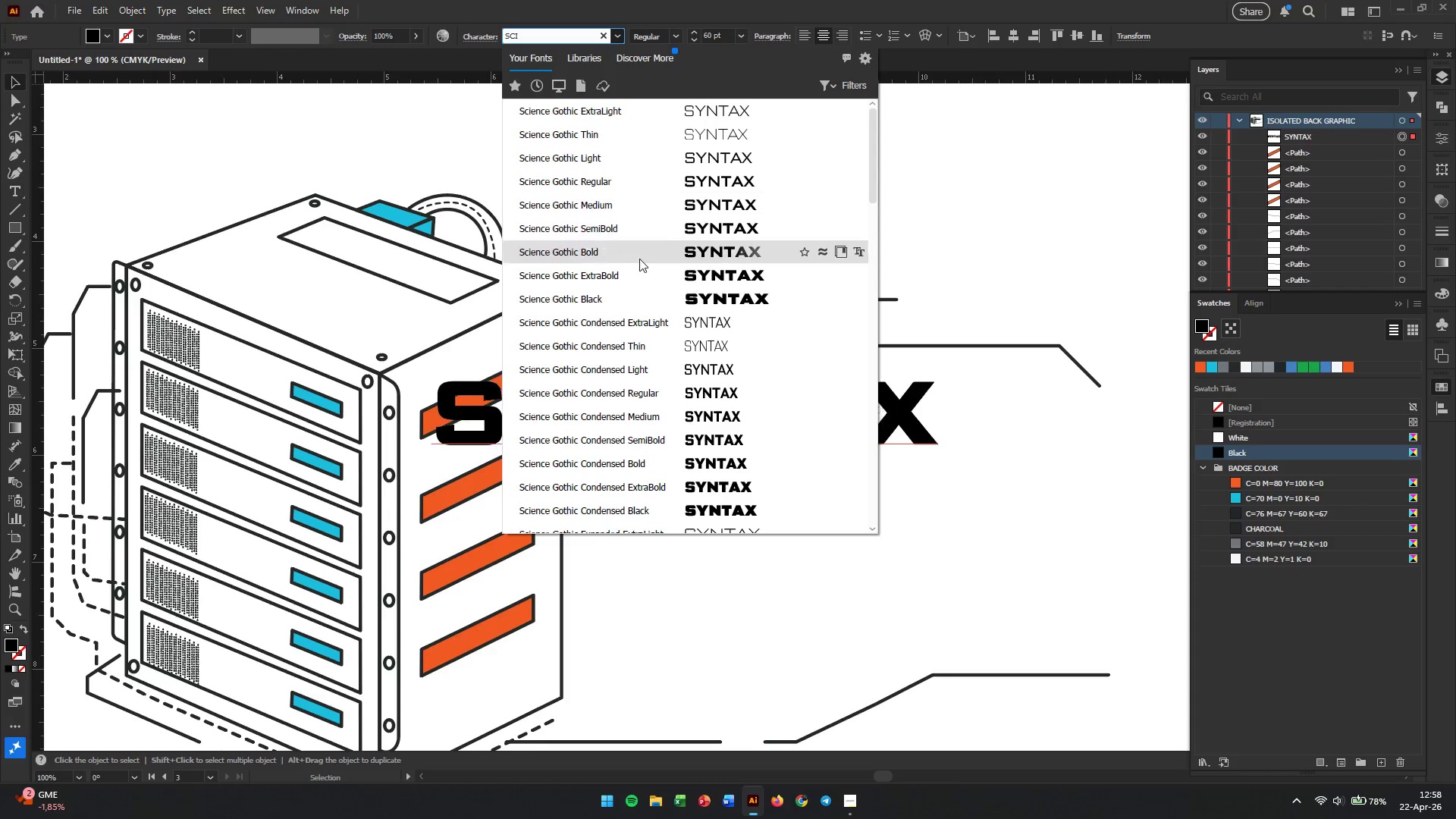 
wait(5.41)
 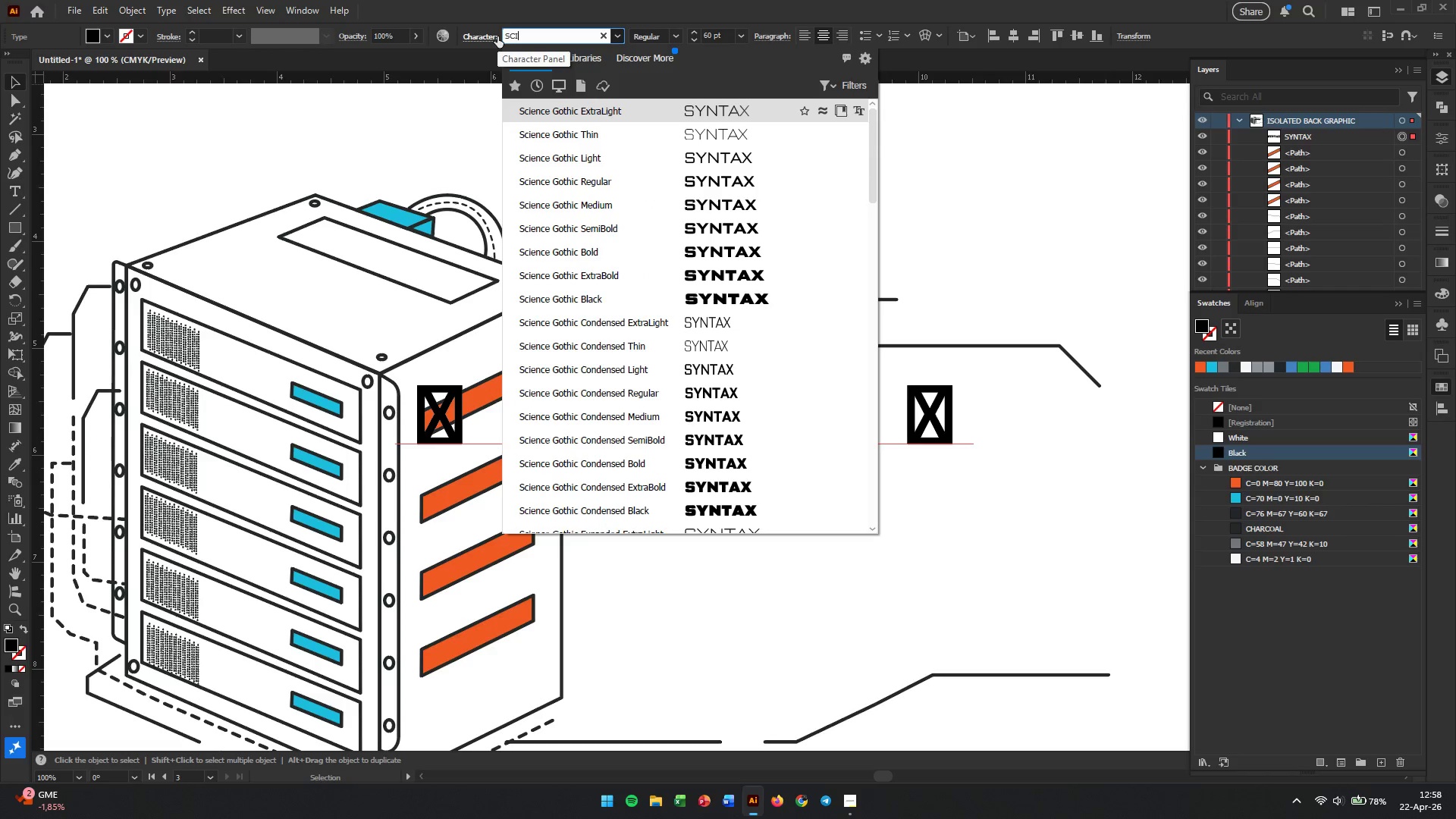 
left_click([645, 278])
 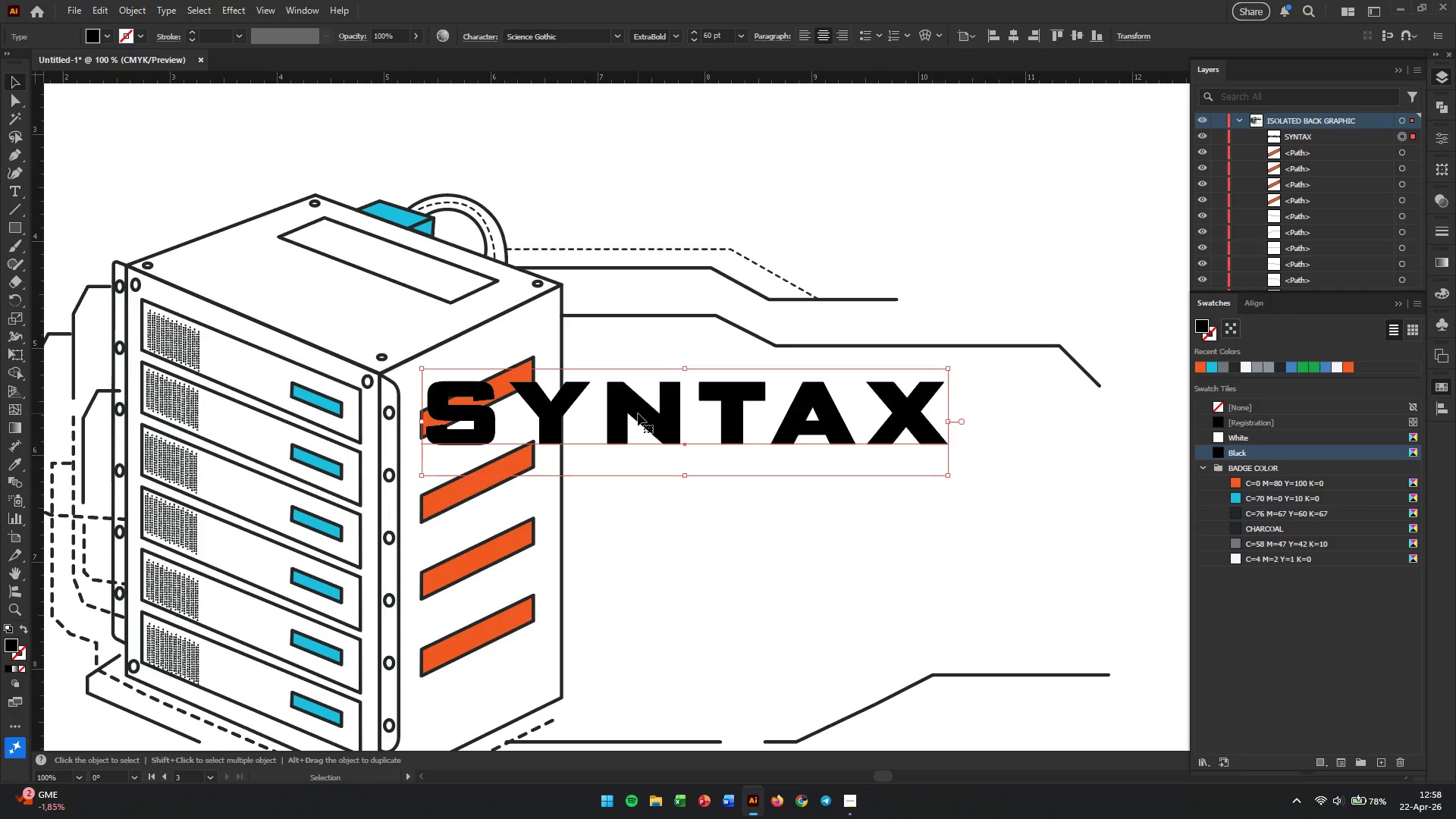 
left_click_drag(start_coordinate=[639, 413], to_coordinate=[786, 413])
 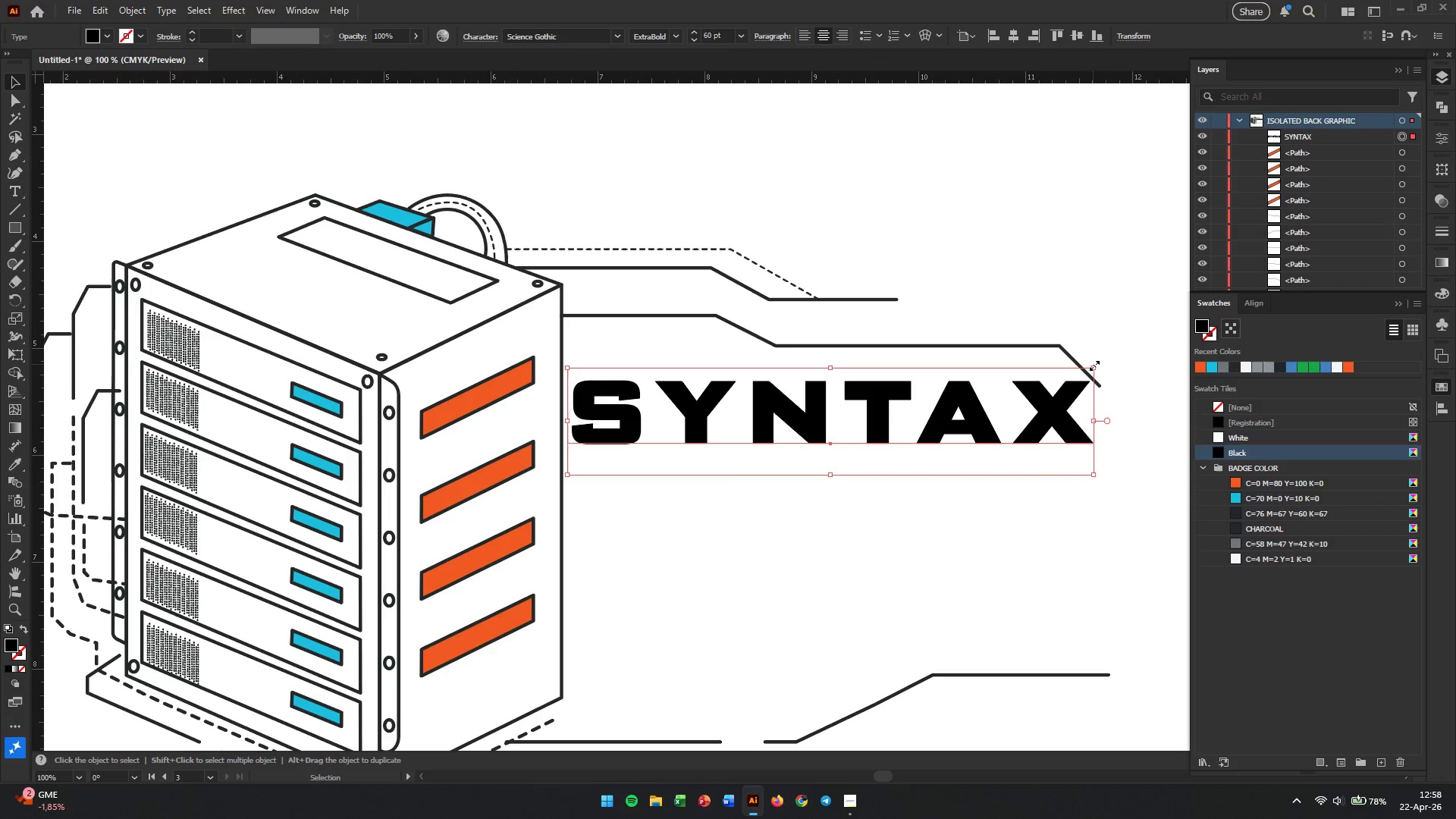 
left_click_drag(start_coordinate=[1093, 363], to_coordinate=[996, 372])
 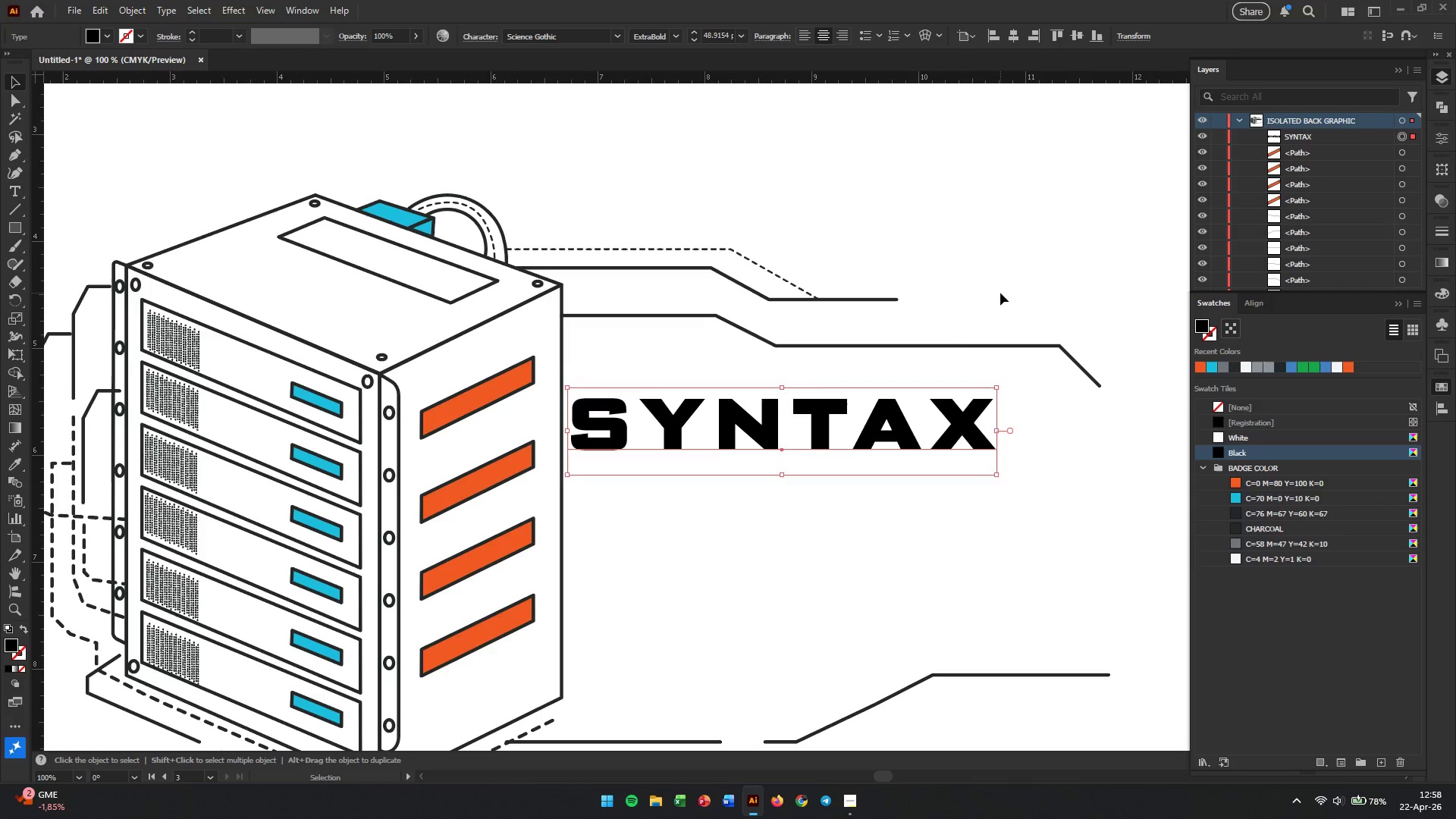 
key(Shift+ShiftLeft)
 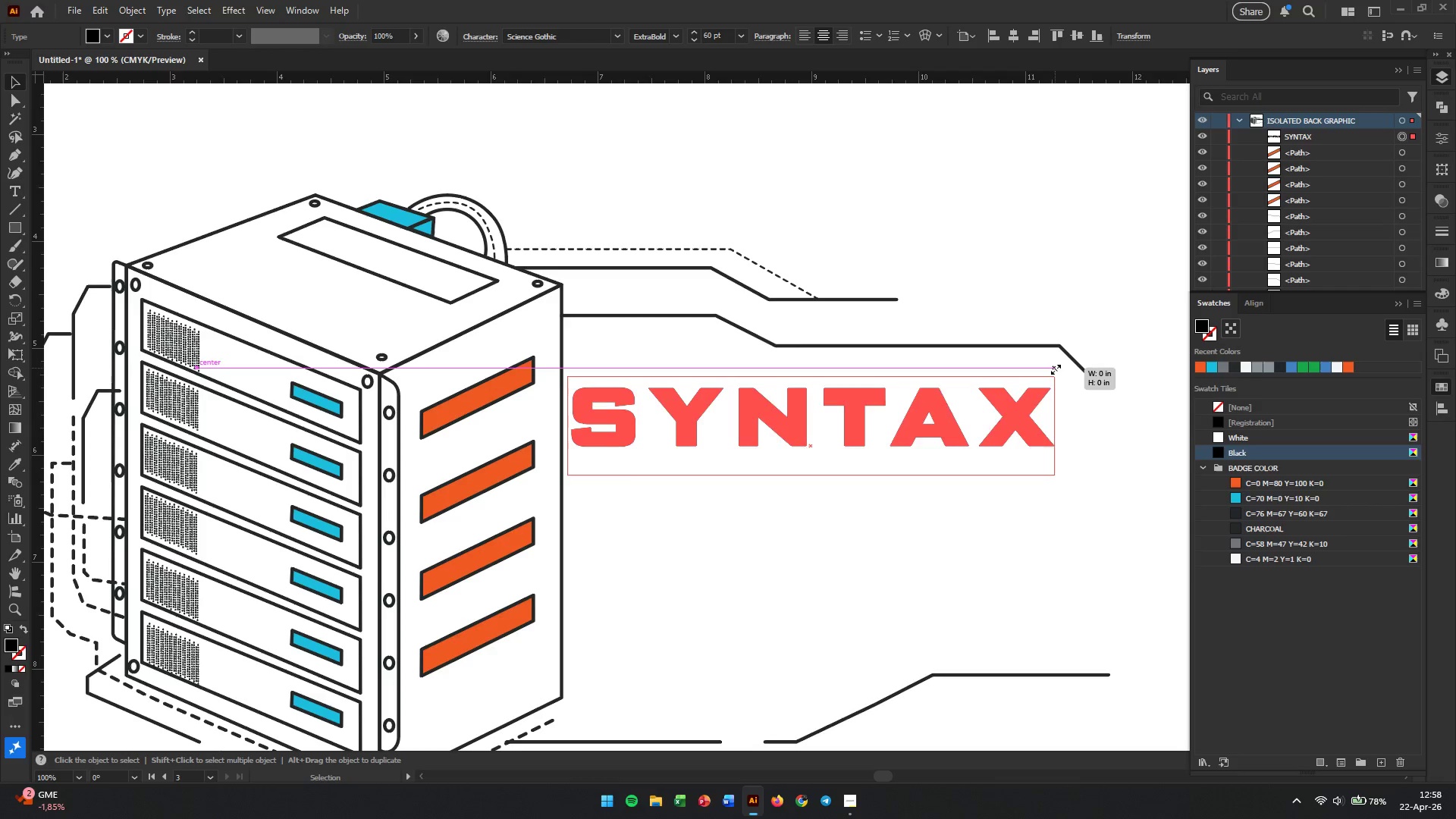 
hold_key(key=ShiftLeft, duration=1.62)
 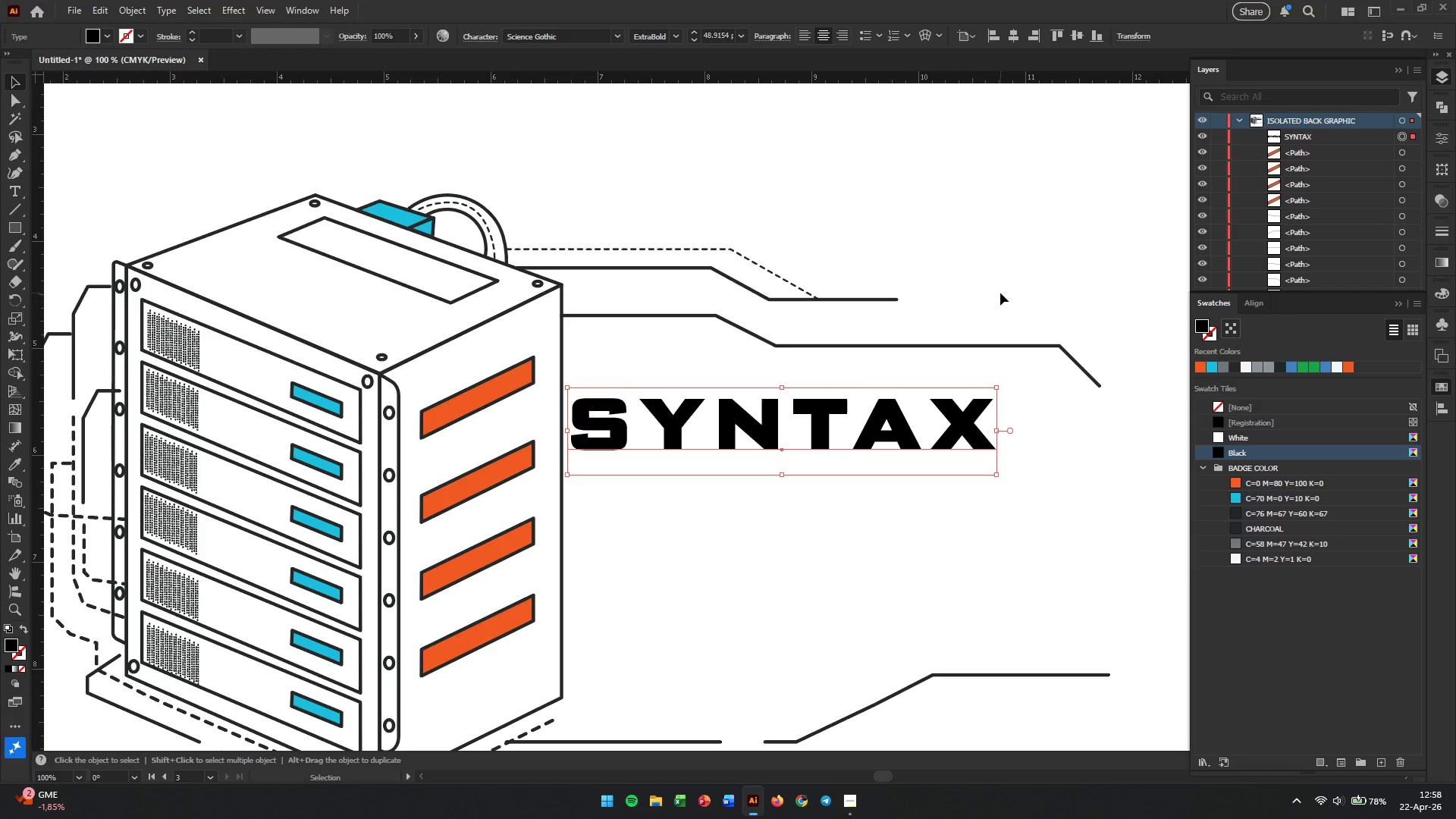 
left_click([1000, 293])
 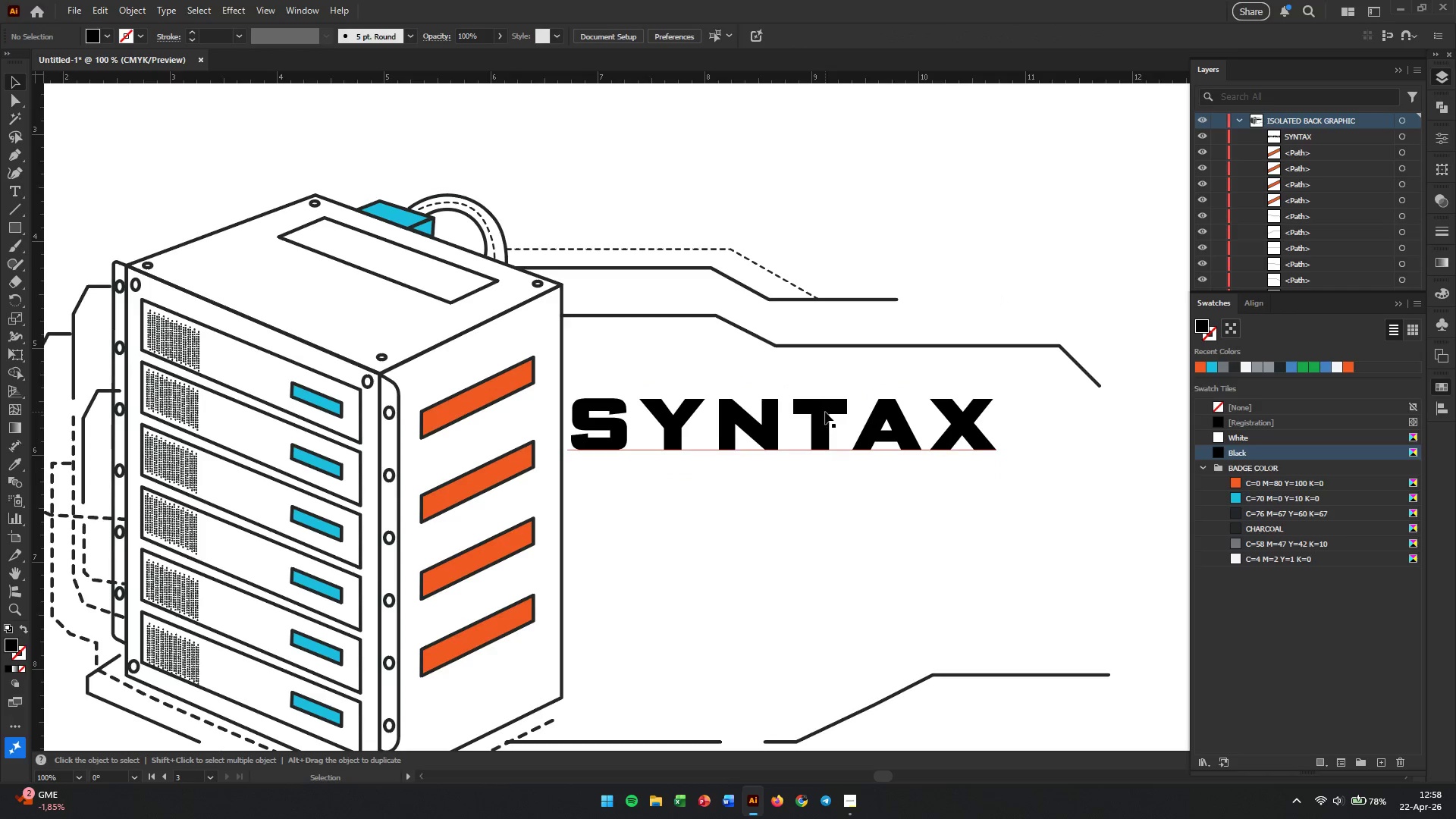 
left_click_drag(start_coordinate=[823, 414], to_coordinate=[827, 414])
 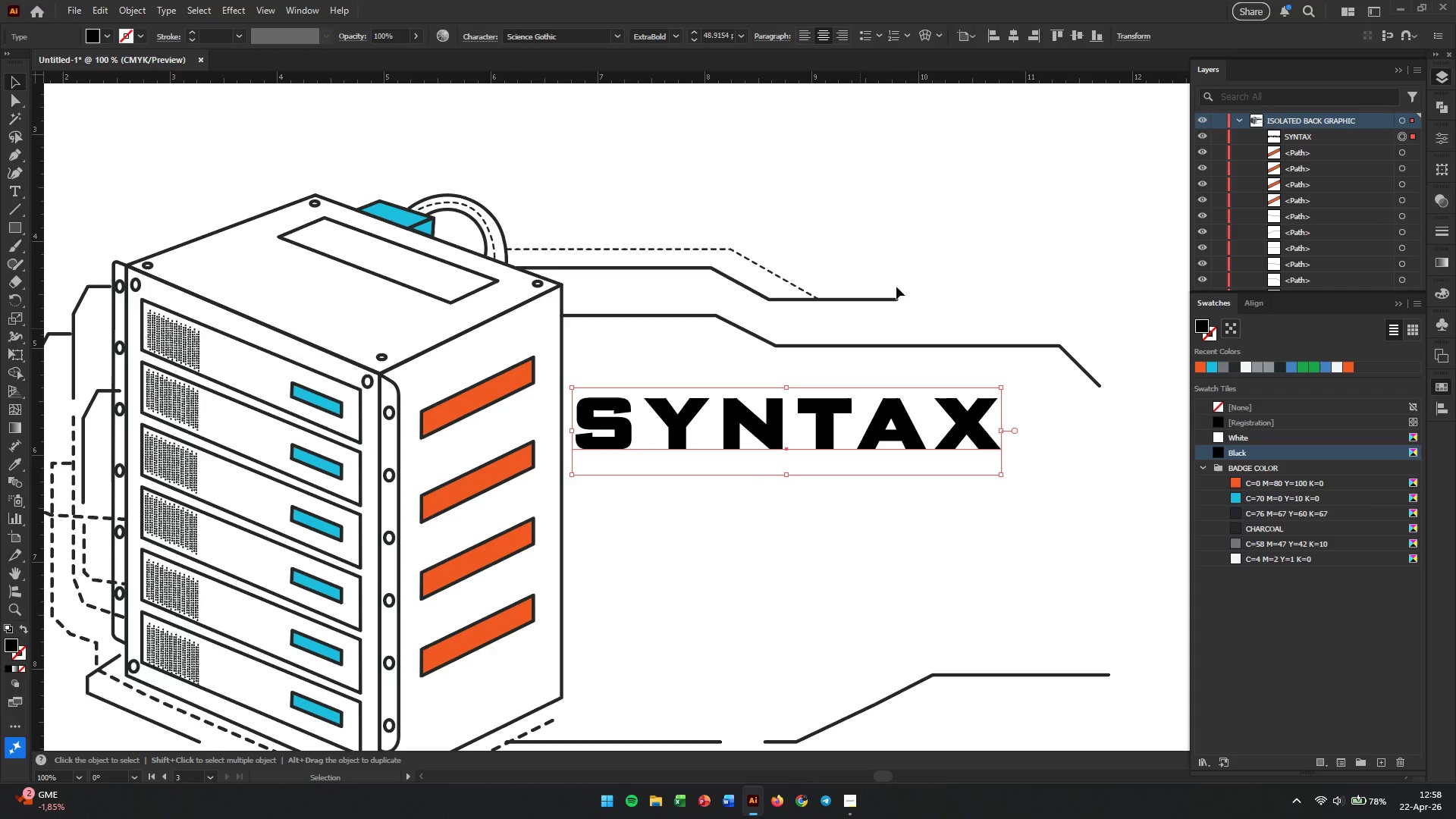 
left_click([896, 287])
 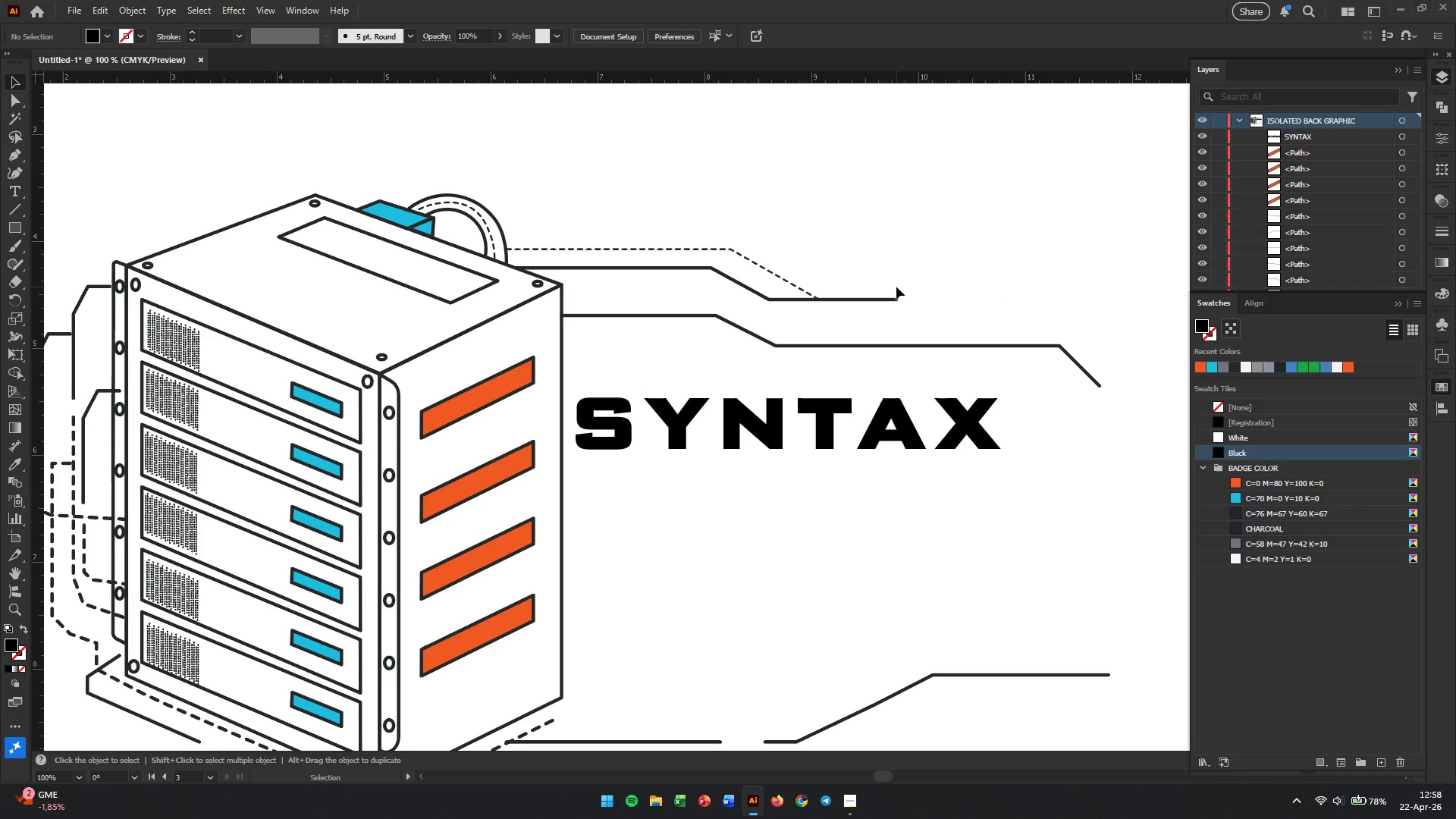 
wait(10.3)
 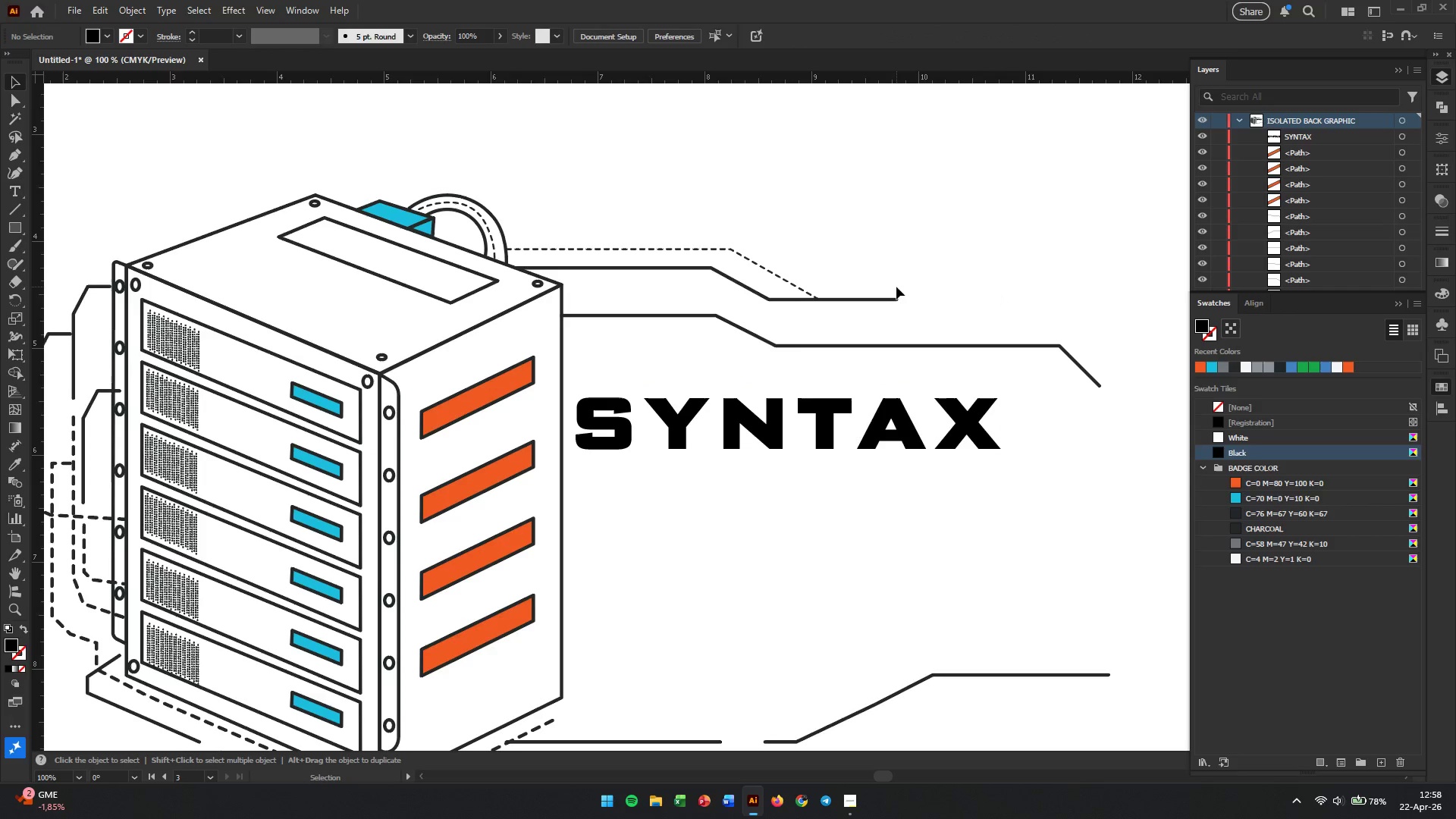 
left_click_drag(start_coordinate=[736, 420], to_coordinate=[756, 438])
 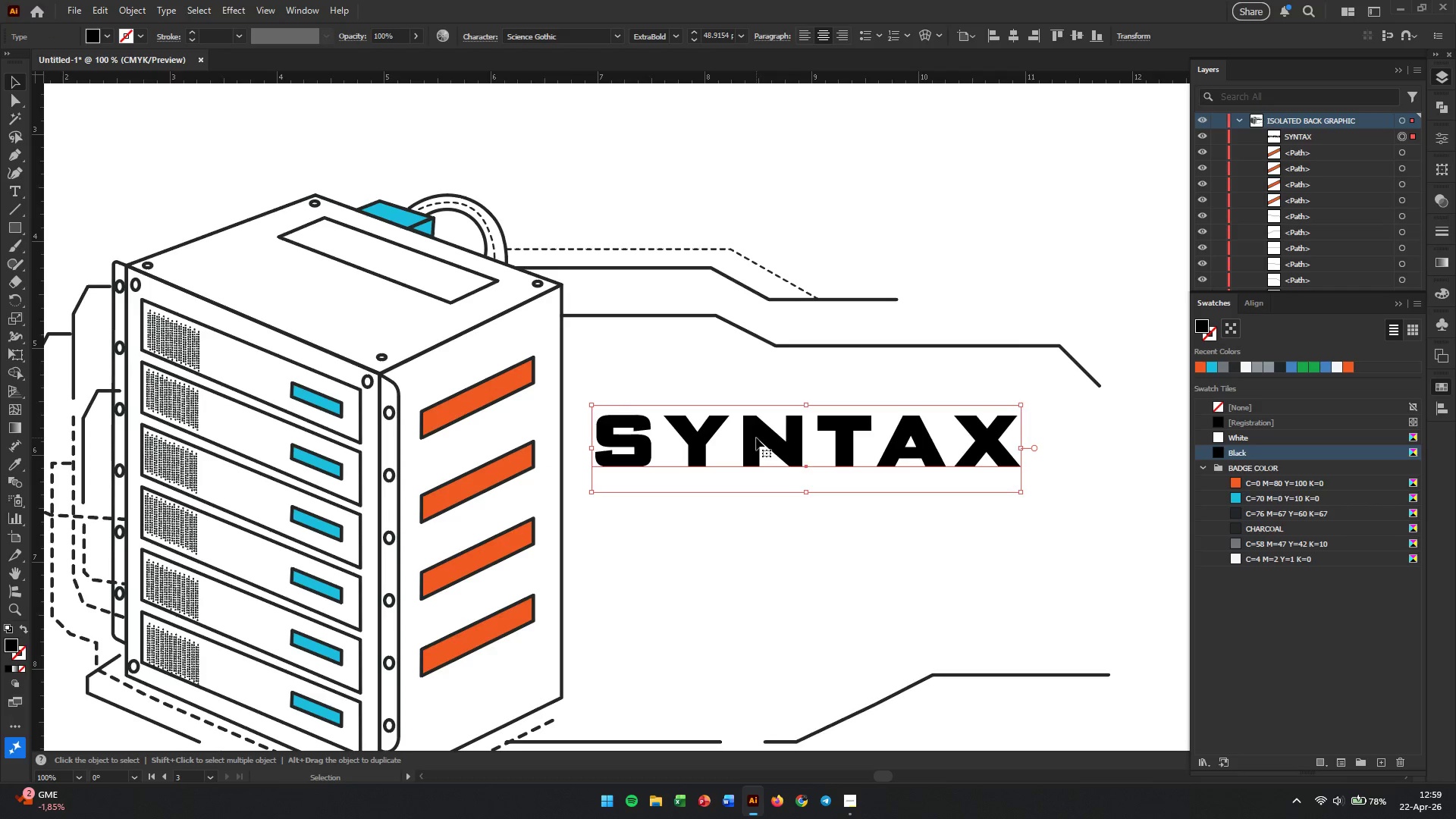 
wait(6.5)
 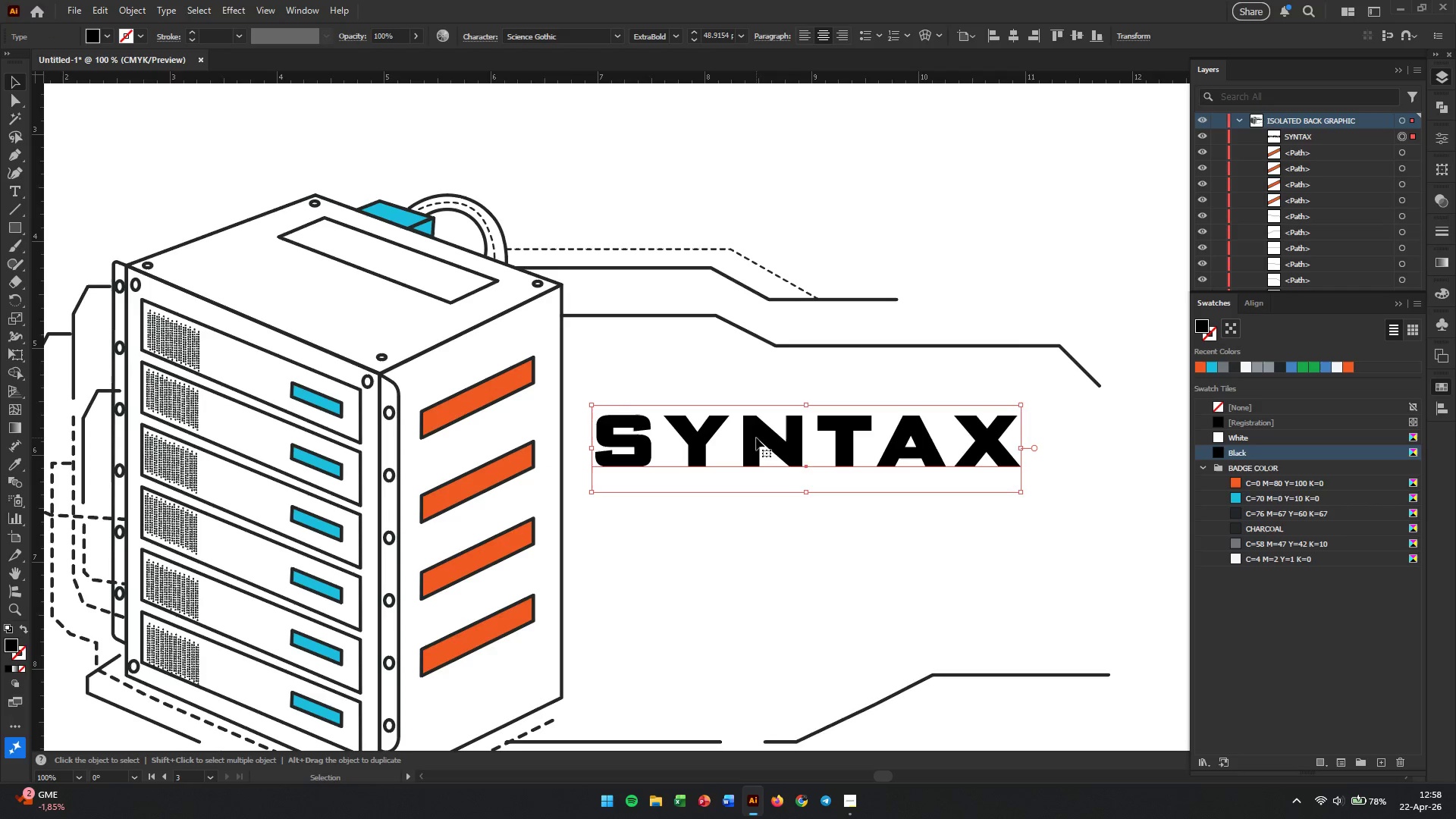 
left_click([774, 388])
 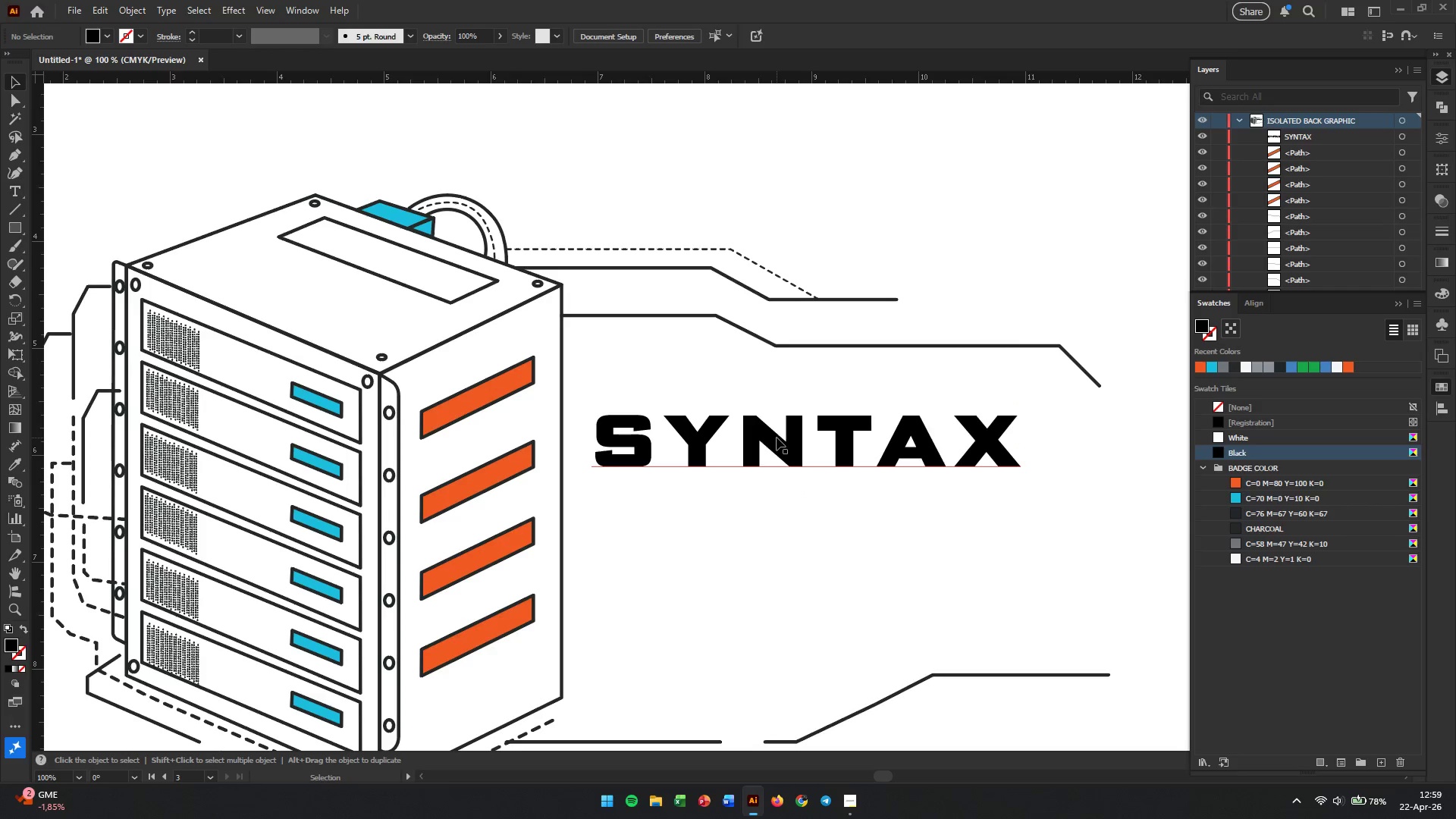 
hold_key(key=AltLeft, duration=1.17)
left_click_drag(start_coordinate=[777, 438], to_coordinate=[849, 535])
 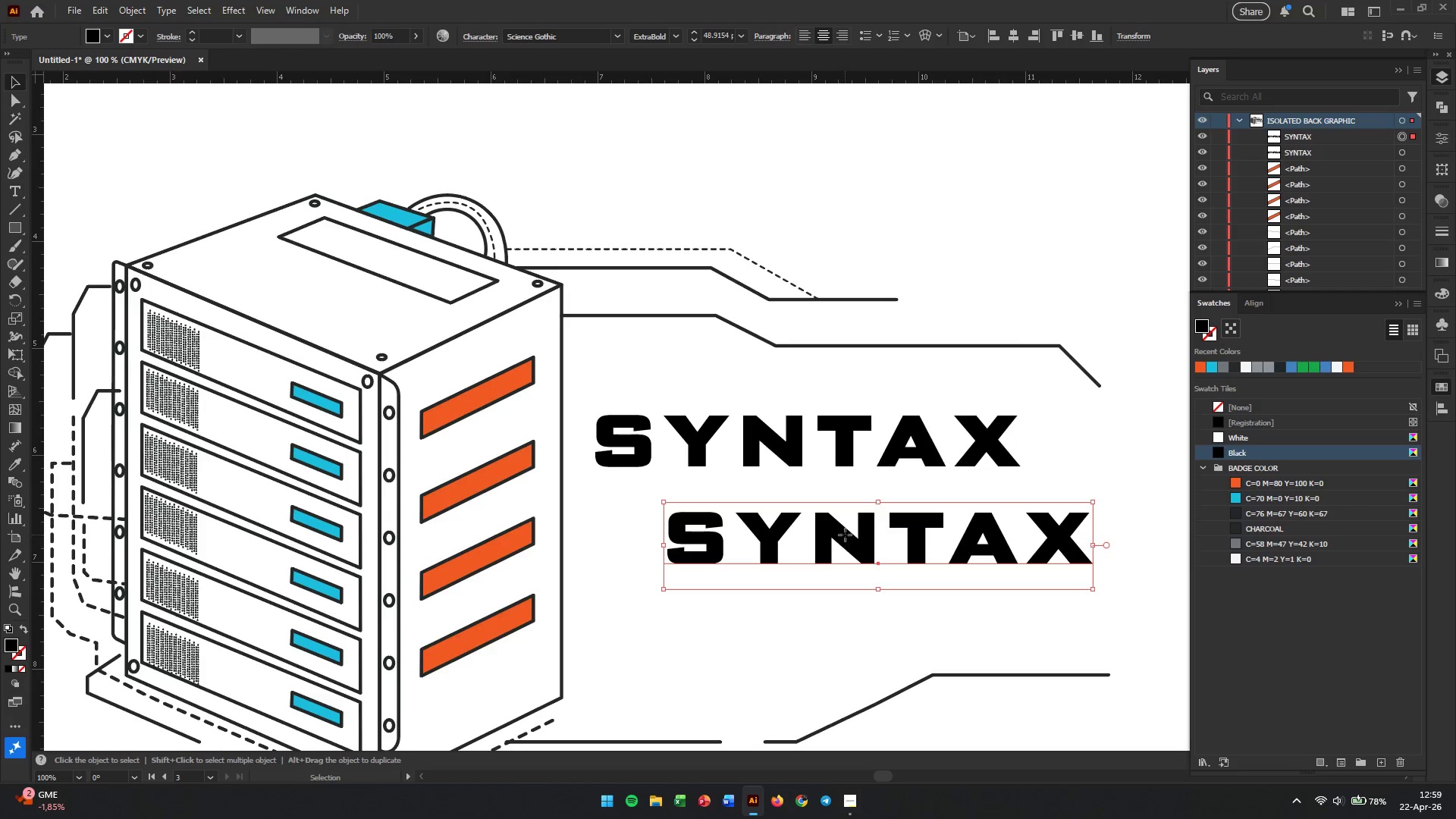 
double_click([843, 535])
 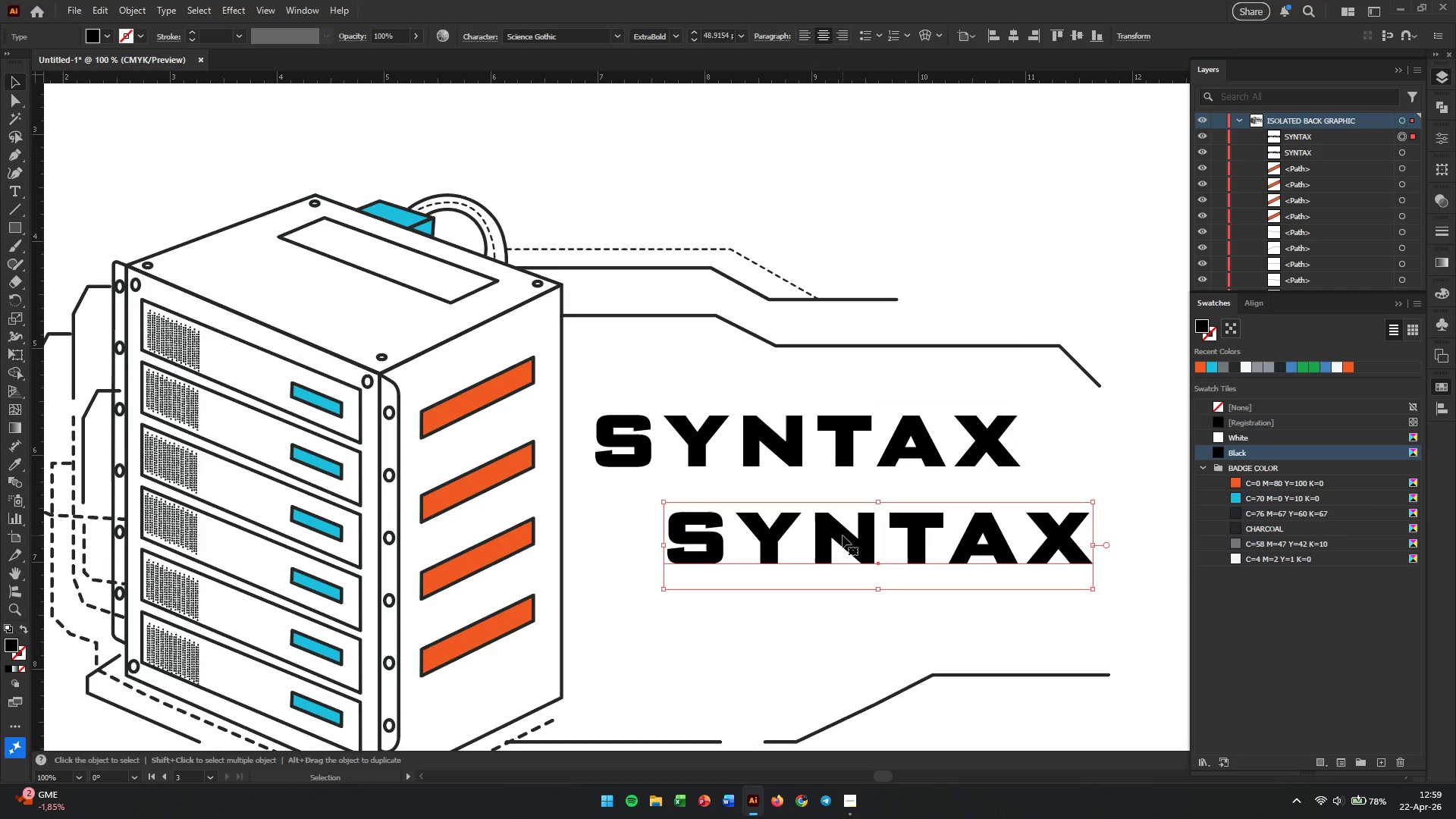 
triple_click([843, 535])
 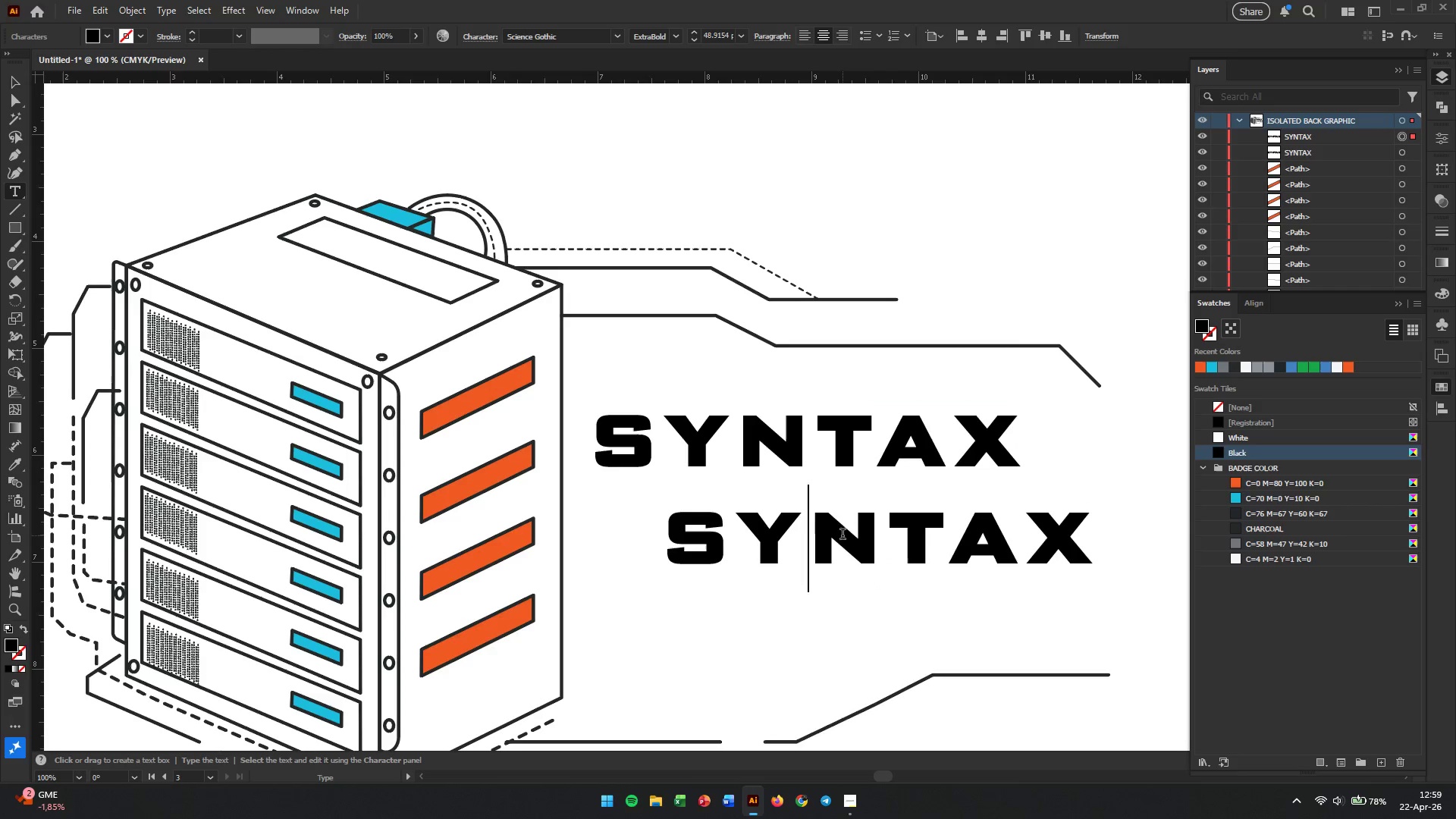 
double_click([843, 535])
 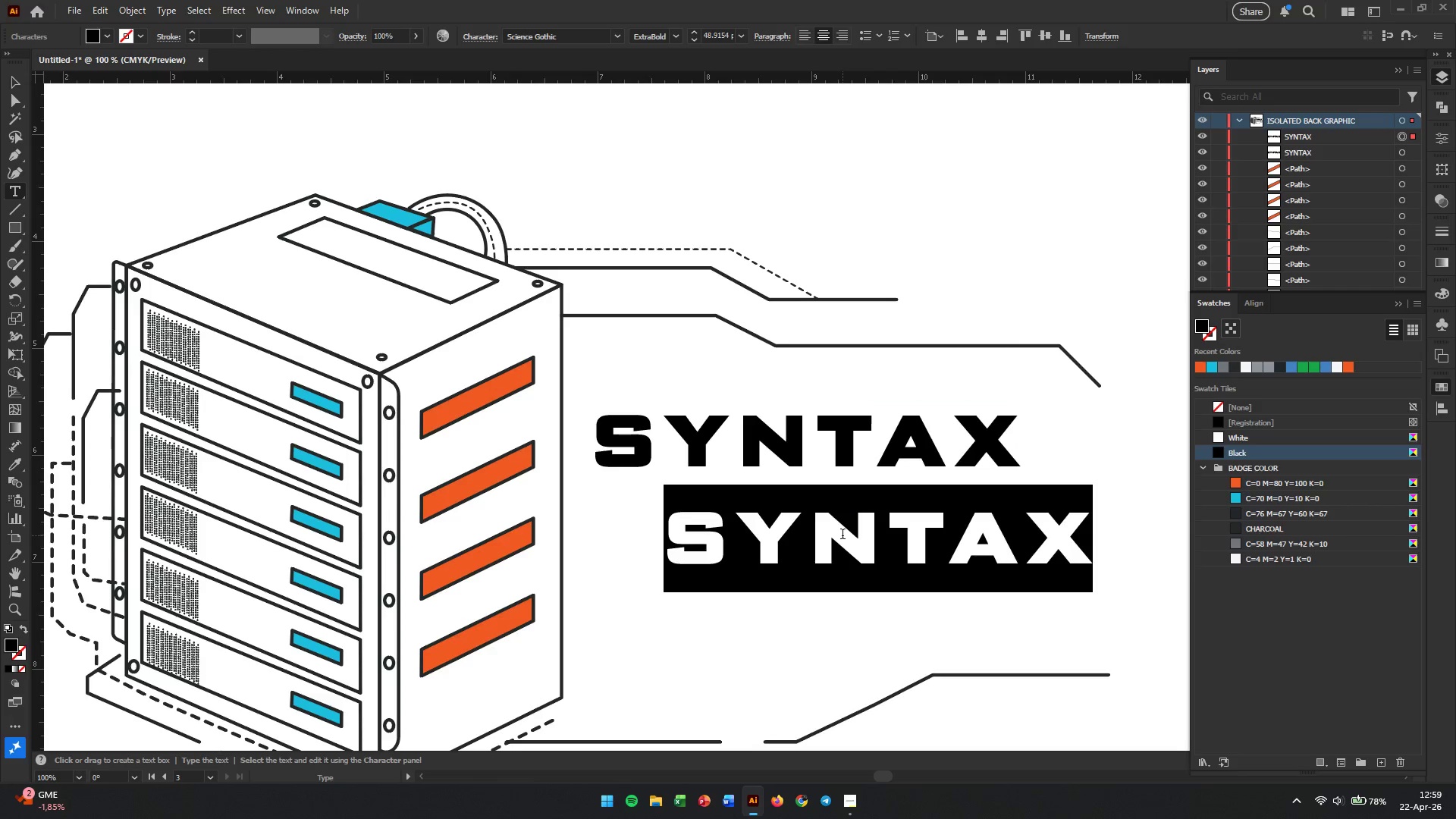 
key(Shift+7)
 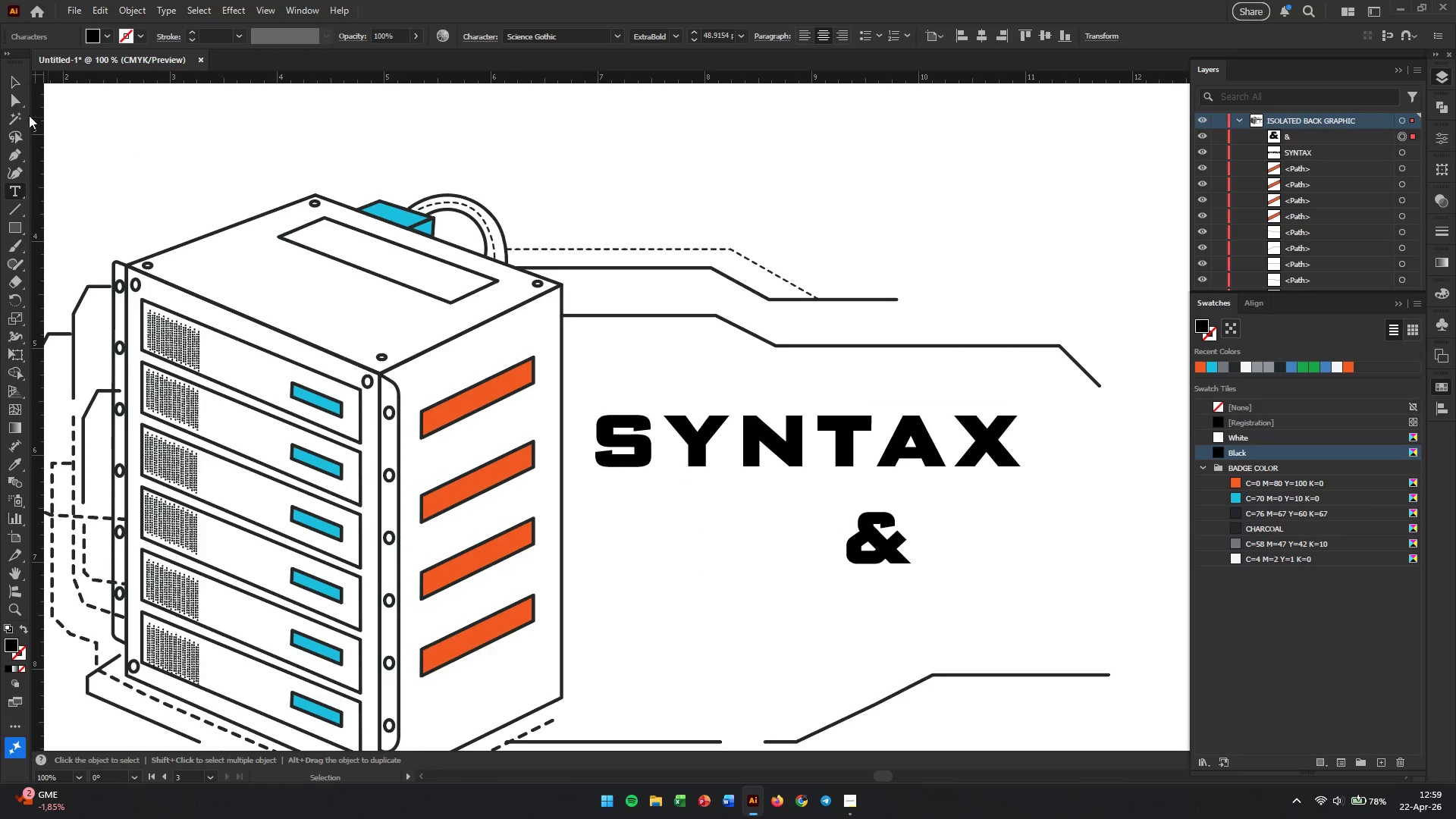 
left_click([23, 83])
 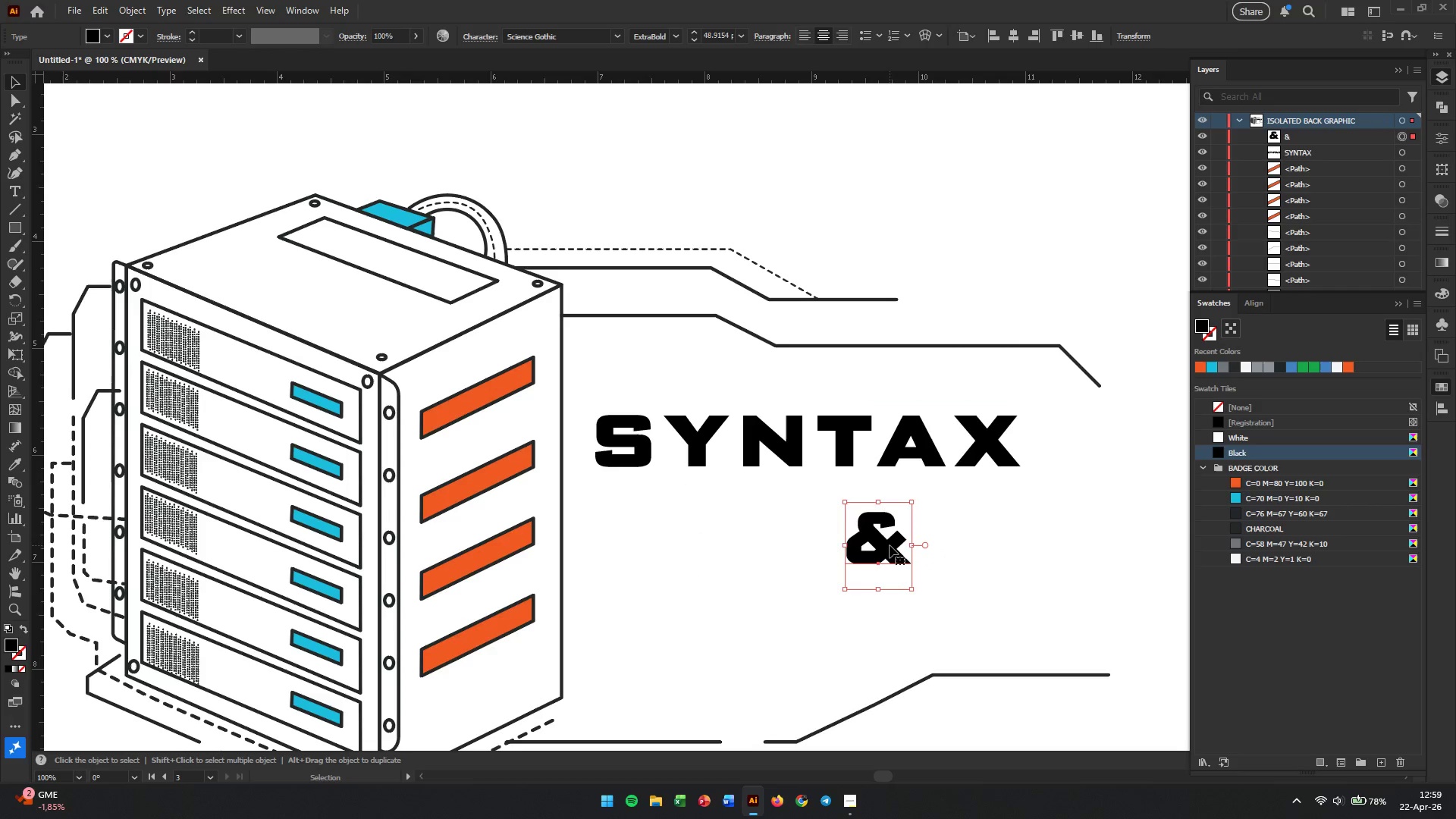 
left_click_drag(start_coordinate=[890, 545], to_coordinate=[868, 523])
 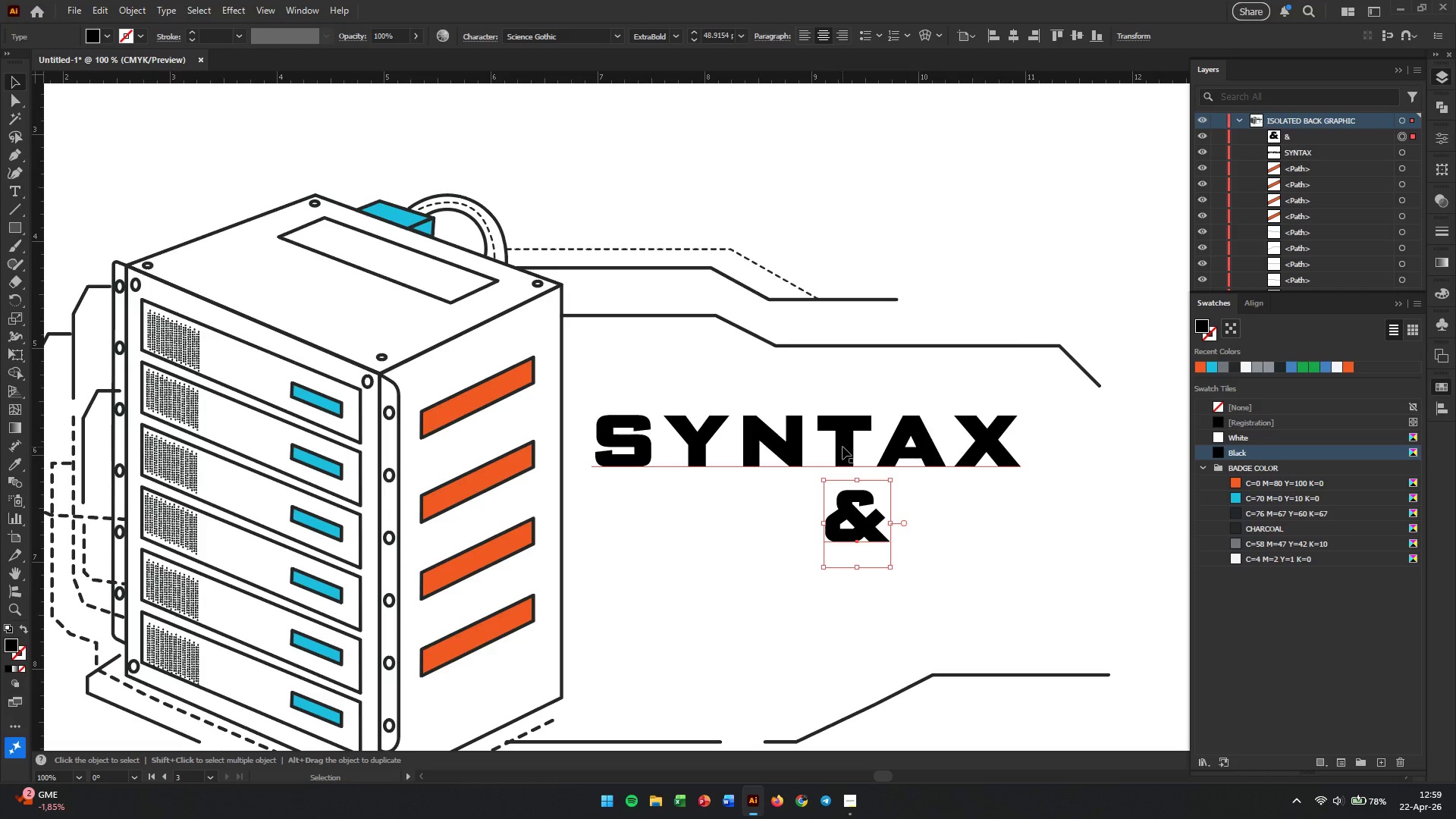 
hold_key(key=AltLeft, duration=1.0)
left_click_drag(start_coordinate=[843, 447], to_coordinate=[859, 596])
 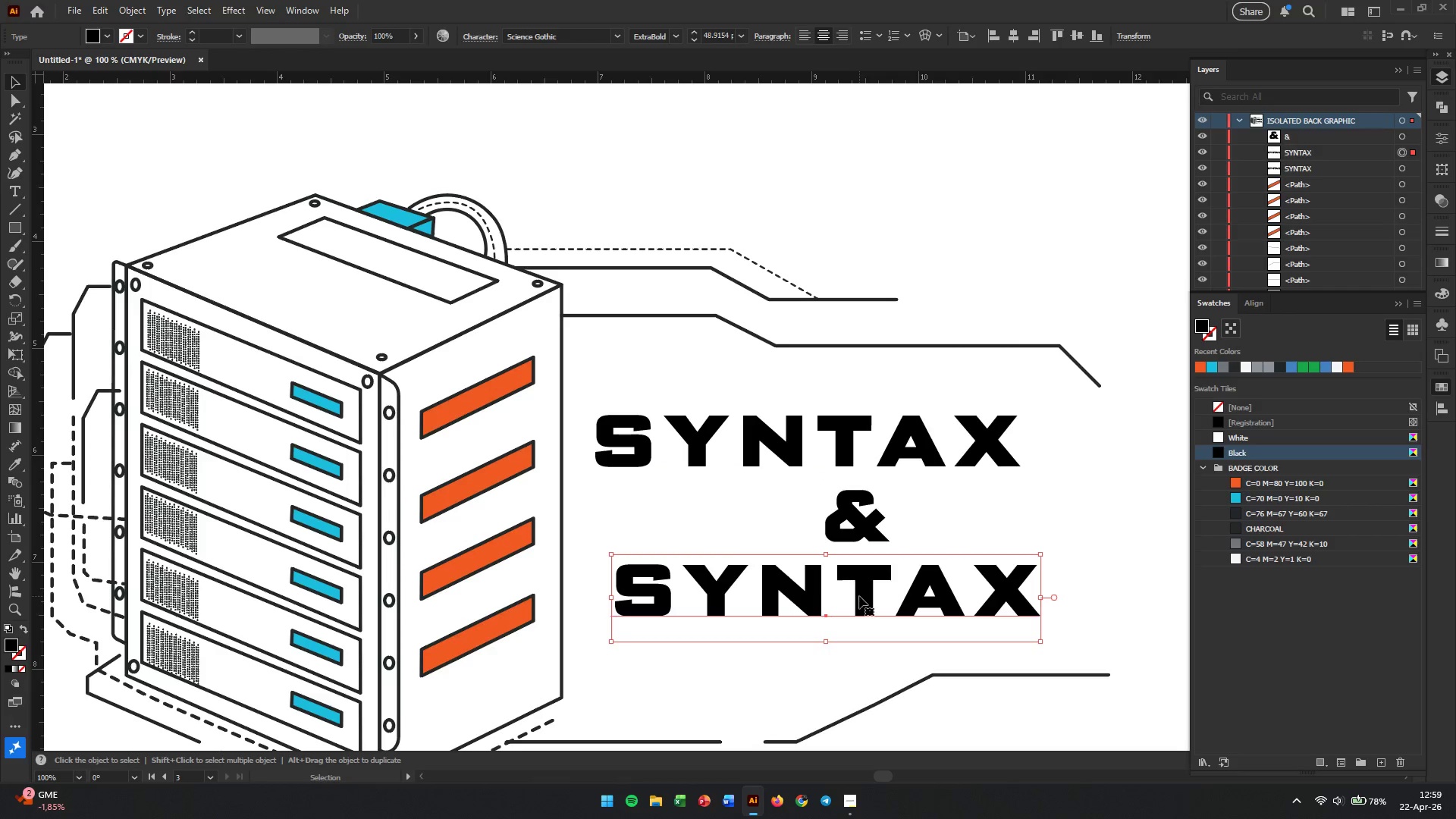 
double_click([859, 596])
 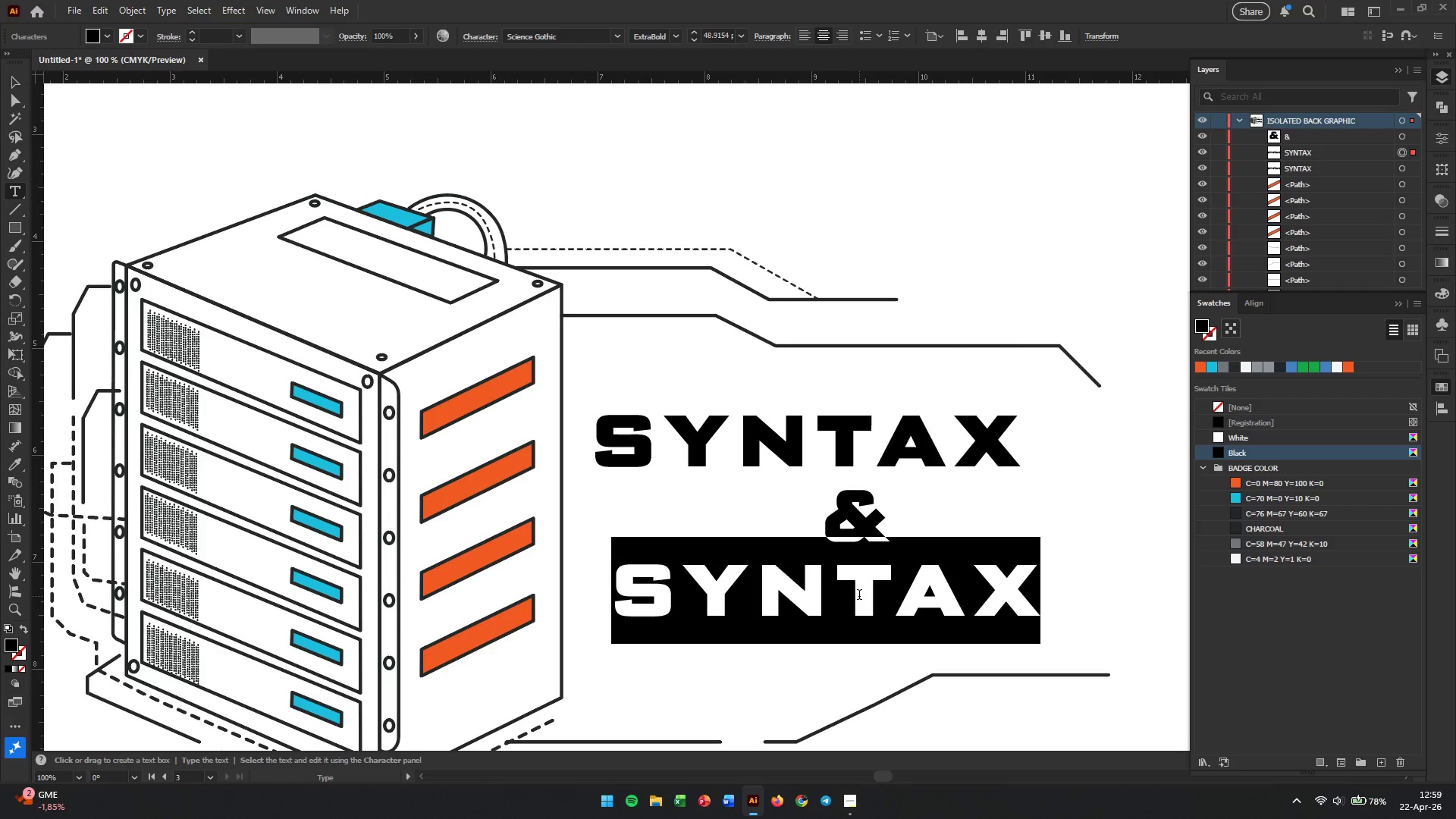 
type(STONE)
 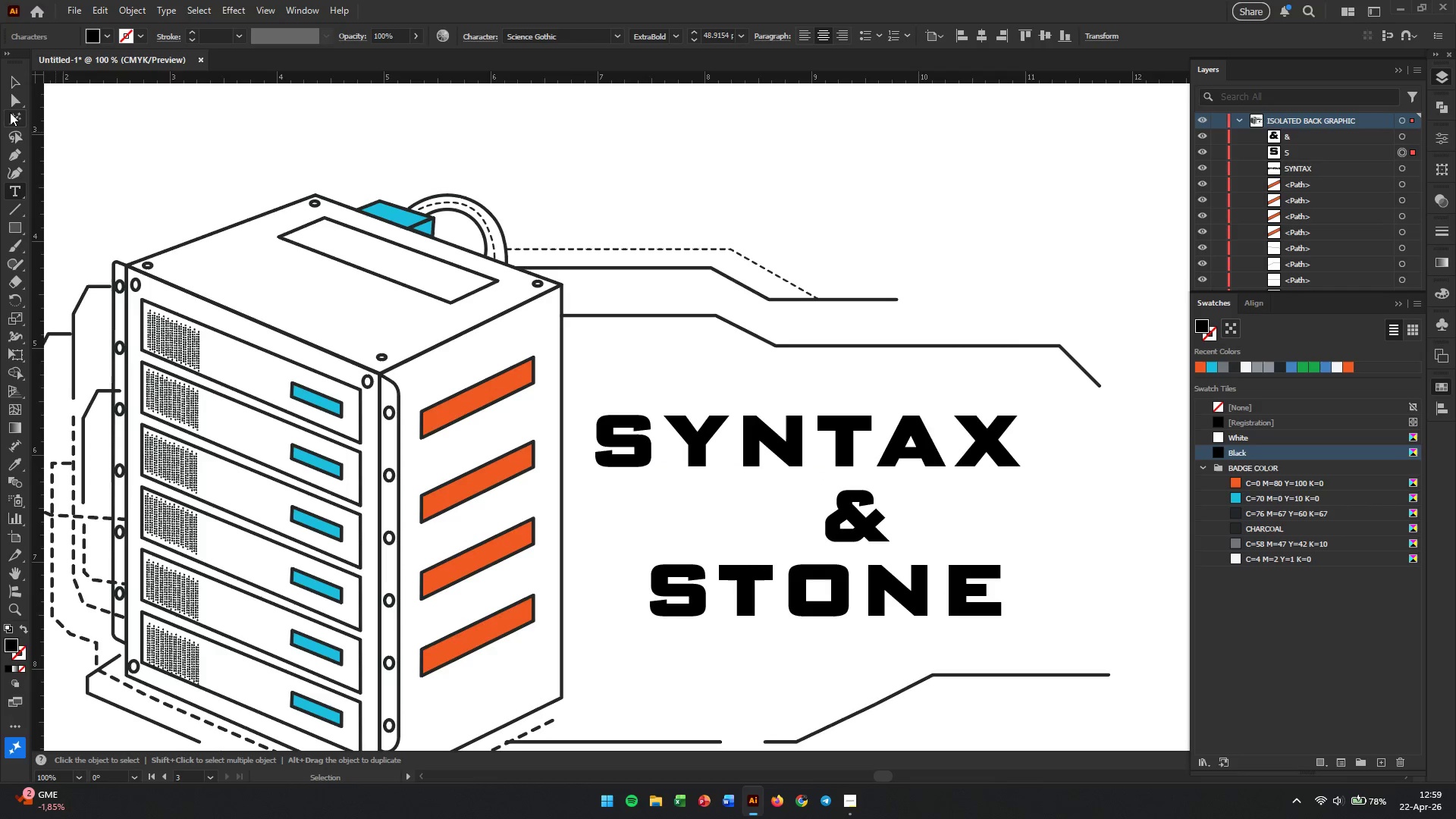 
left_click([18, 86])
 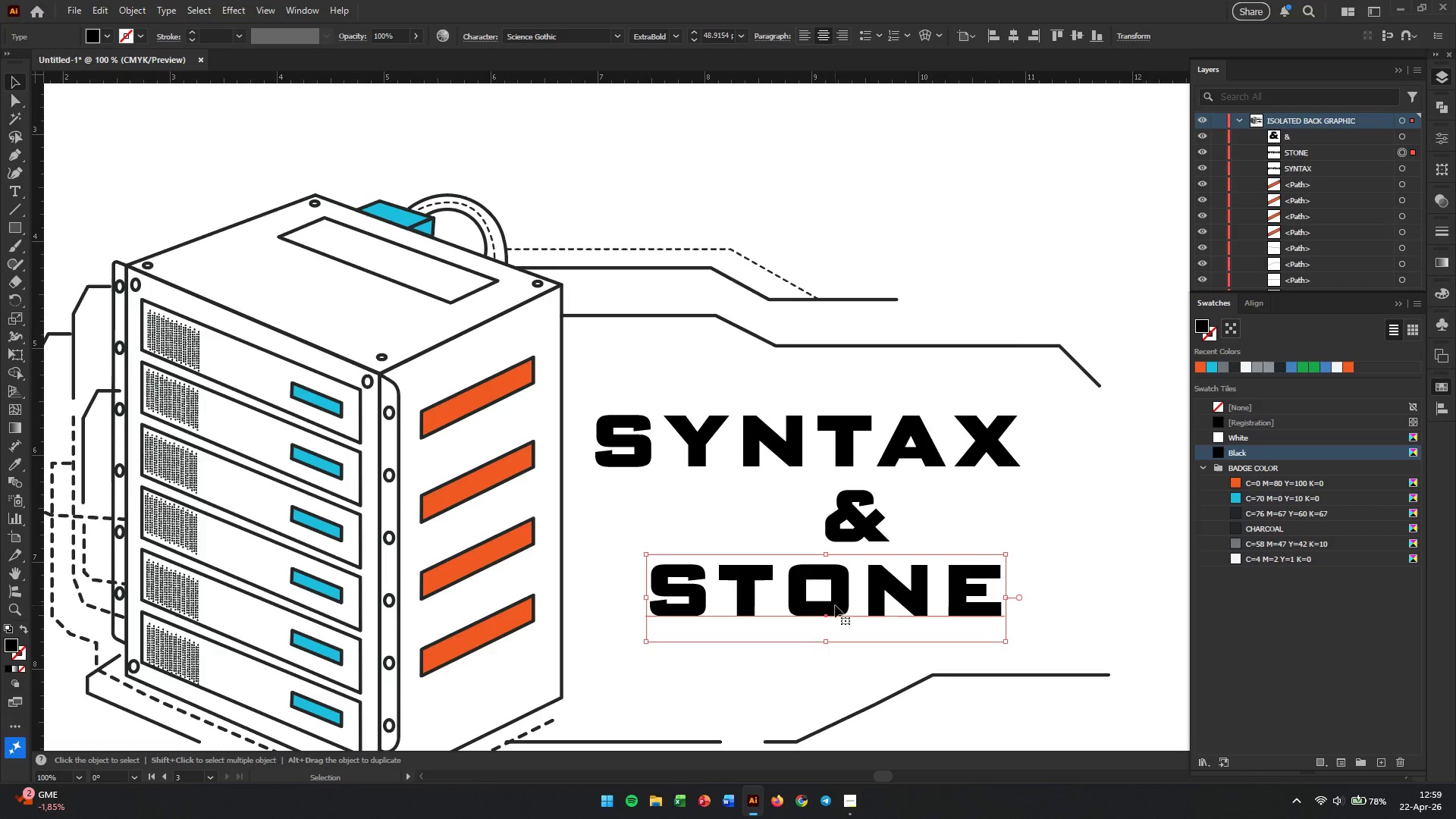 
left_click_drag(start_coordinate=[843, 602], to_coordinate=[981, 598])
 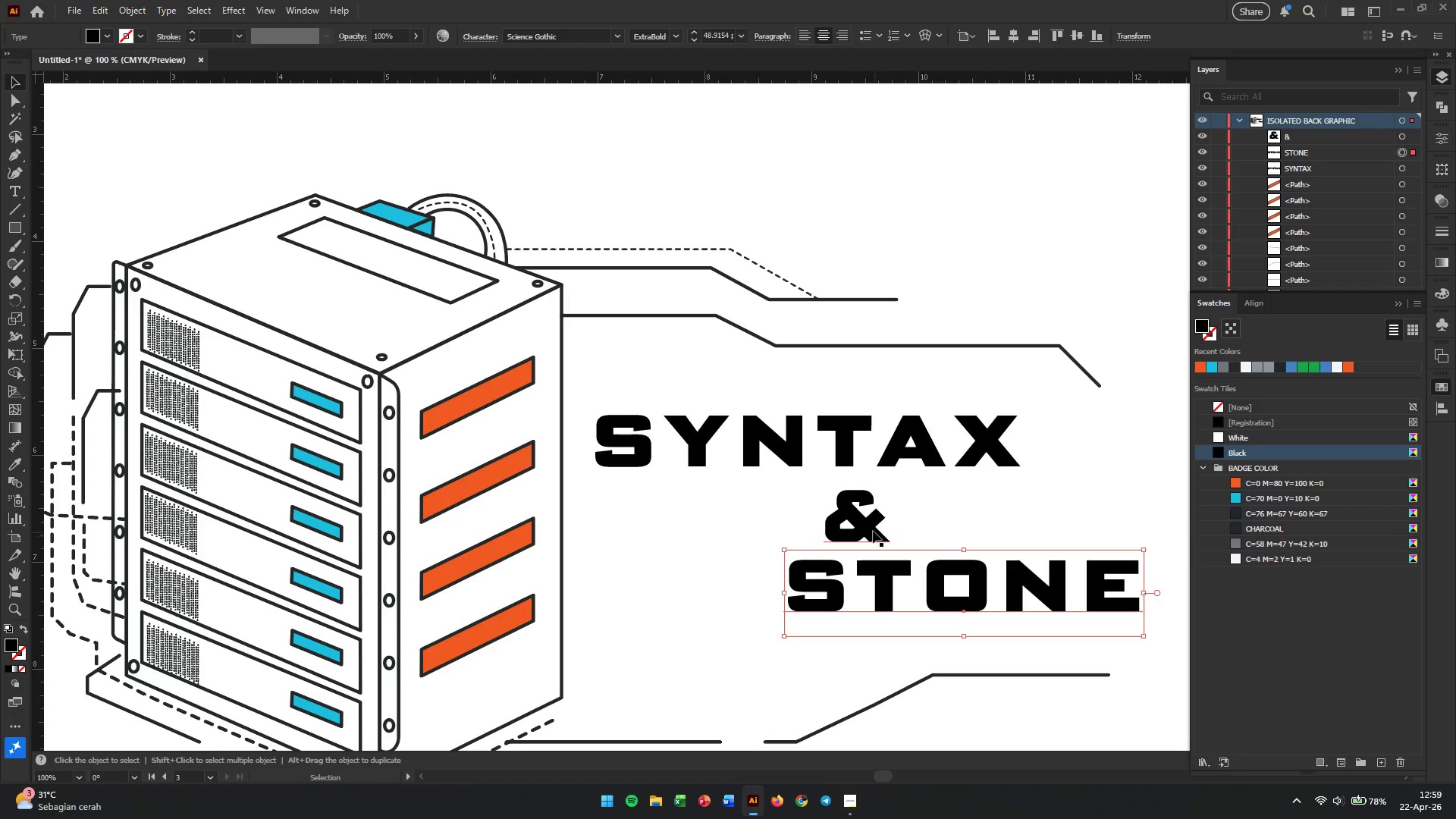 
left_click([868, 526])
 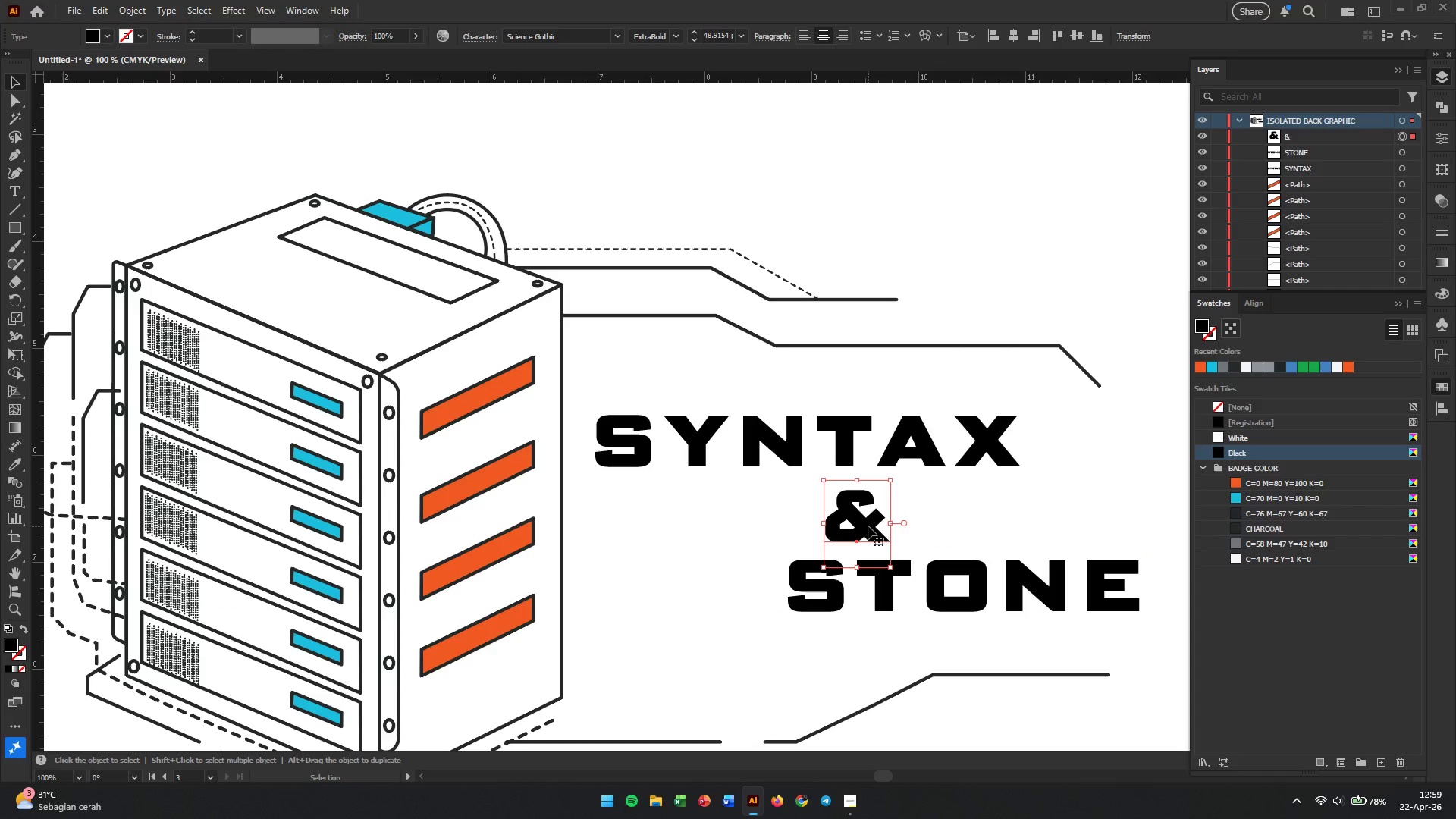 
left_click_drag(start_coordinate=[868, 526], to_coordinate=[749, 595])
 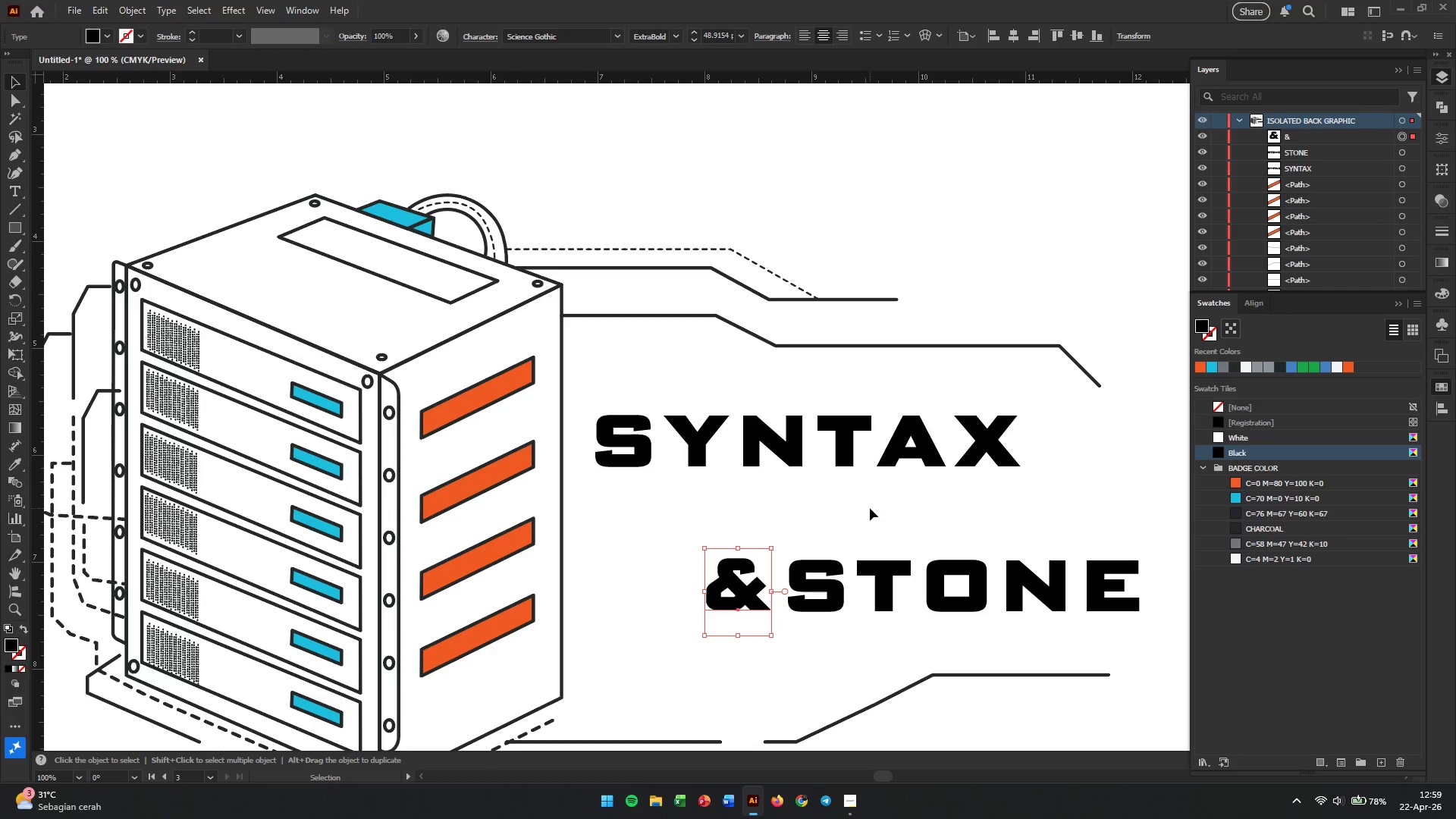 
hold_key(key=AltLeft, duration=0.38)
scroll: coordinate [831, 585], scroll_direction: up, amount: 2.0
 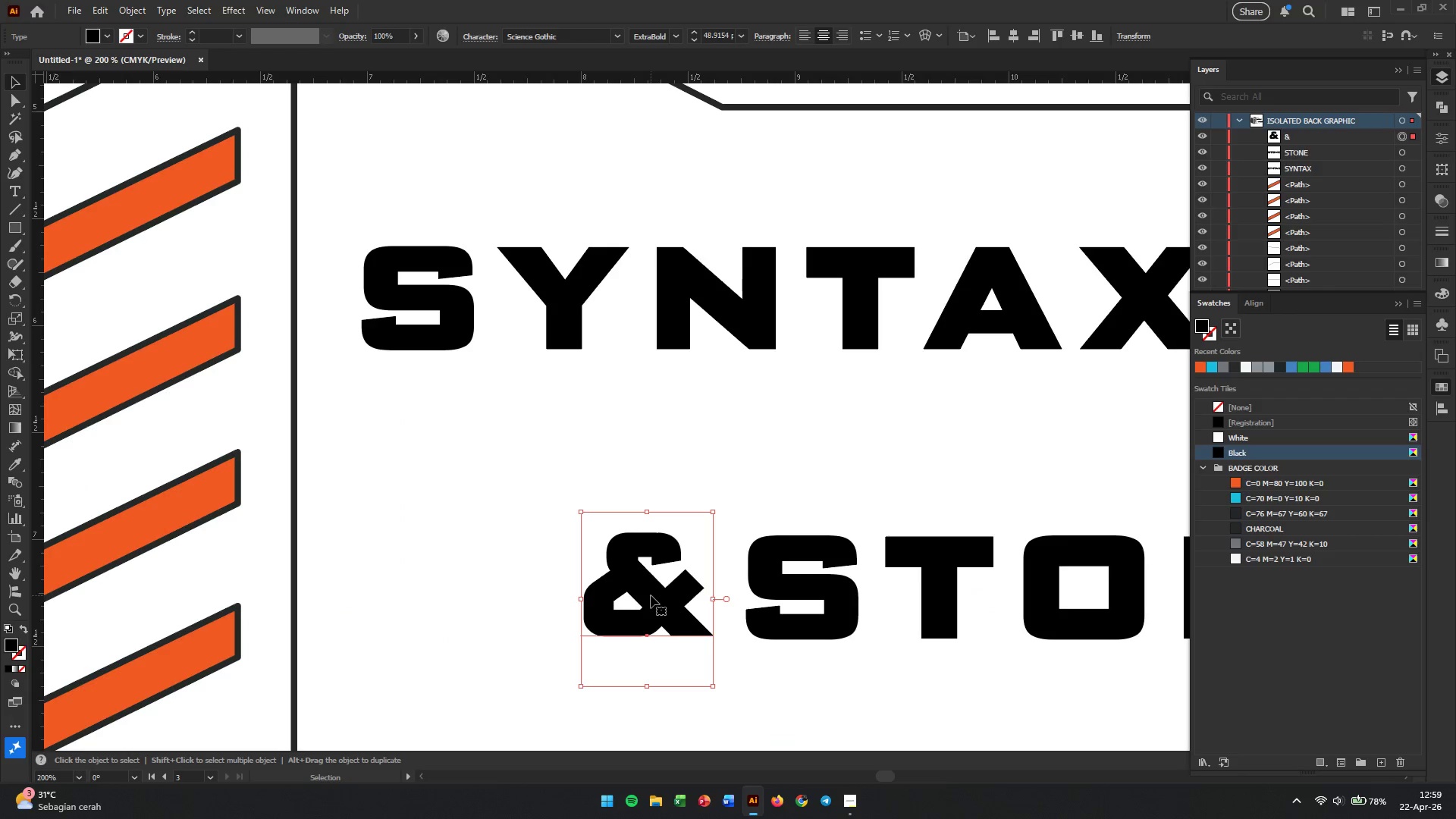 
left_click_drag(start_coordinate=[659, 601], to_coordinate=[622, 605])
 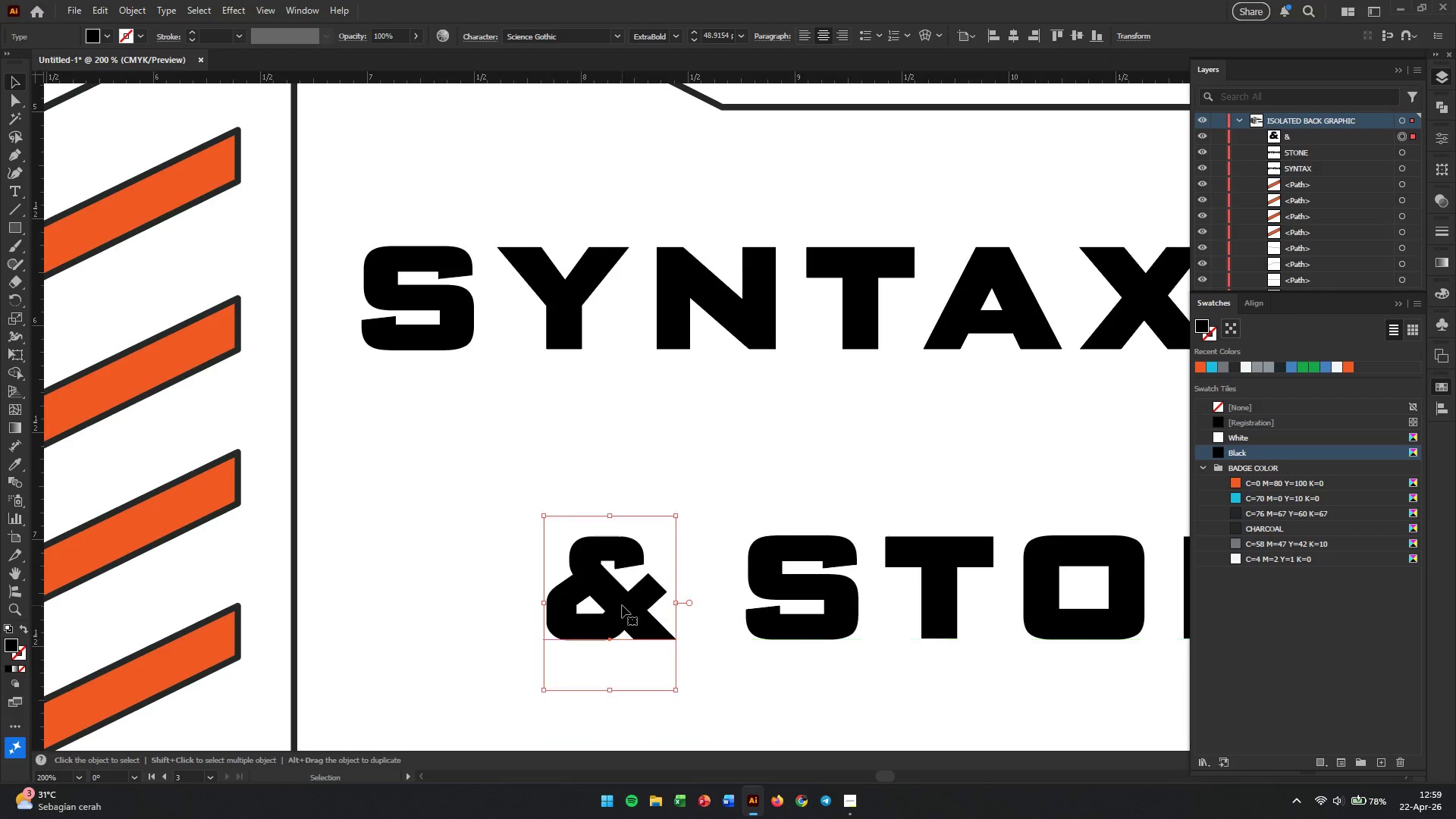 
hold_key(key=AltLeft, duration=0.66)
scroll: coordinate [714, 604], scroll_direction: down, amount: 2.0
 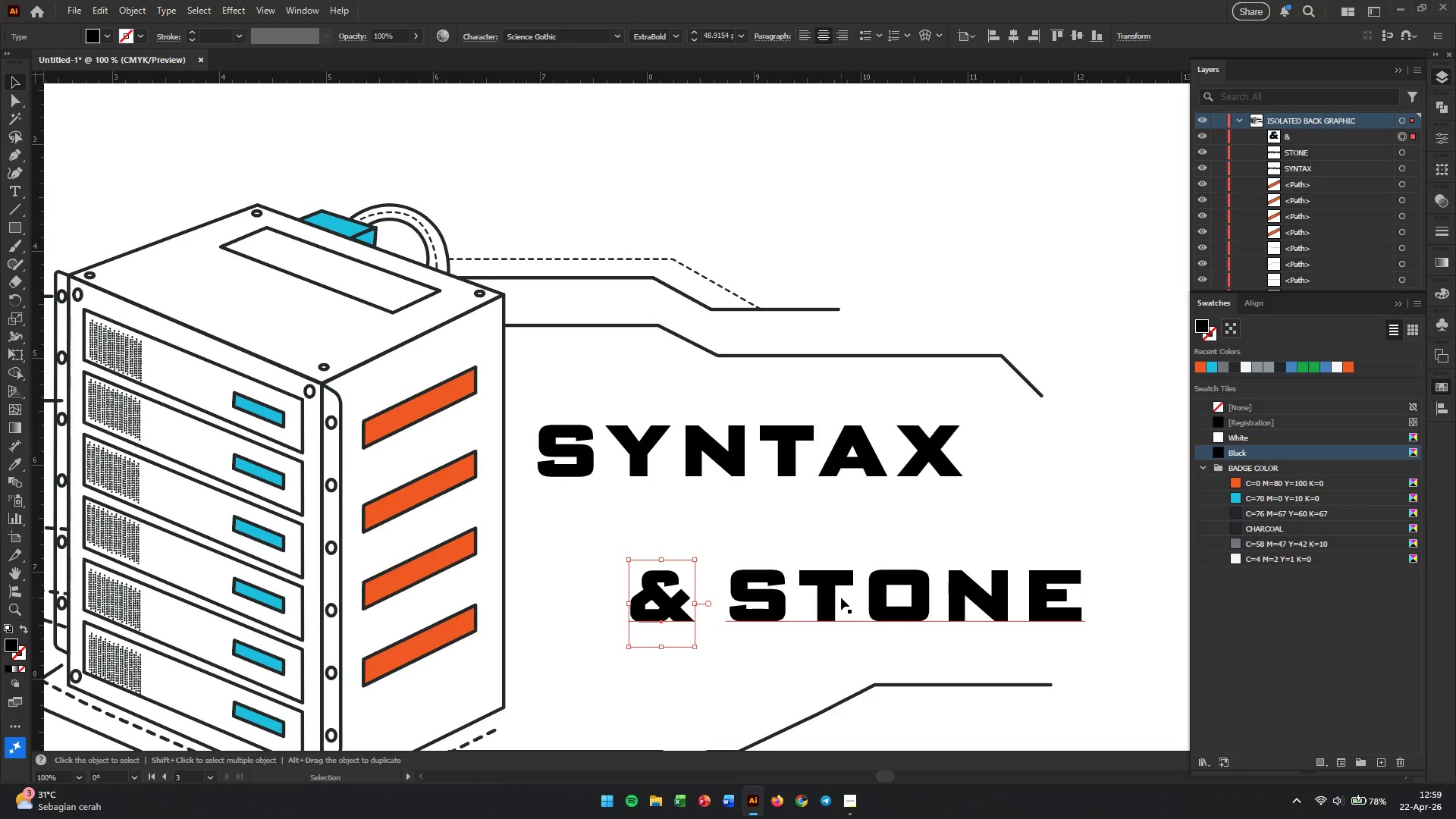 
hold_key(key=ShiftLeft, duration=0.67)
left_click([832, 601])
 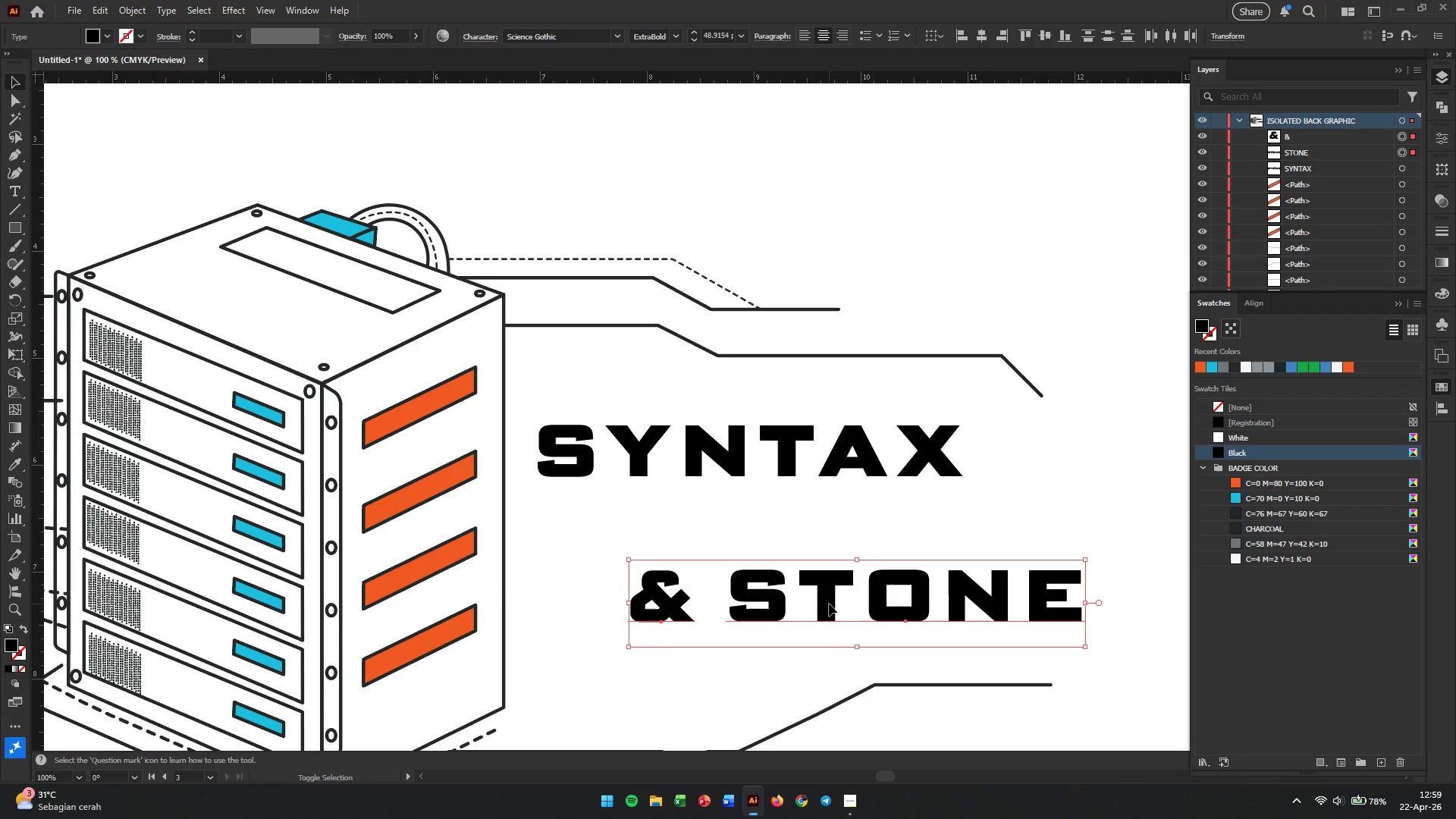 
left_click_drag(start_coordinate=[829, 604], to_coordinate=[890, 546])
 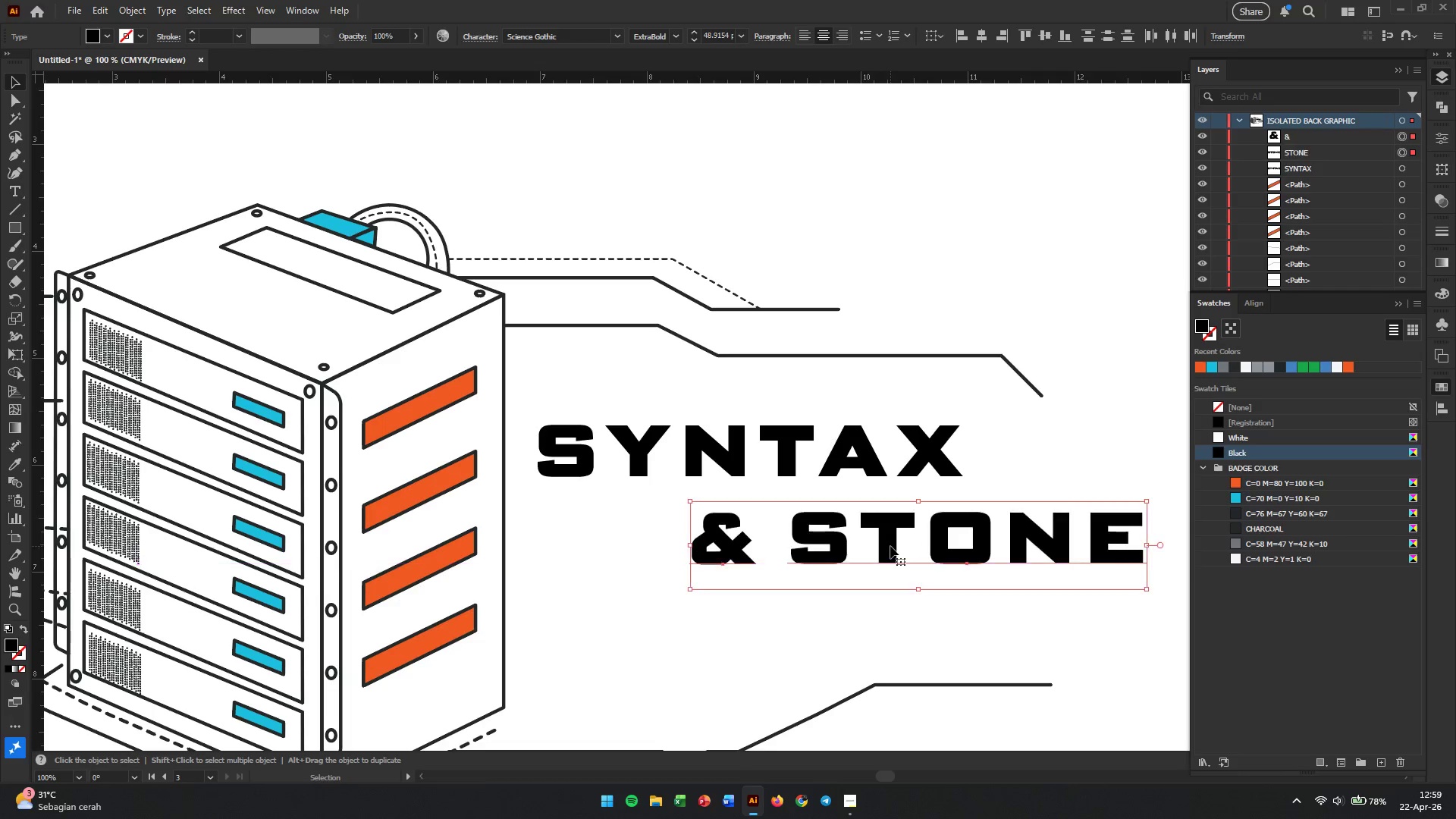 
hold_key(key=AltLeft, duration=1.22)
scroll: coordinate [890, 565], scroll_direction: down, amount: 2.0
 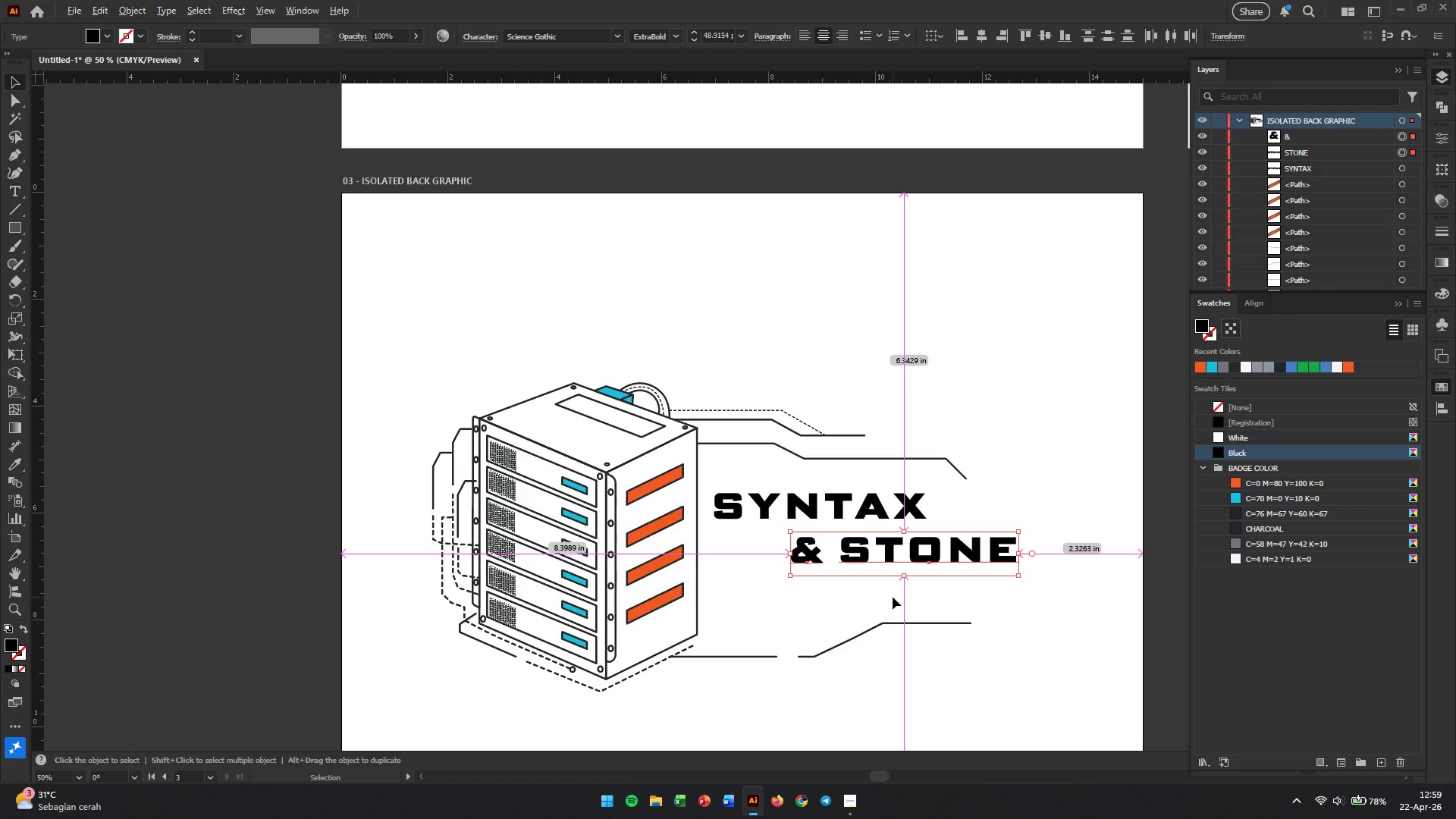 
scroll: coordinate [893, 597], scroll_direction: up, amount: 1.0
 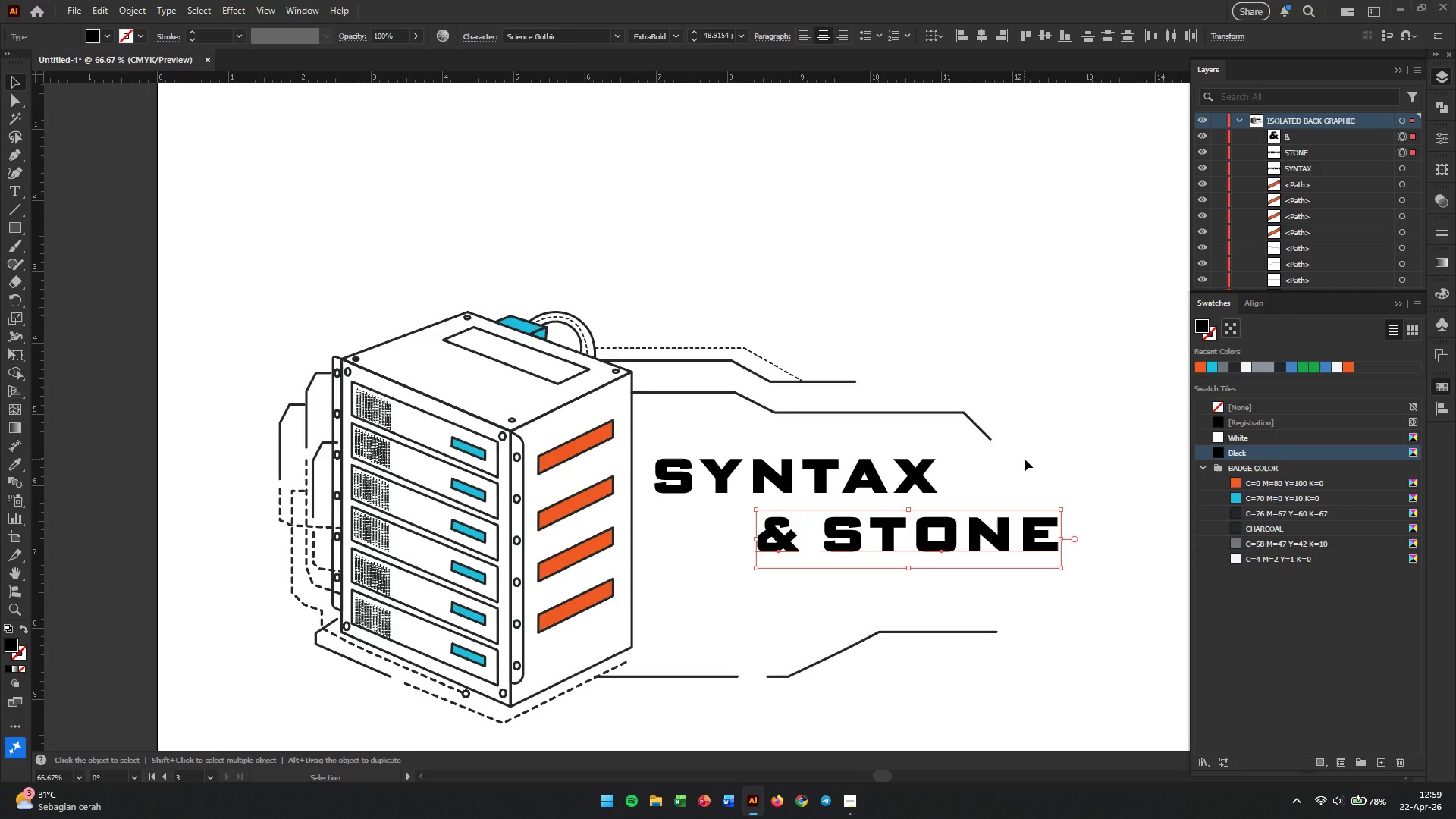 
left_click([1025, 459])
 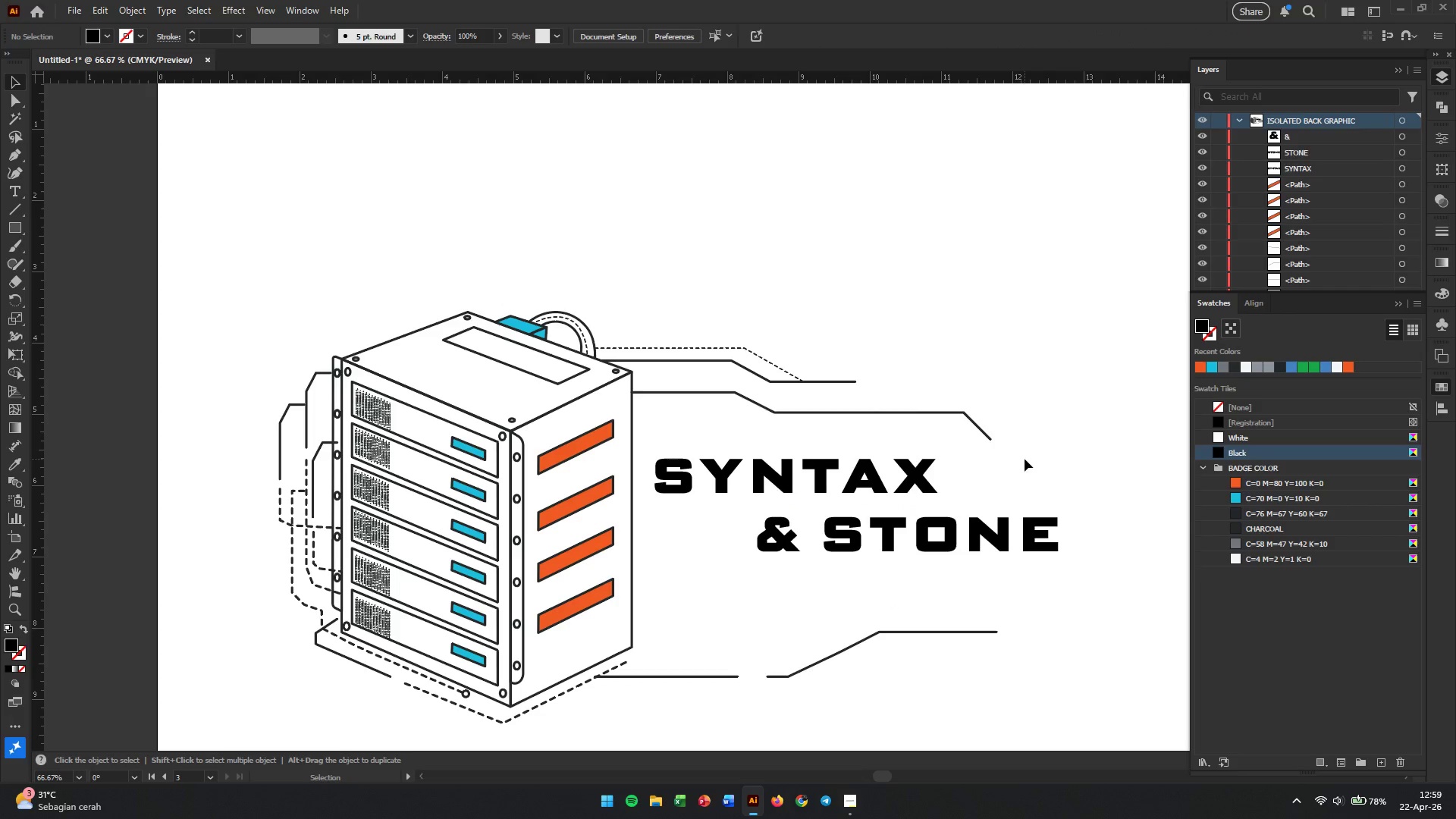 
hold_key(key=AltLeft, duration=0.5)
scroll: coordinate [1023, 465], scroll_direction: up, amount: 2.0
 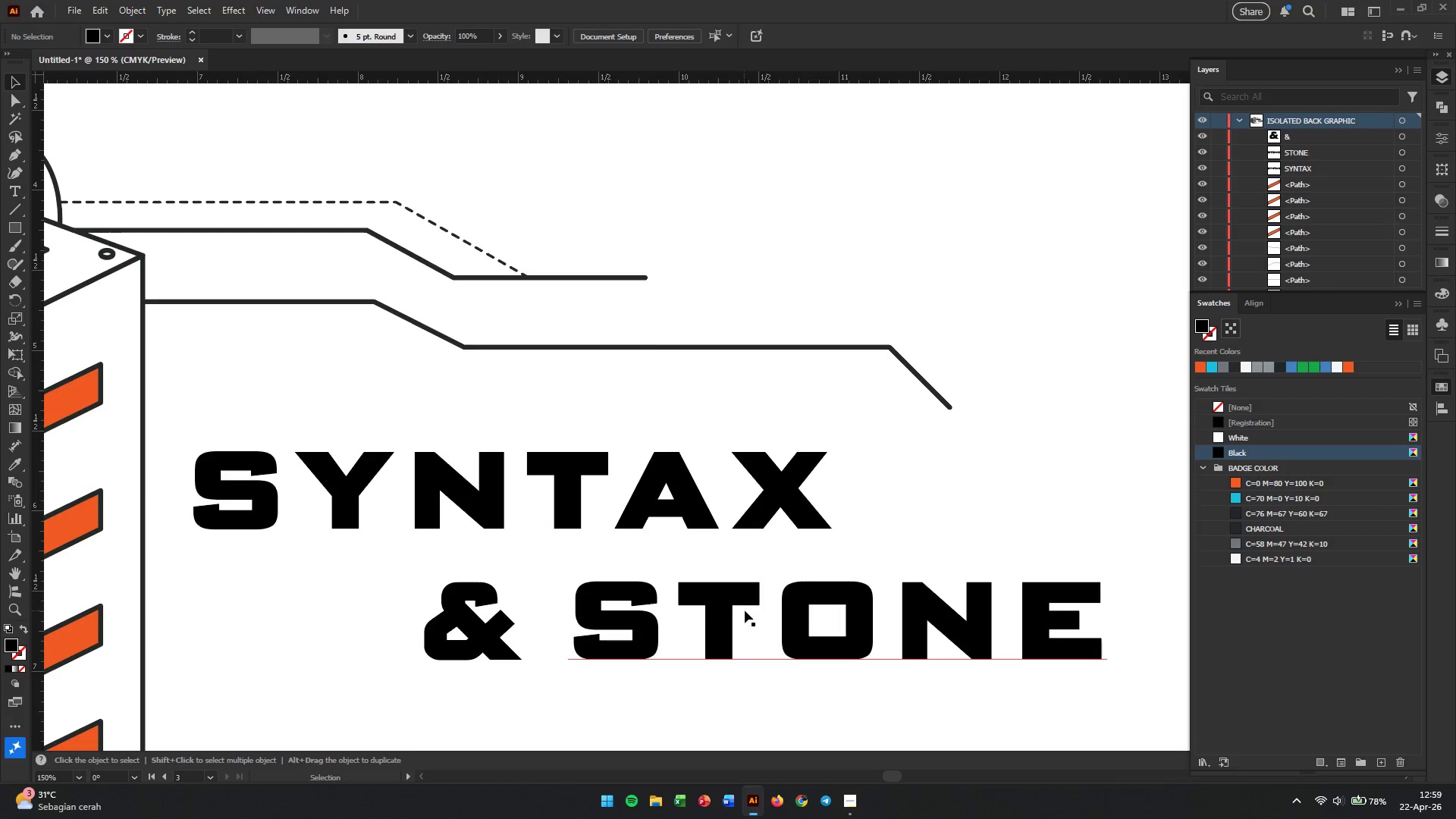 
left_click([723, 610])
 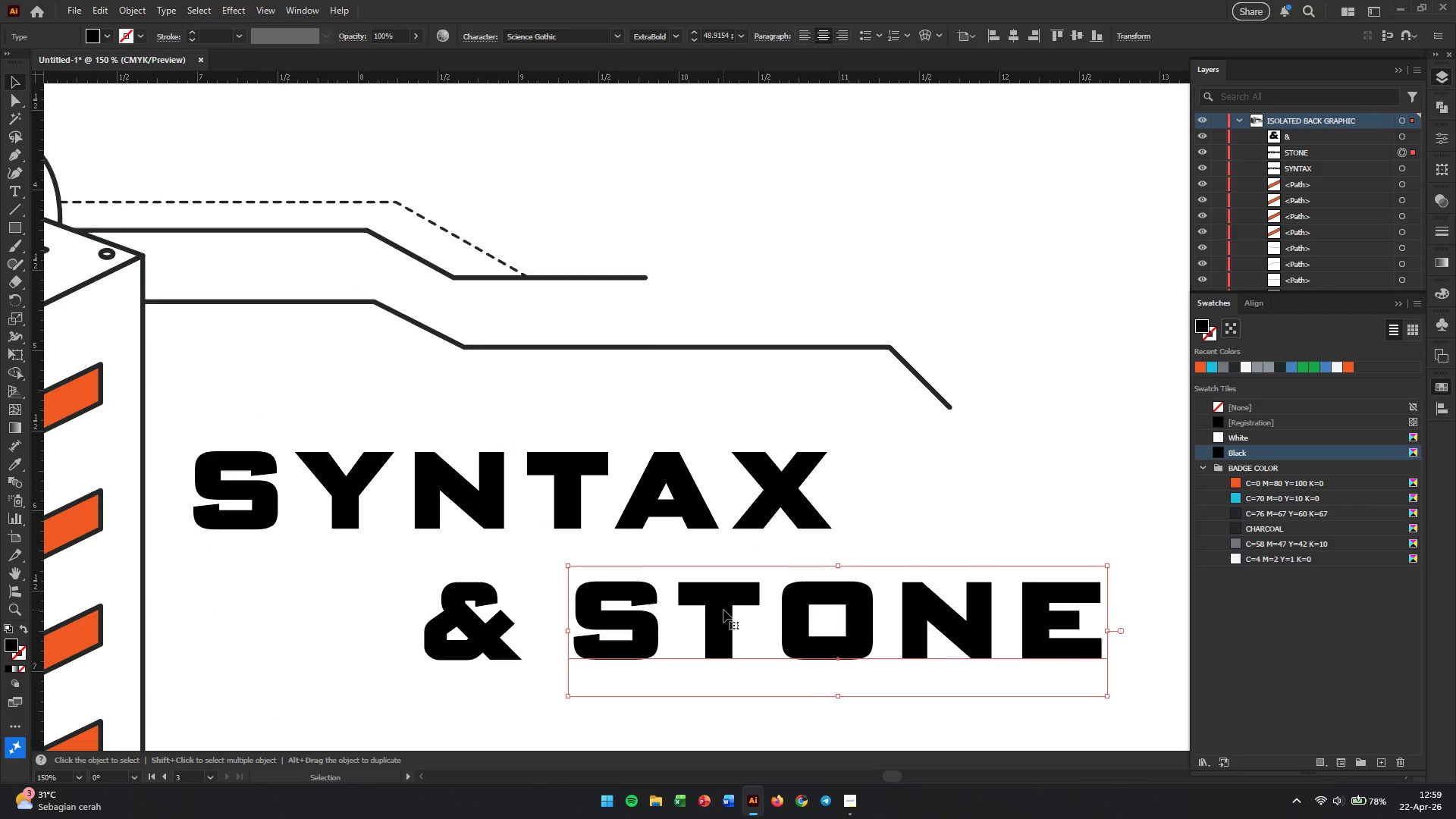 
key(Control+Shift+O)
 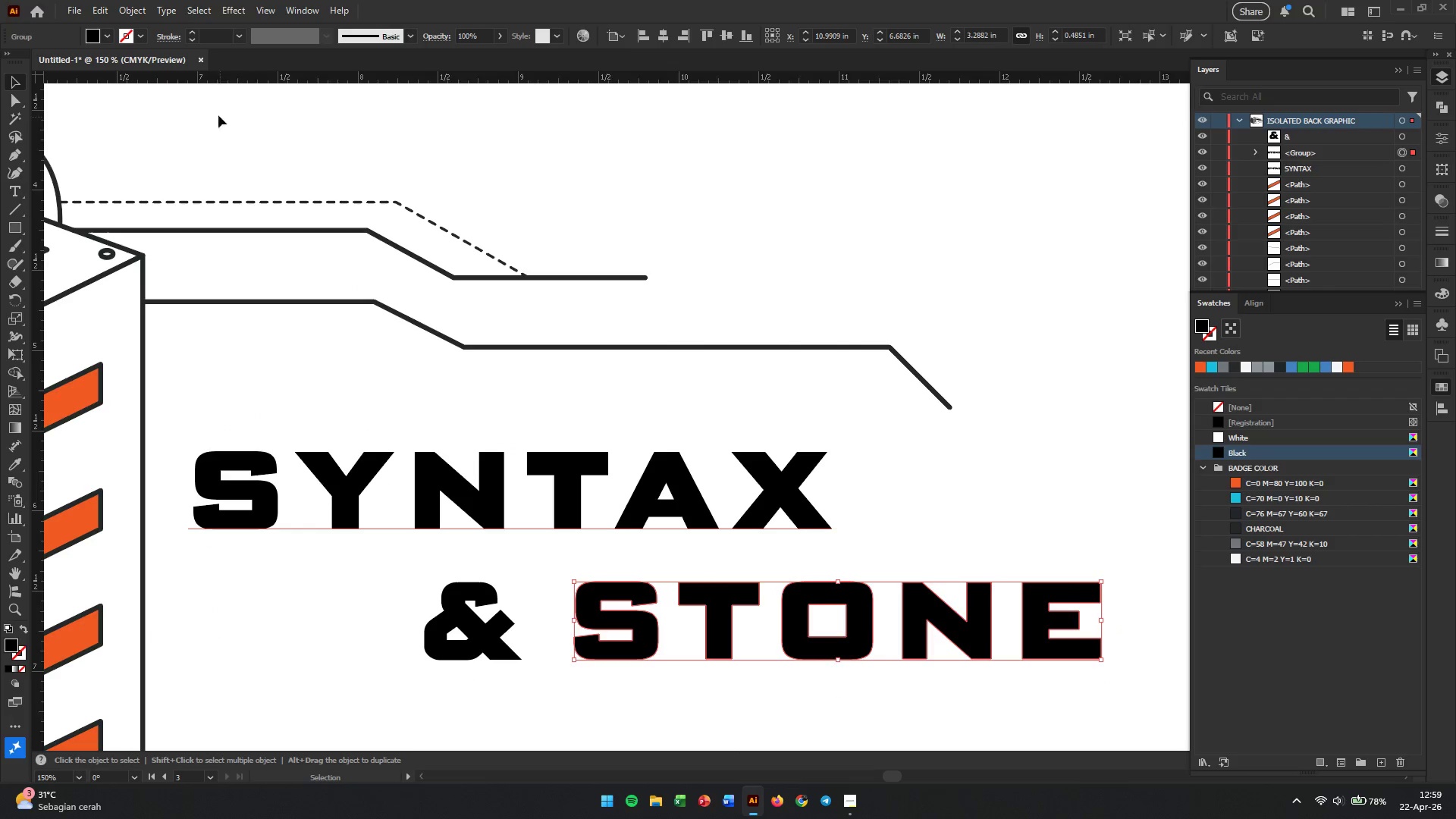 
left_click([102, 38])
 